 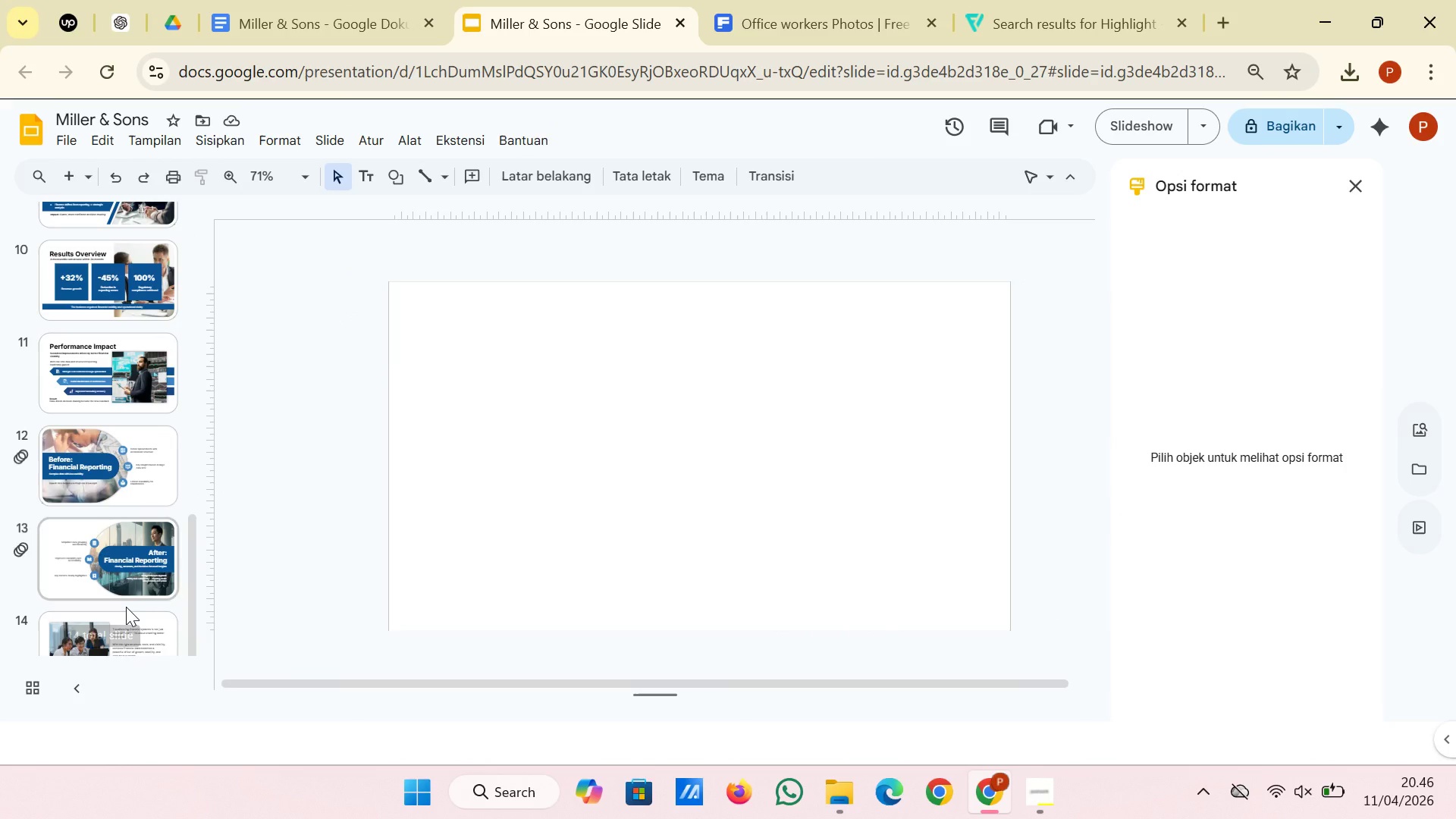 
left_click([133, 635])
 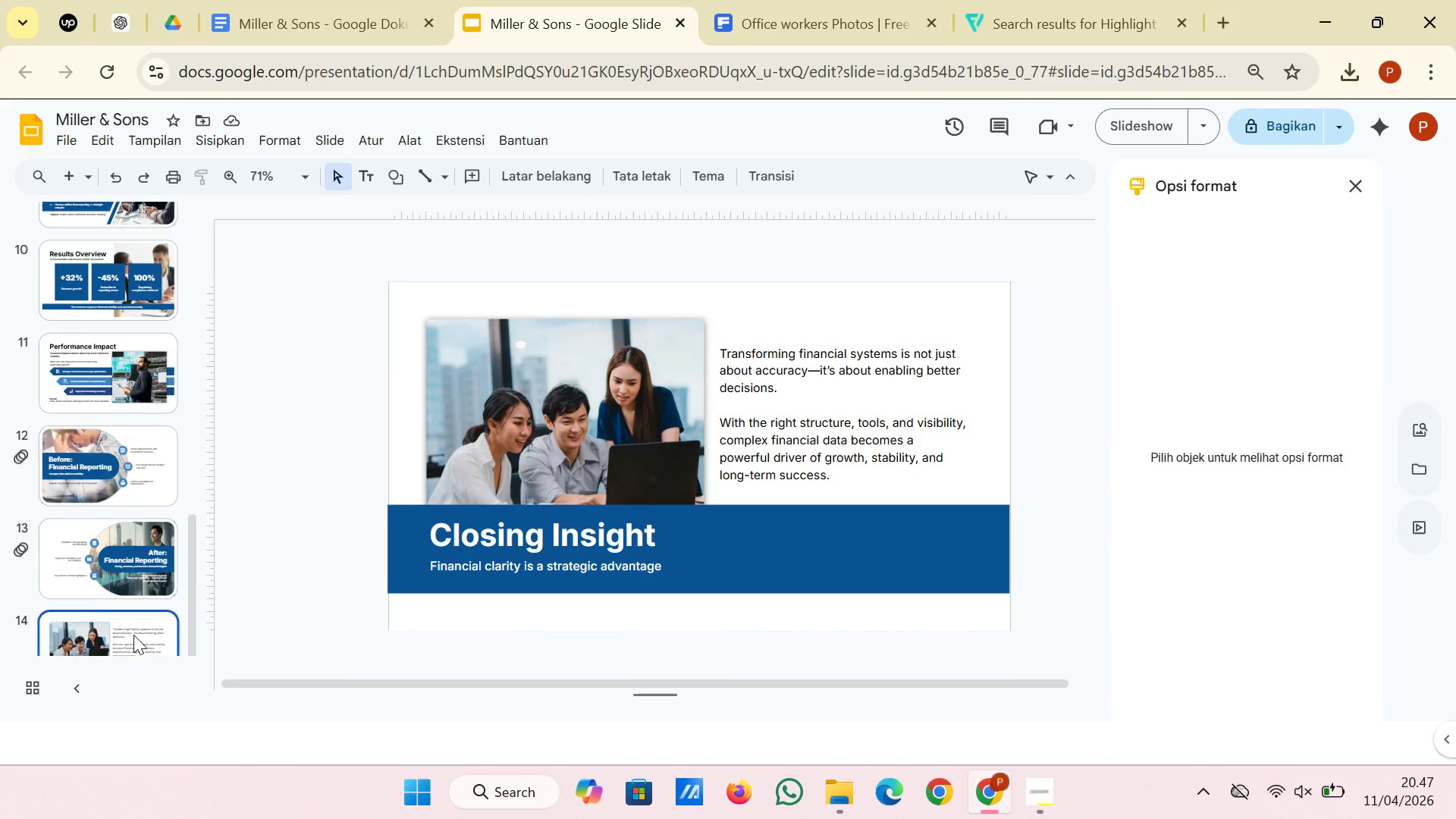 
scroll: coordinate [133, 635], scroll_direction: up, amount: 3.0
 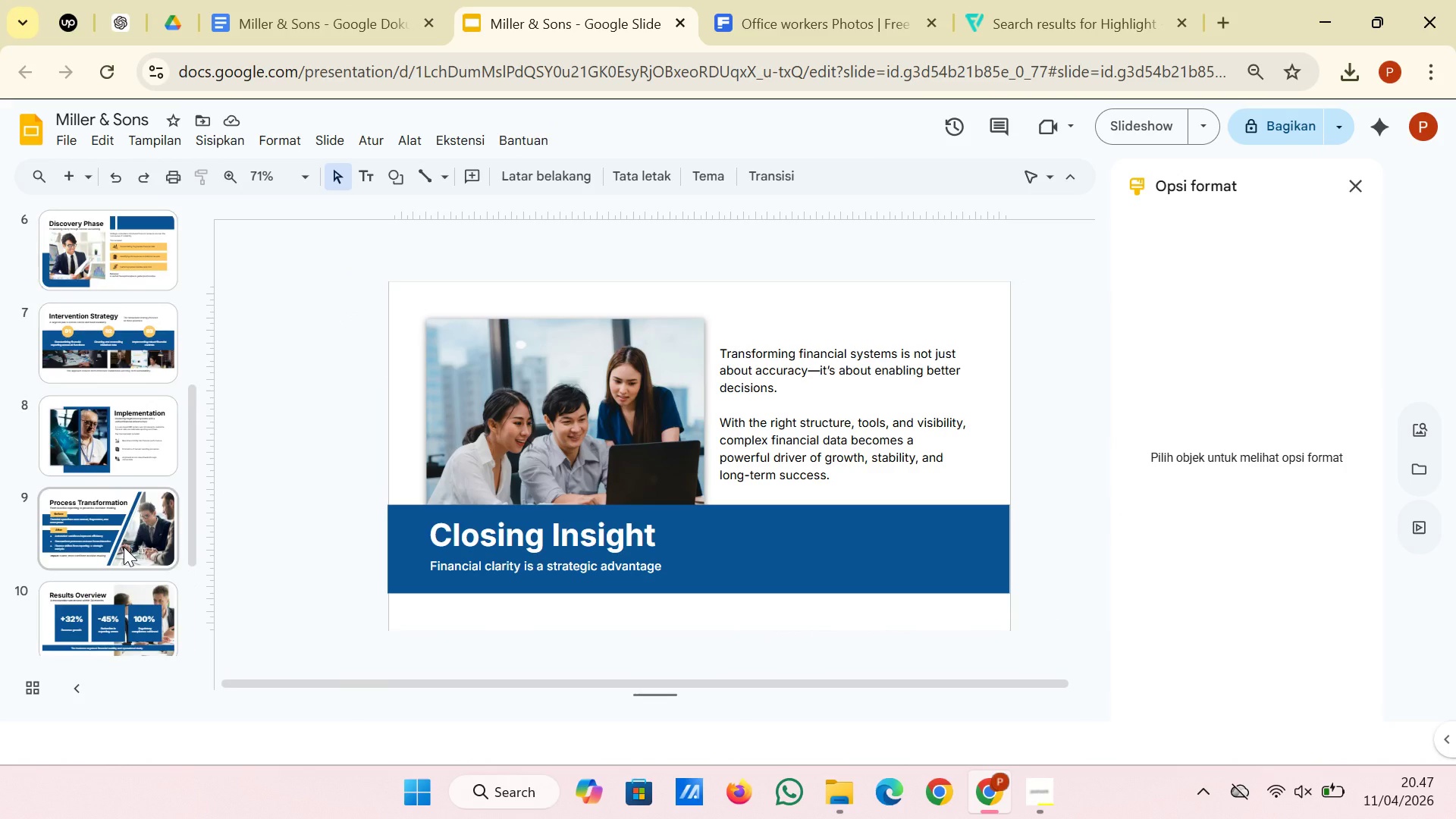 
left_click([124, 546])
 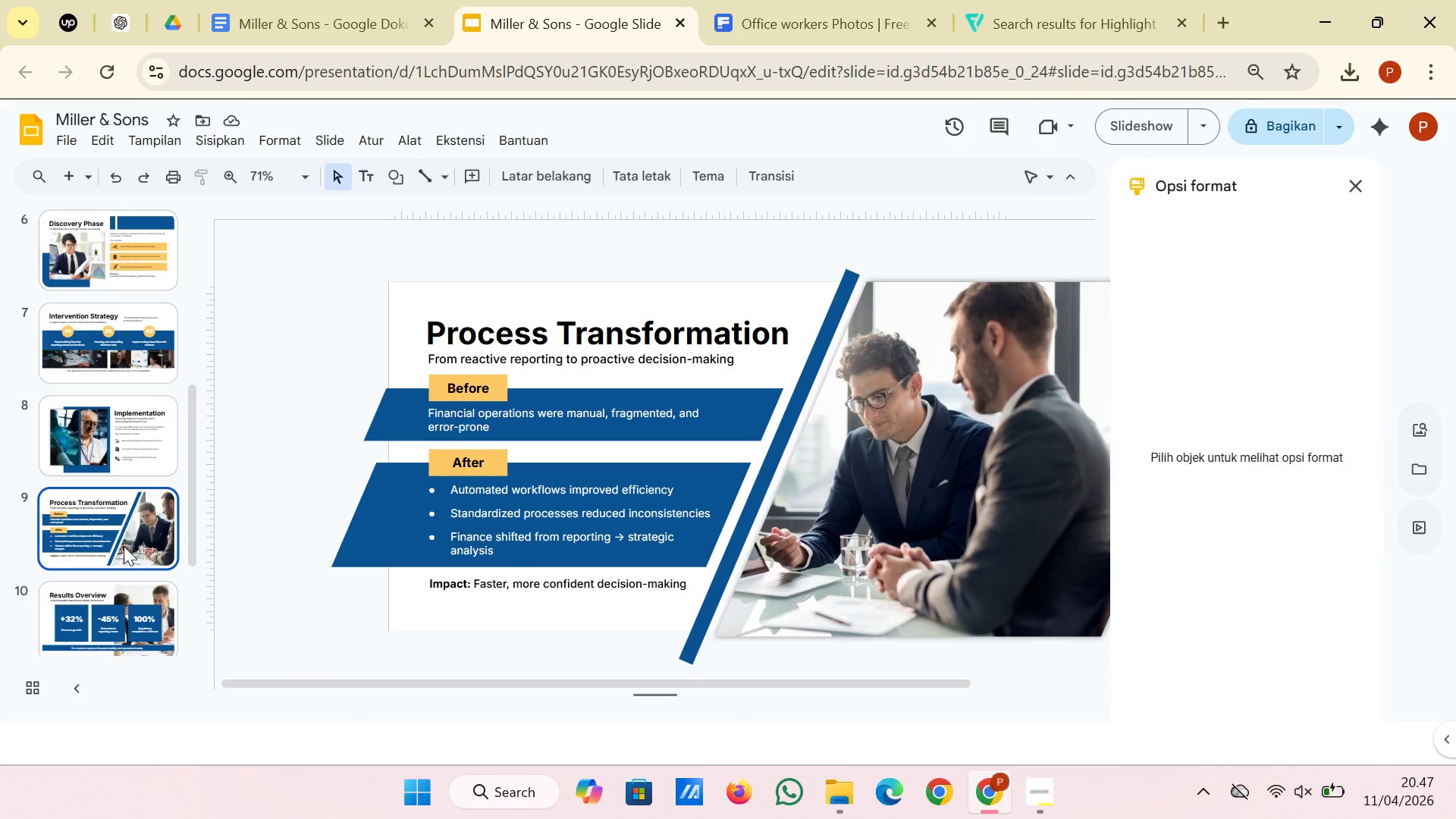 
scroll: coordinate [124, 546], scroll_direction: down, amount: 3.0
 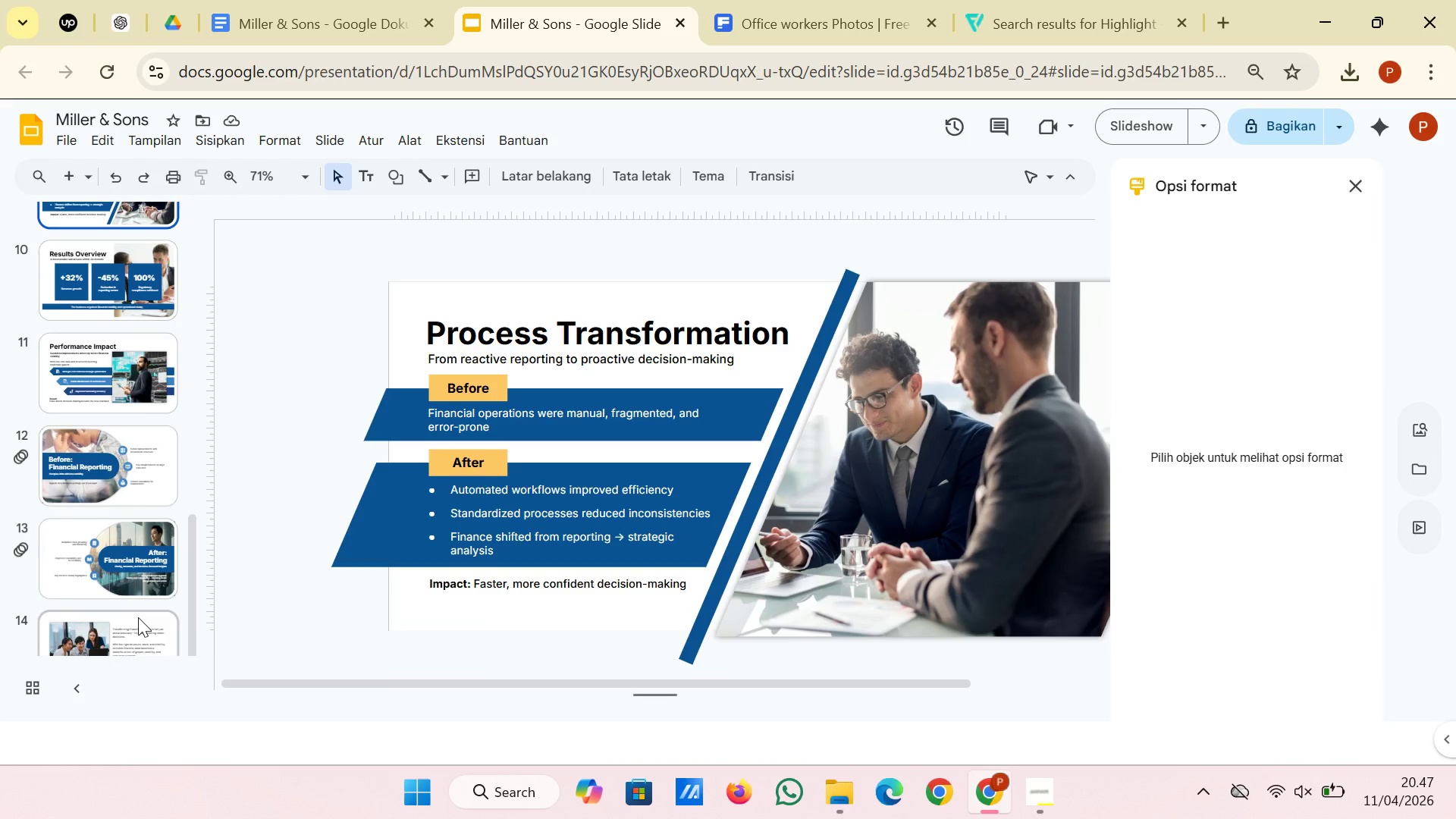 
left_click([138, 617])
 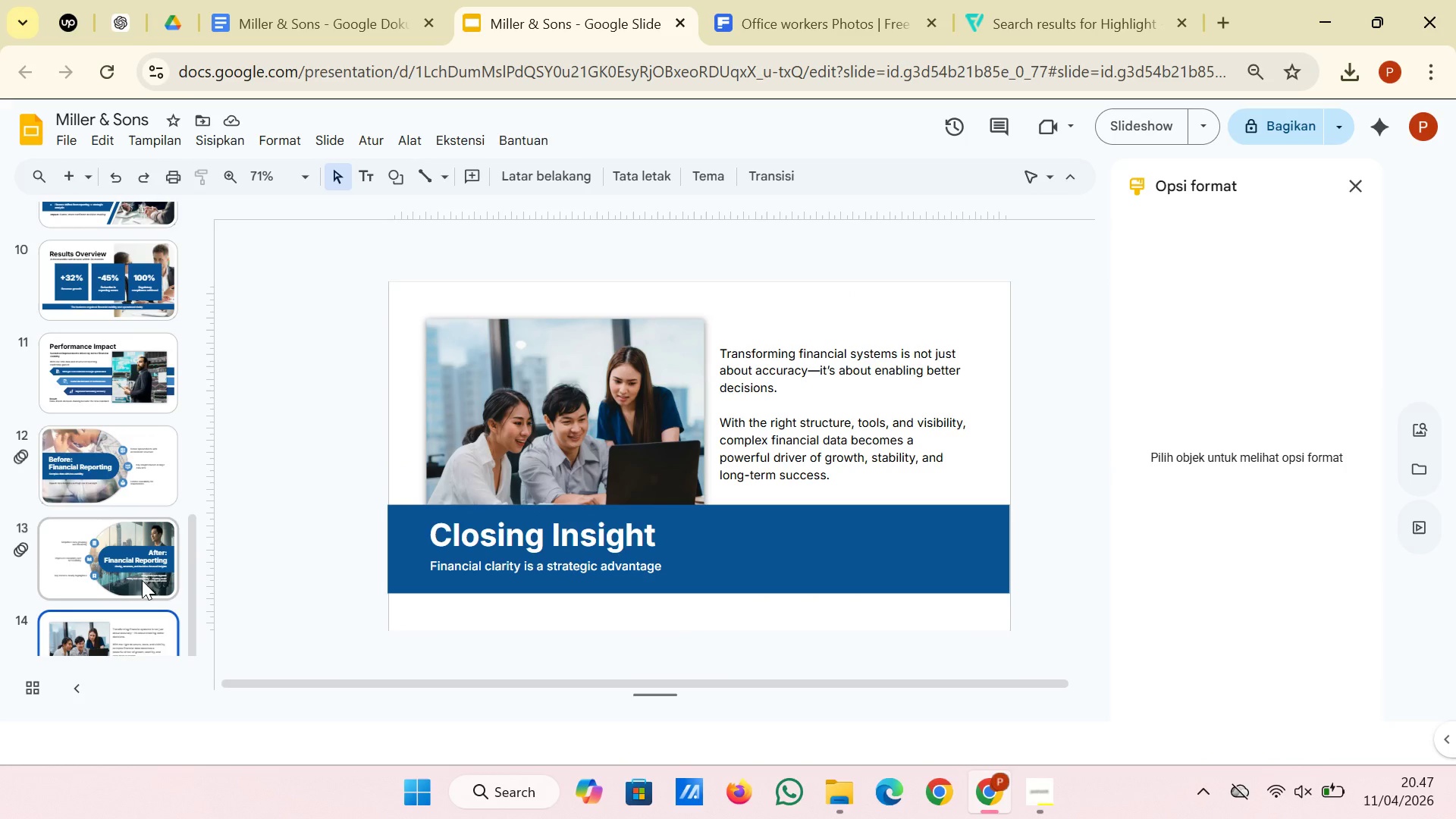 
left_click([142, 579])
 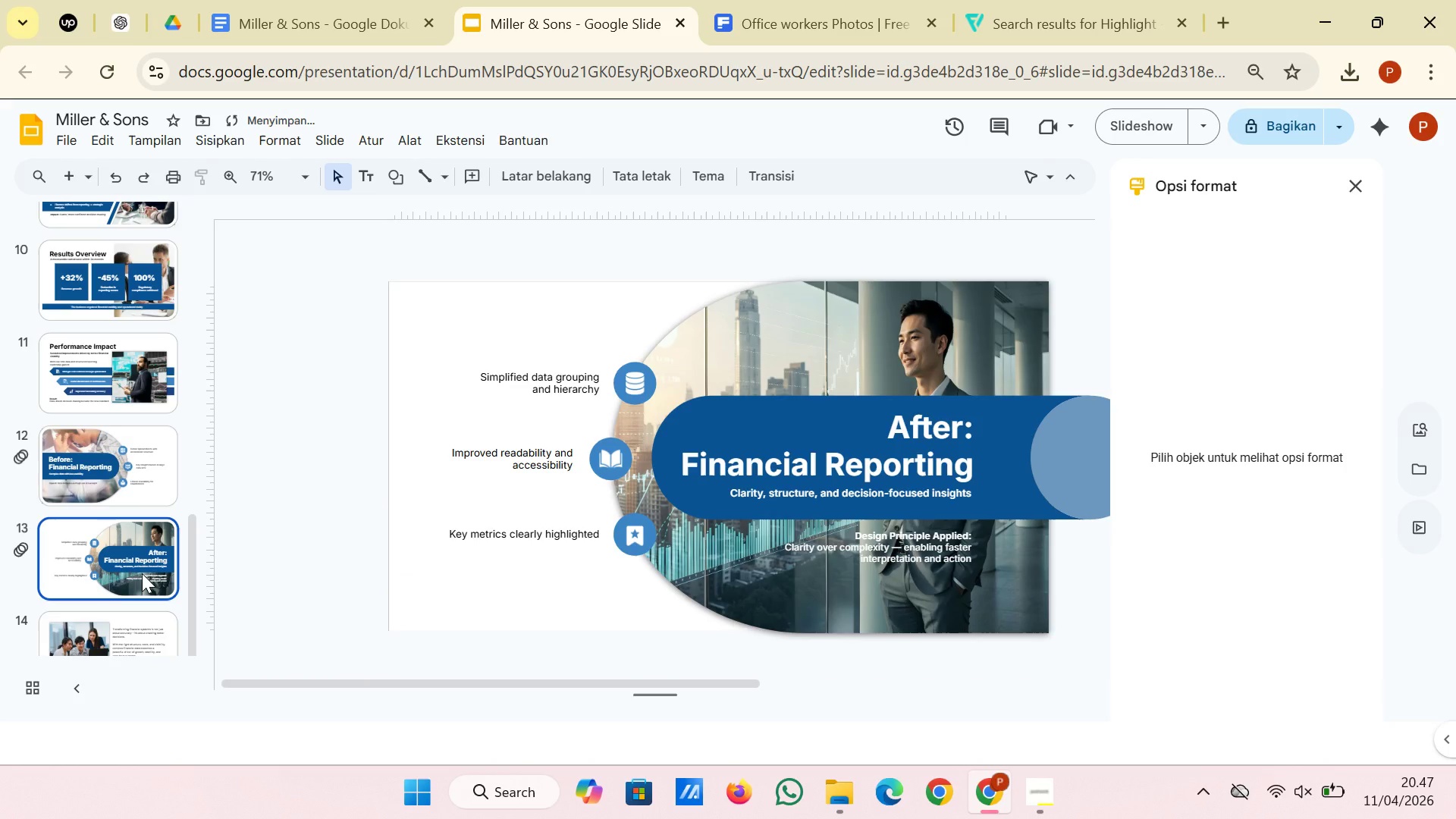 
scroll: coordinate [142, 573], scroll_direction: up, amount: 2.0
 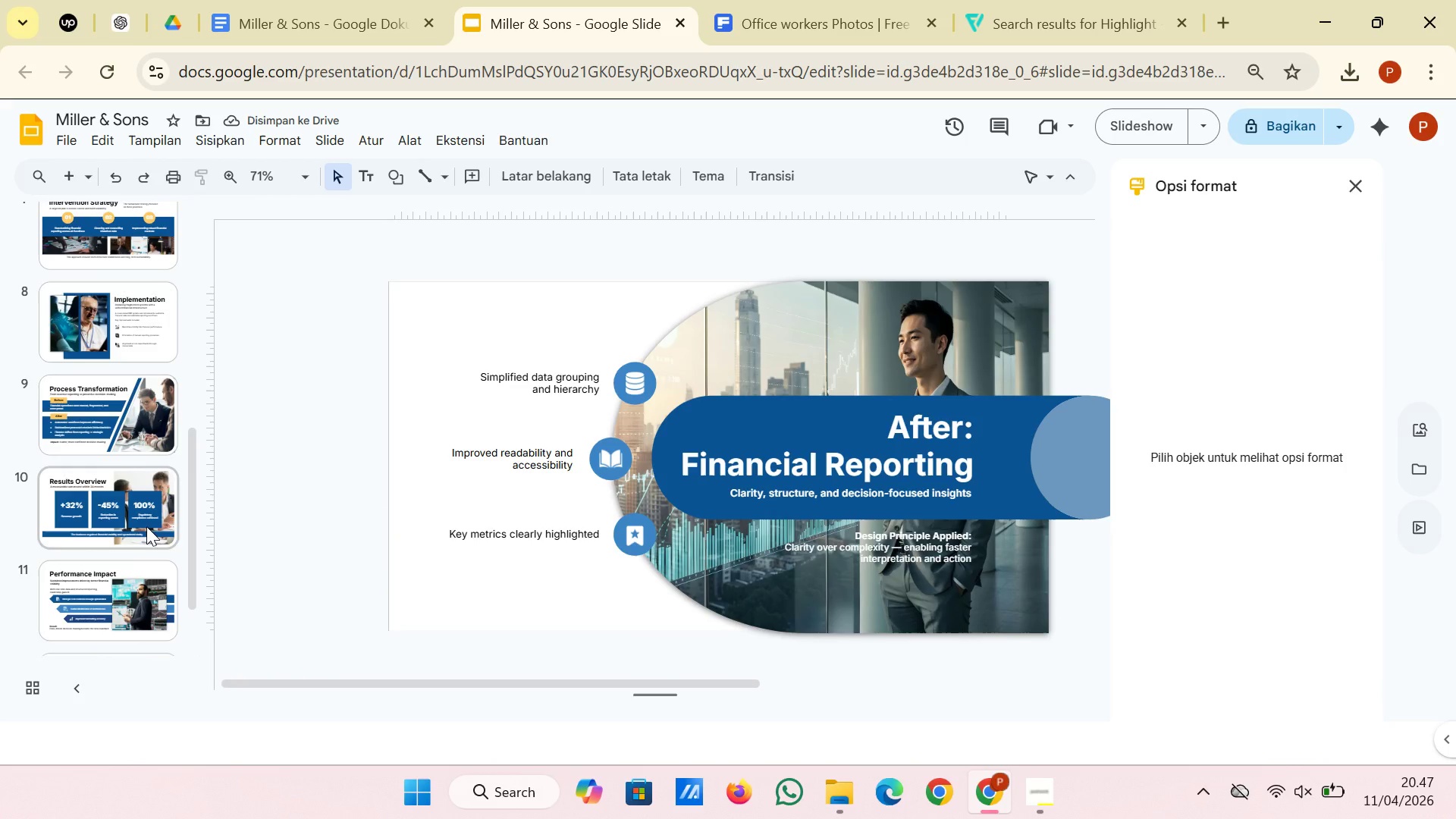 
left_click([146, 522])
 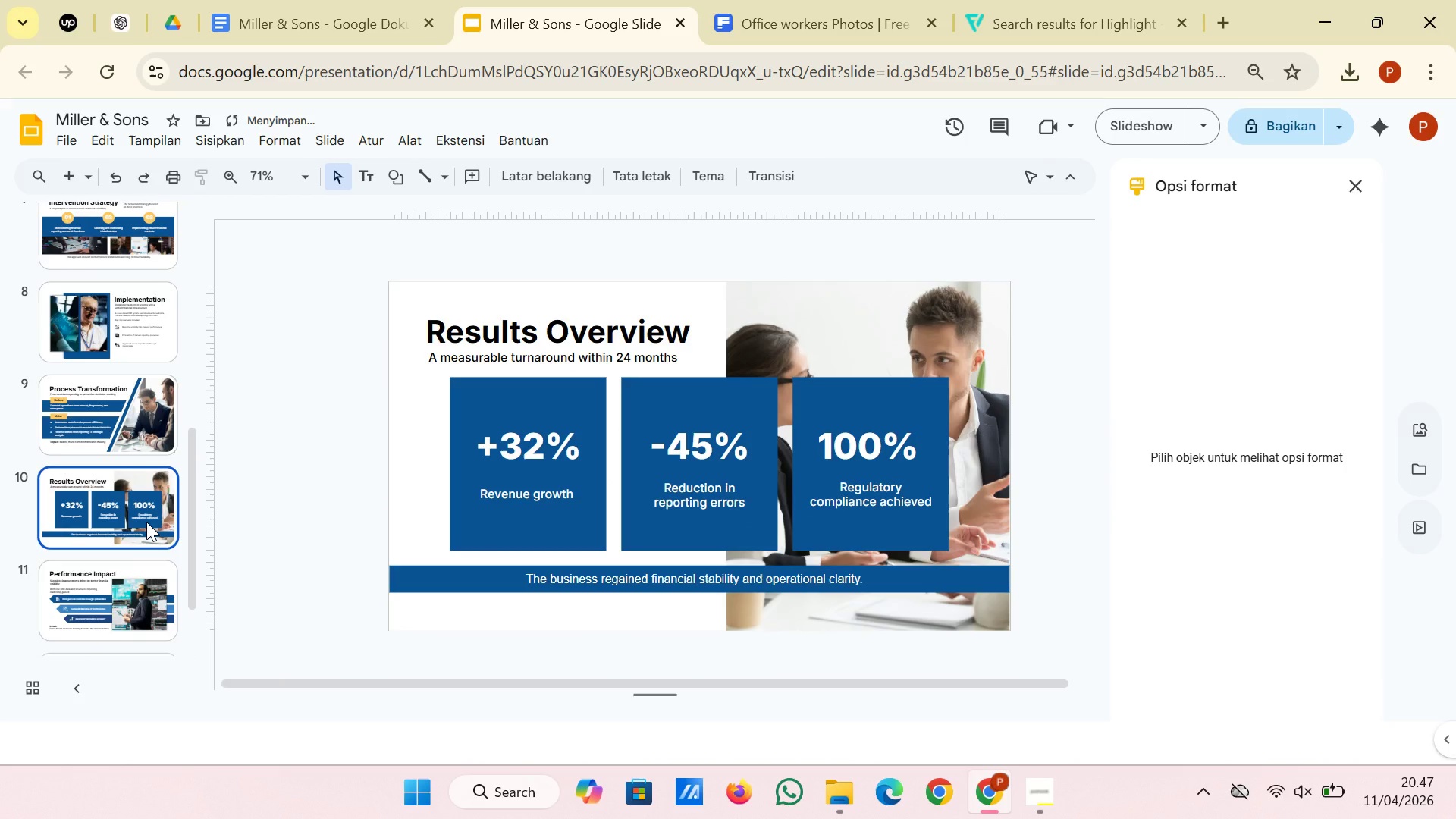 
scroll: coordinate [146, 522], scroll_direction: up, amount: 3.0
 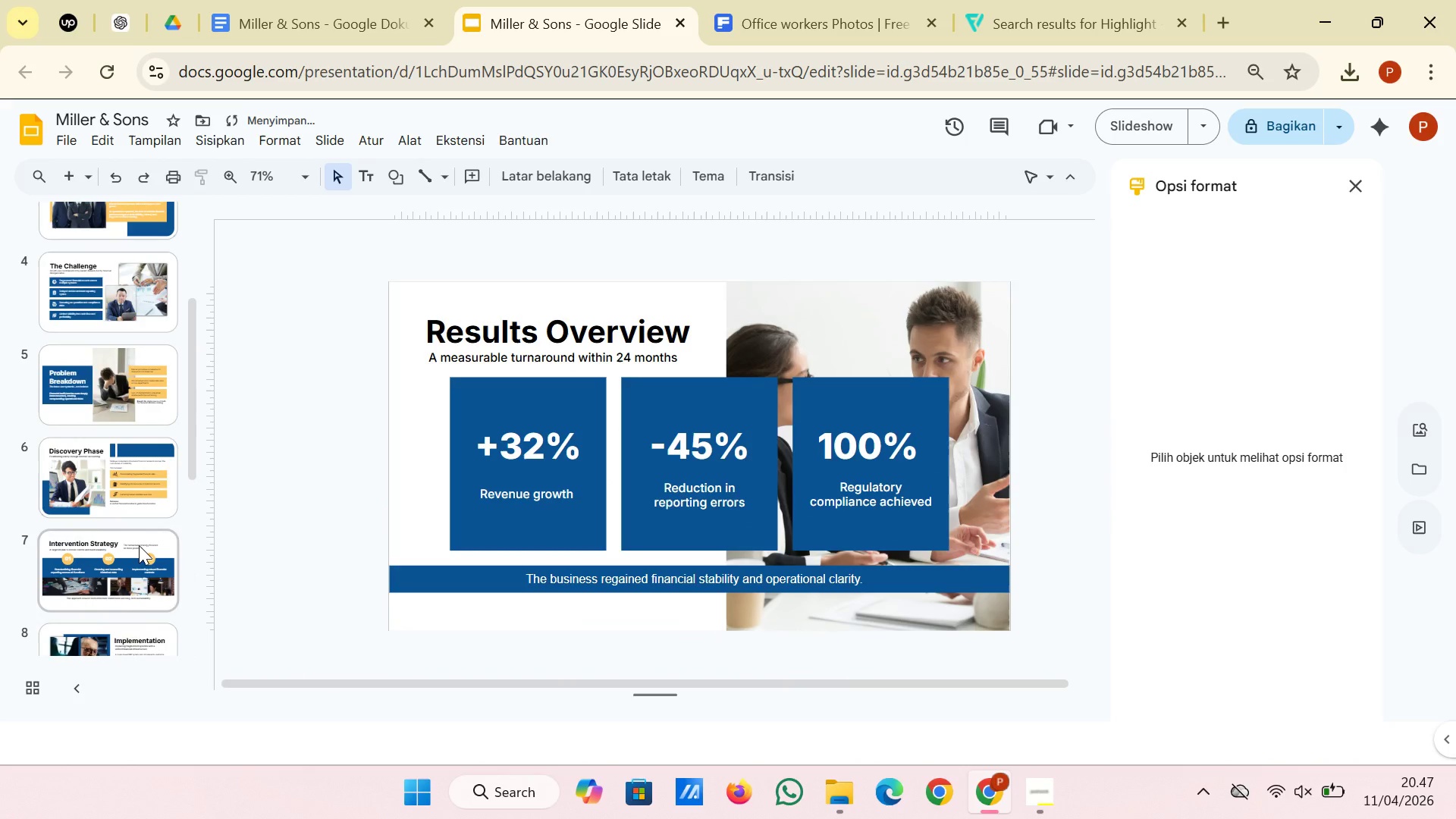 
left_click([139, 545])
 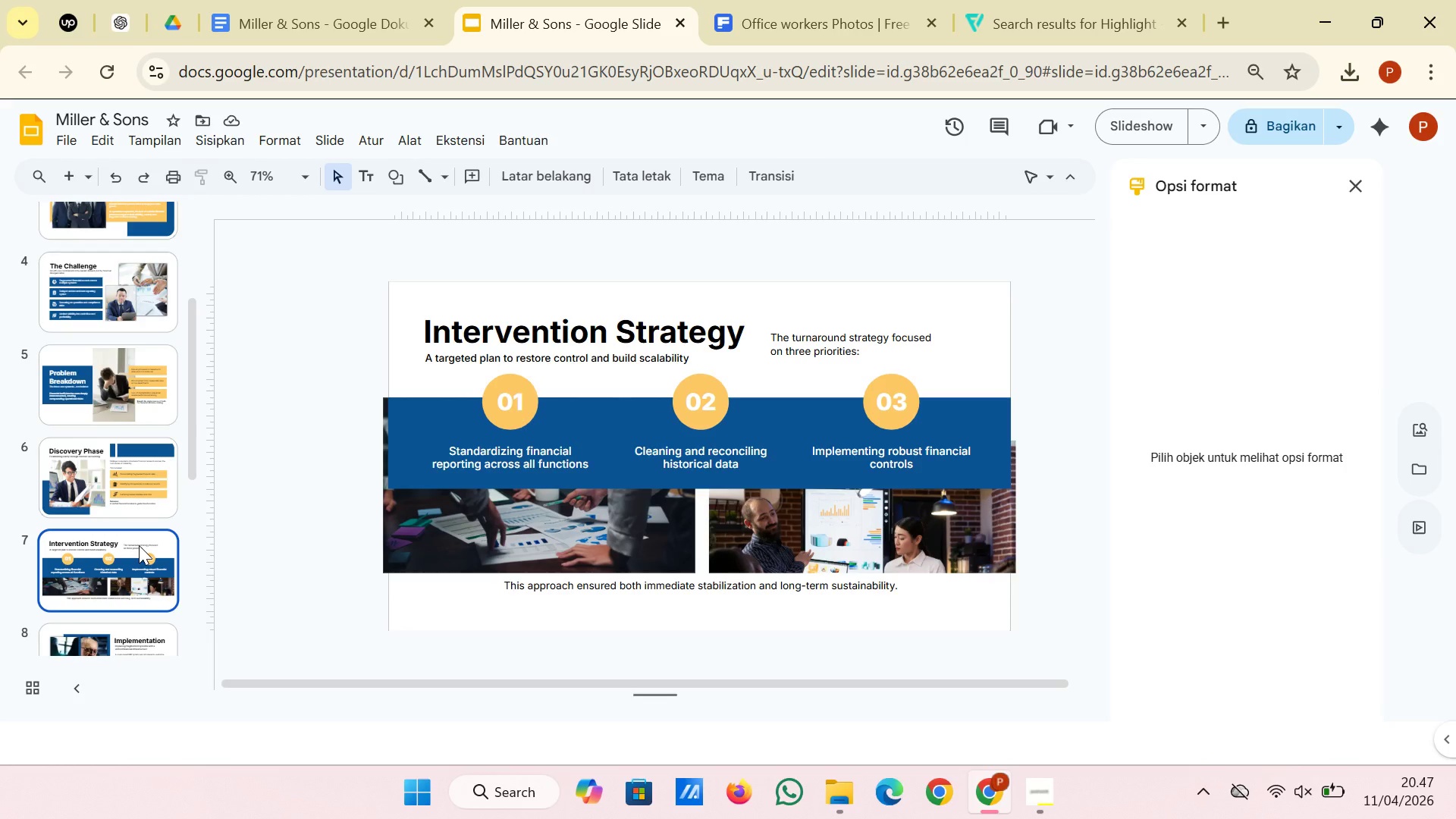 
wait(6.66)
 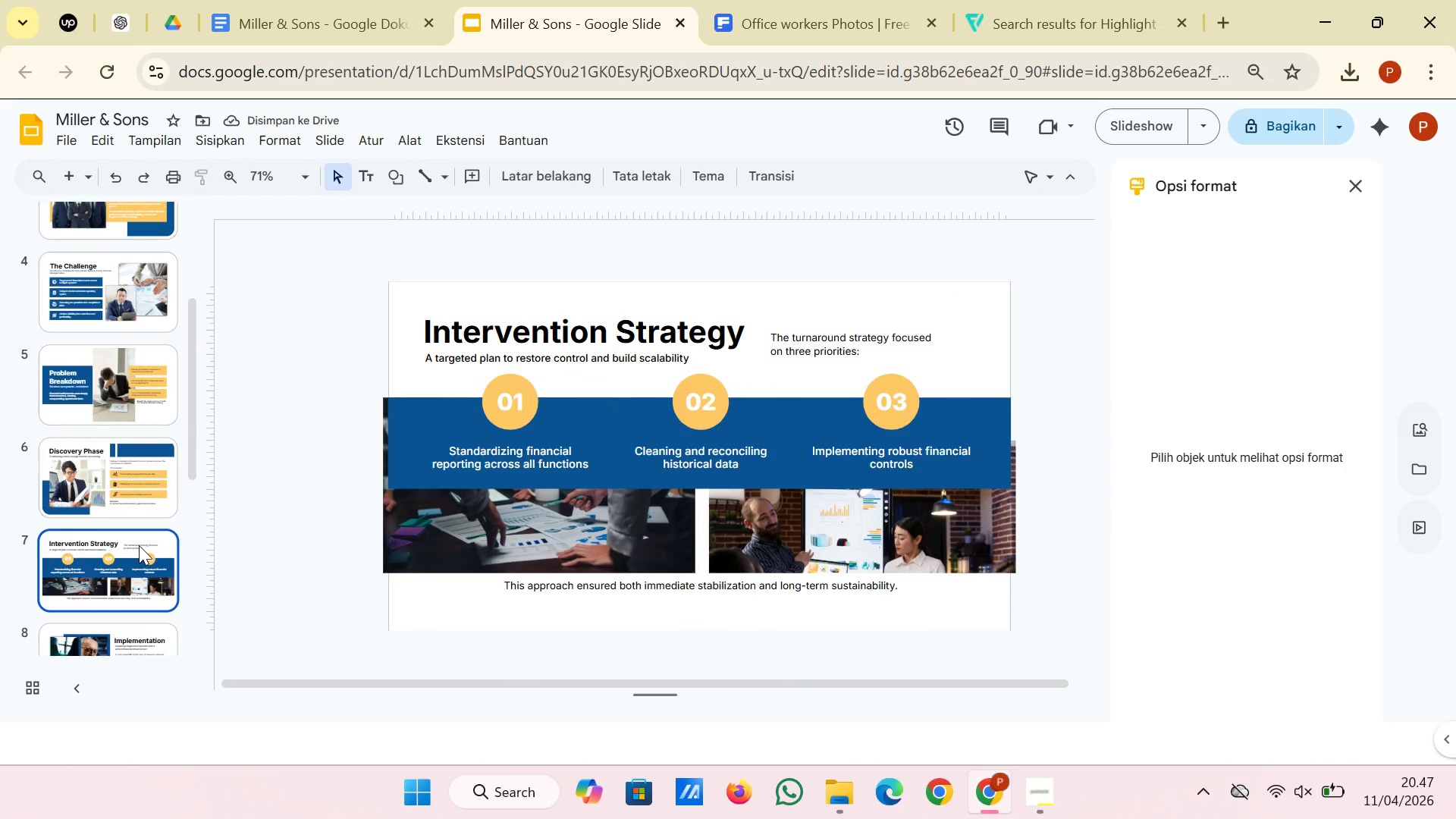 
scroll: coordinate [139, 545], scroll_direction: up, amount: 1.0
 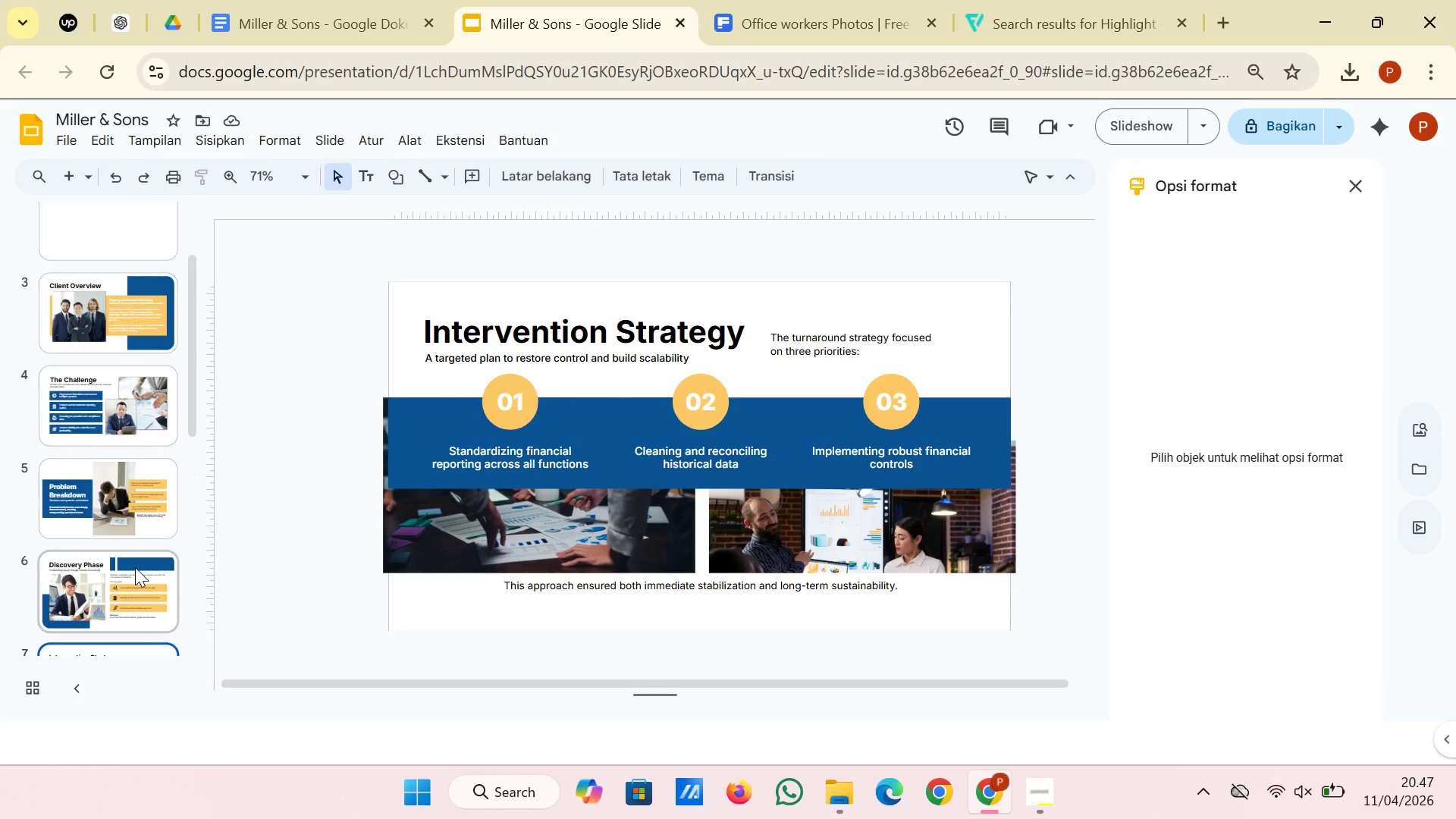 
left_click([135, 567])
 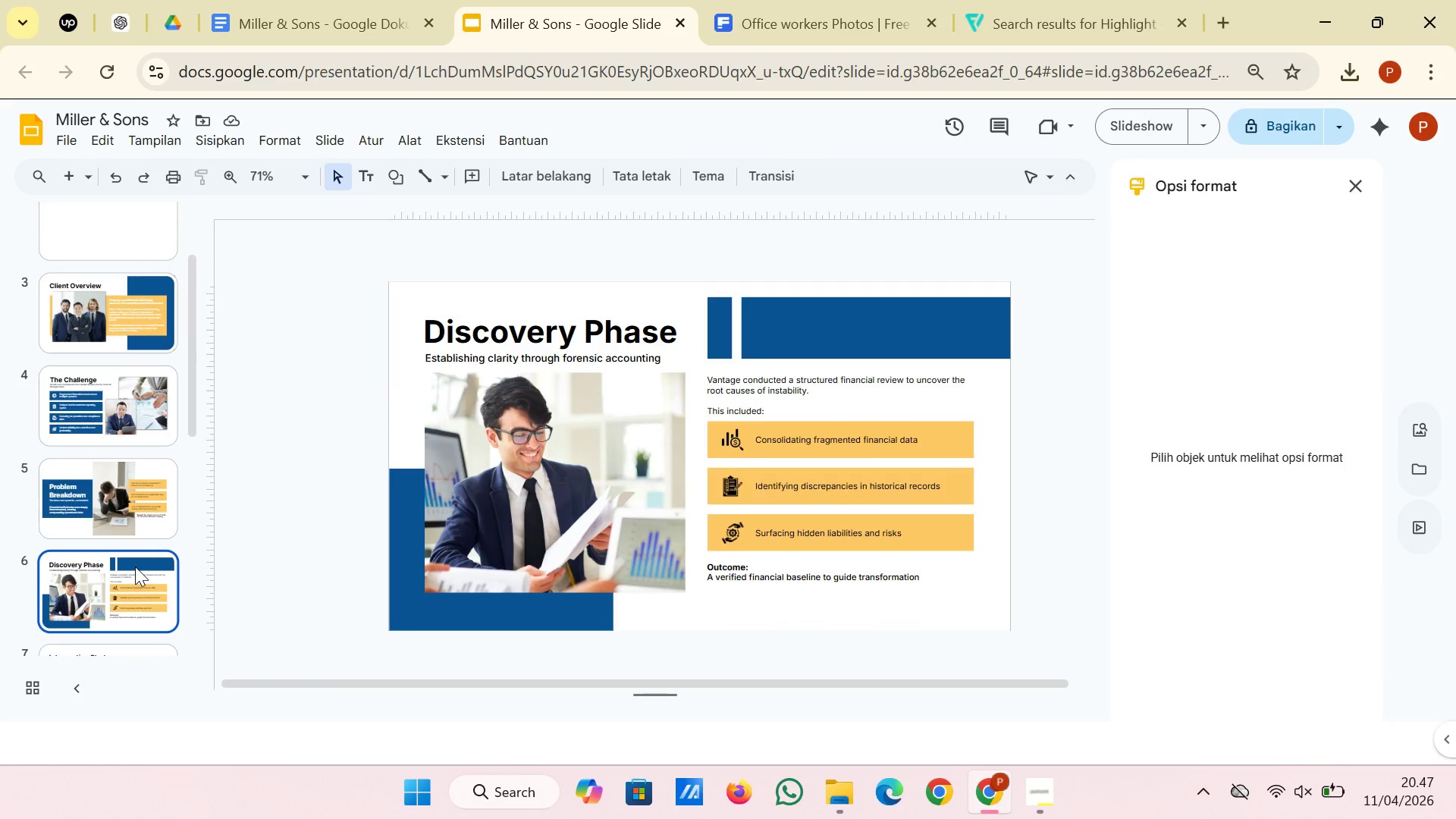 
wait(8.23)
 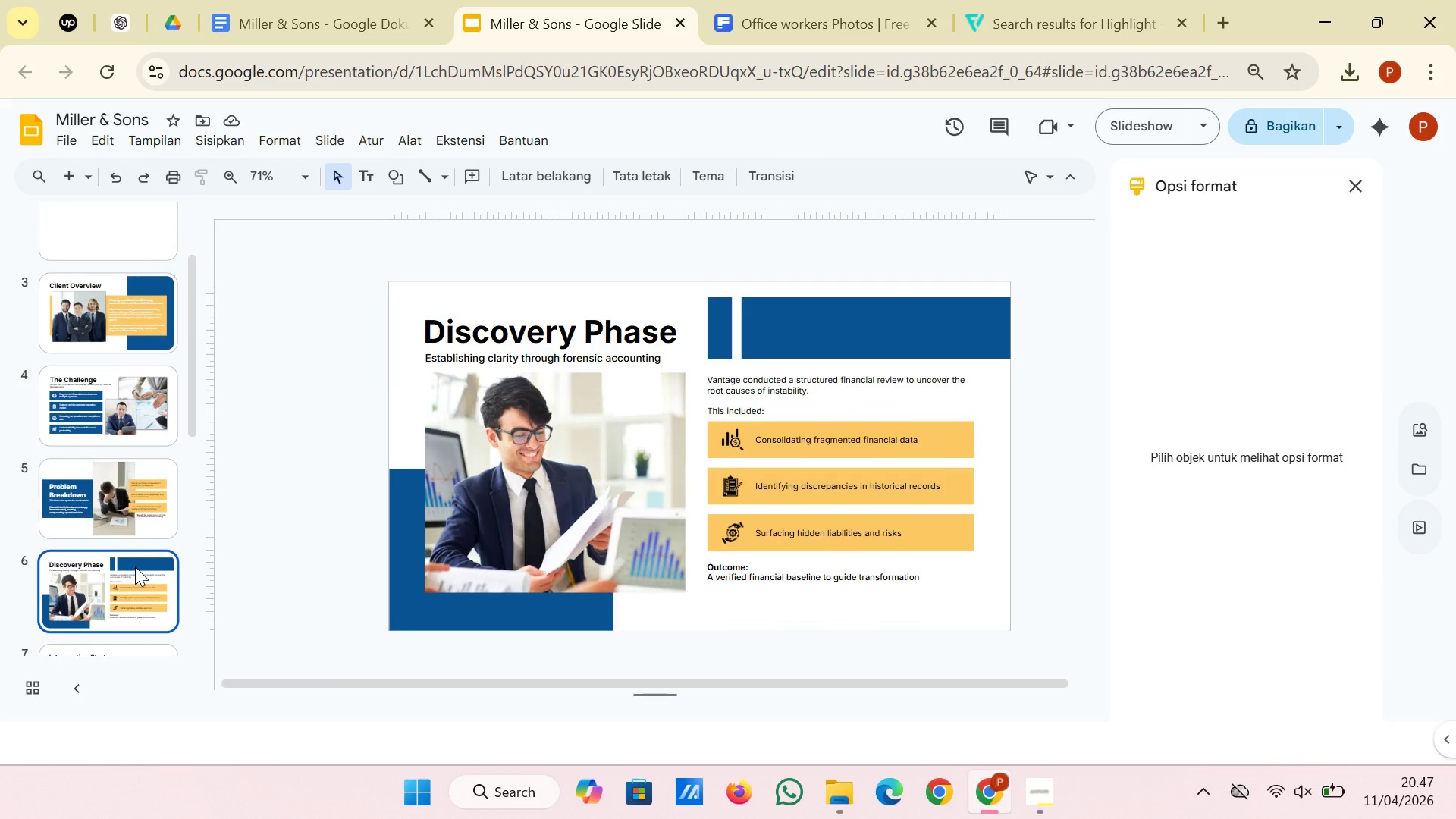 
left_click([143, 522])
 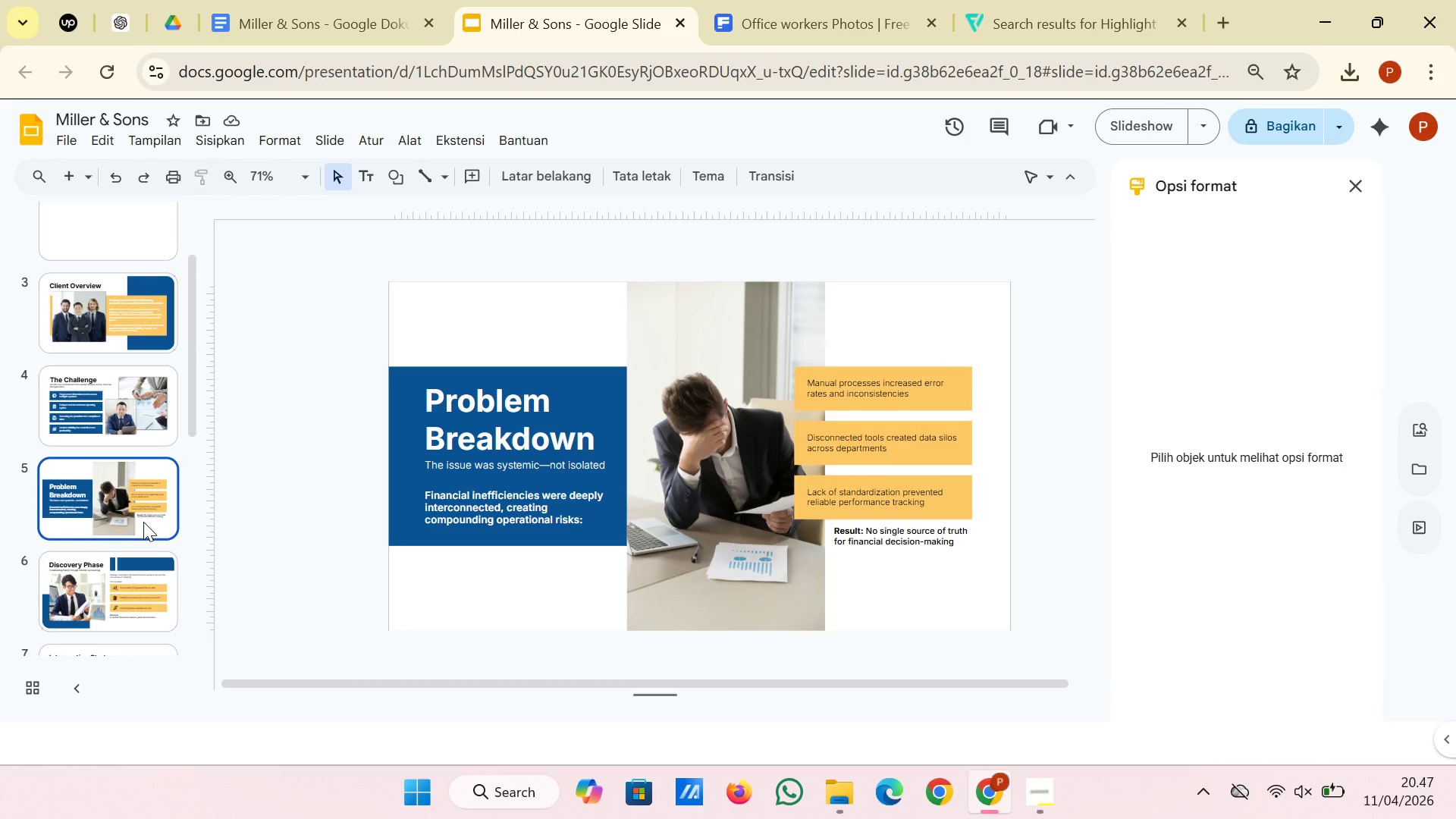 
wait(11.0)
 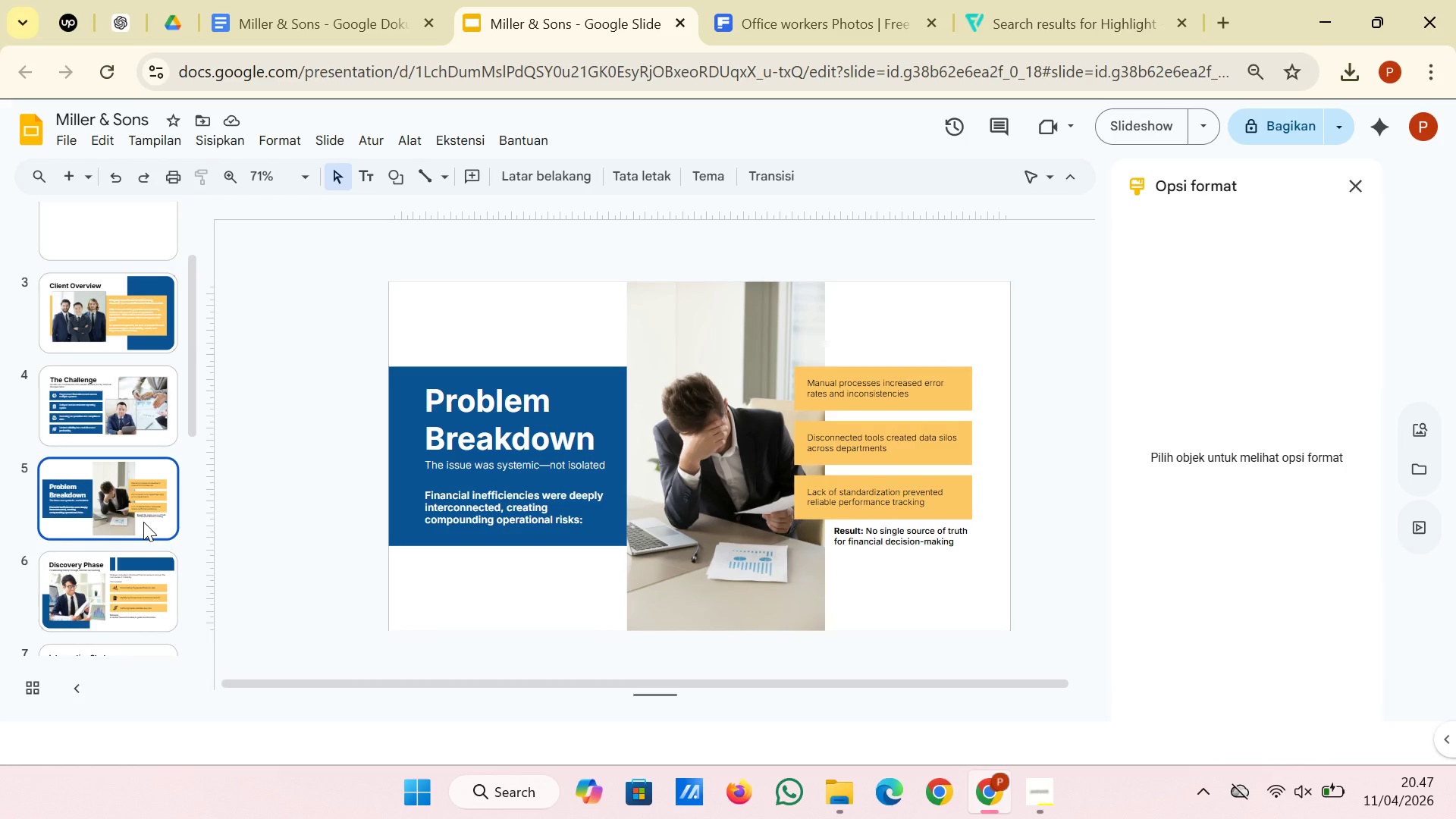 
left_click([140, 431])
 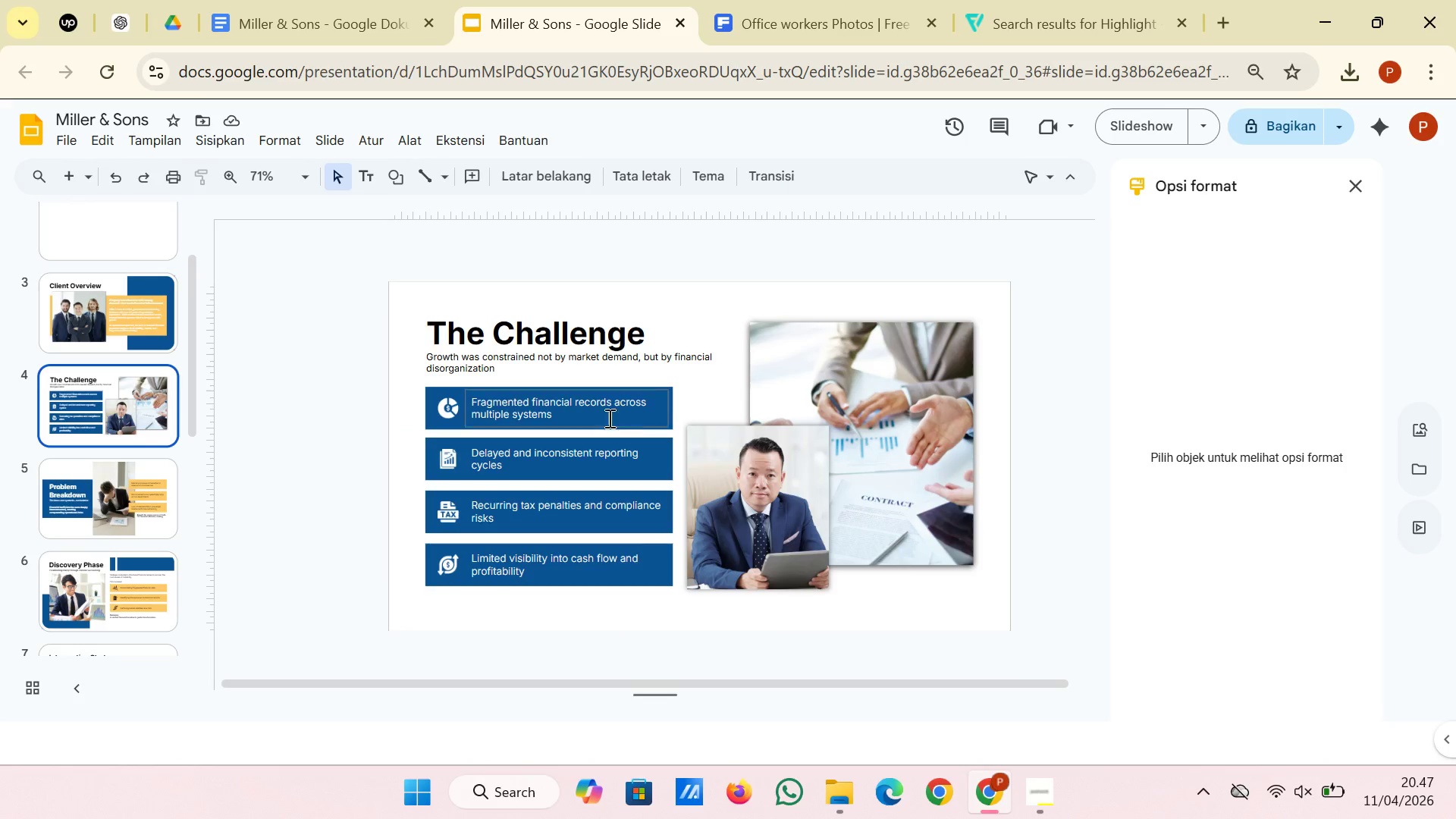 
wait(5.38)
 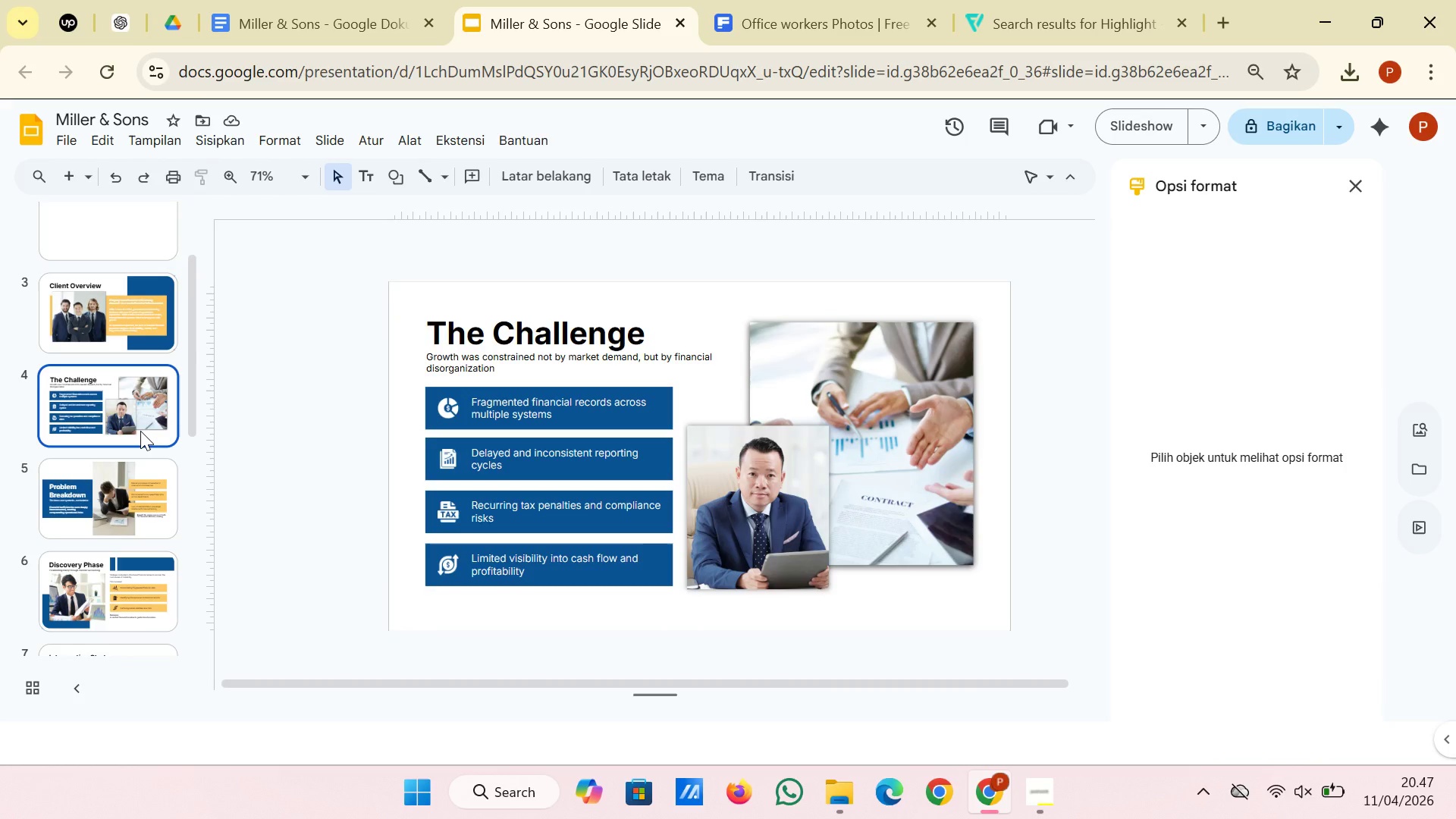 
left_click([882, 344])
 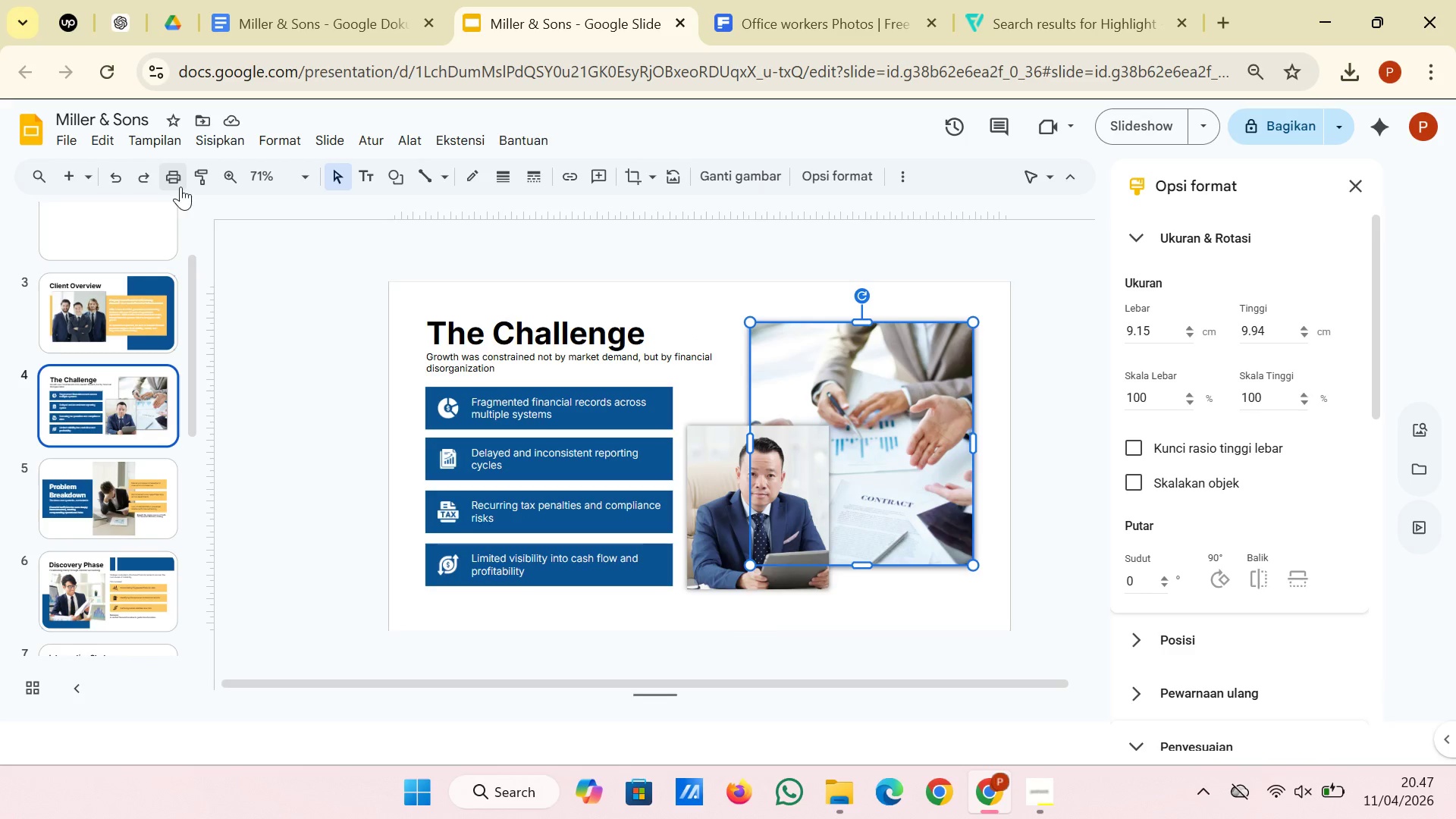 
left_click([196, 171])
 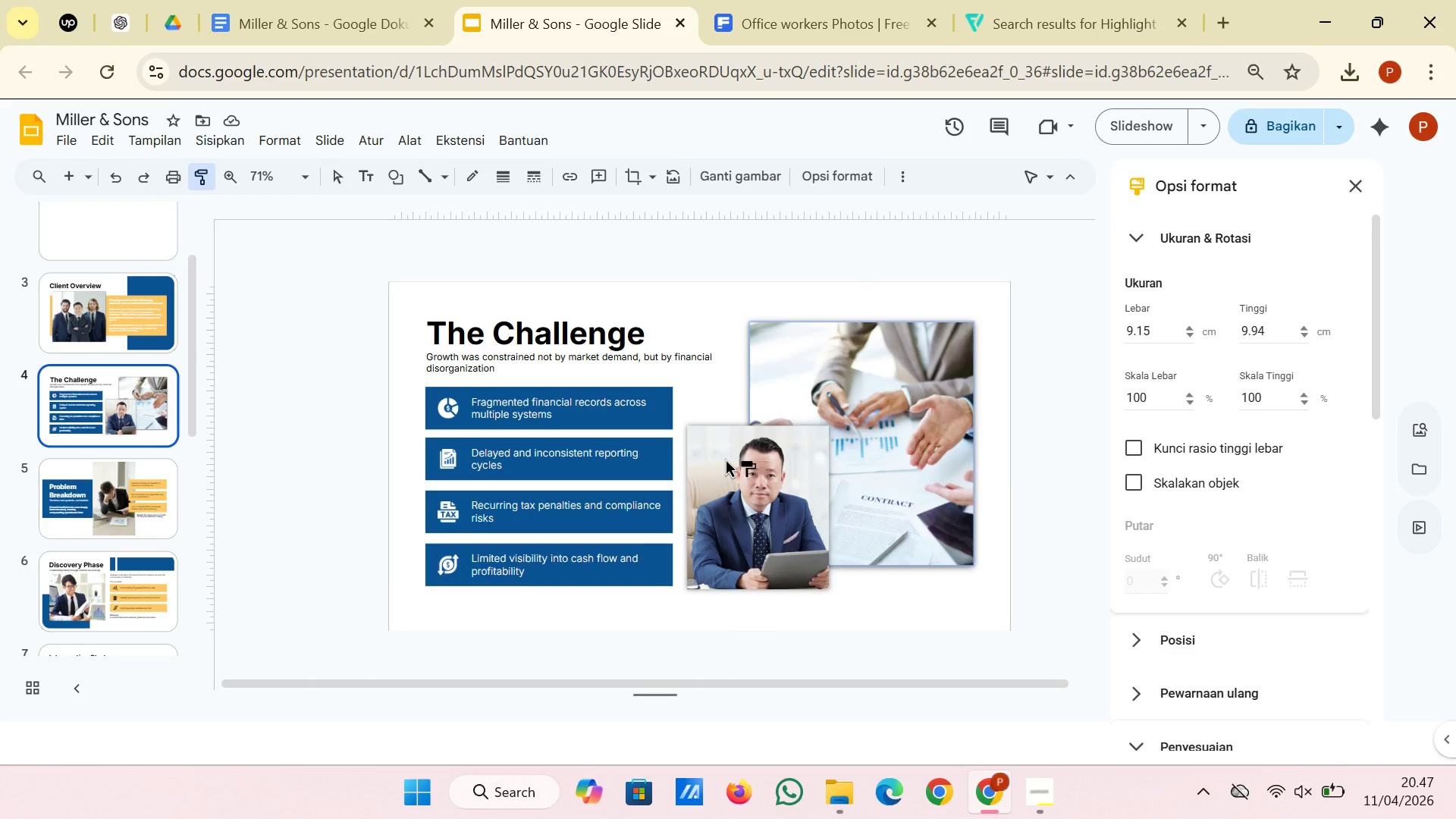 
left_click([722, 457])
 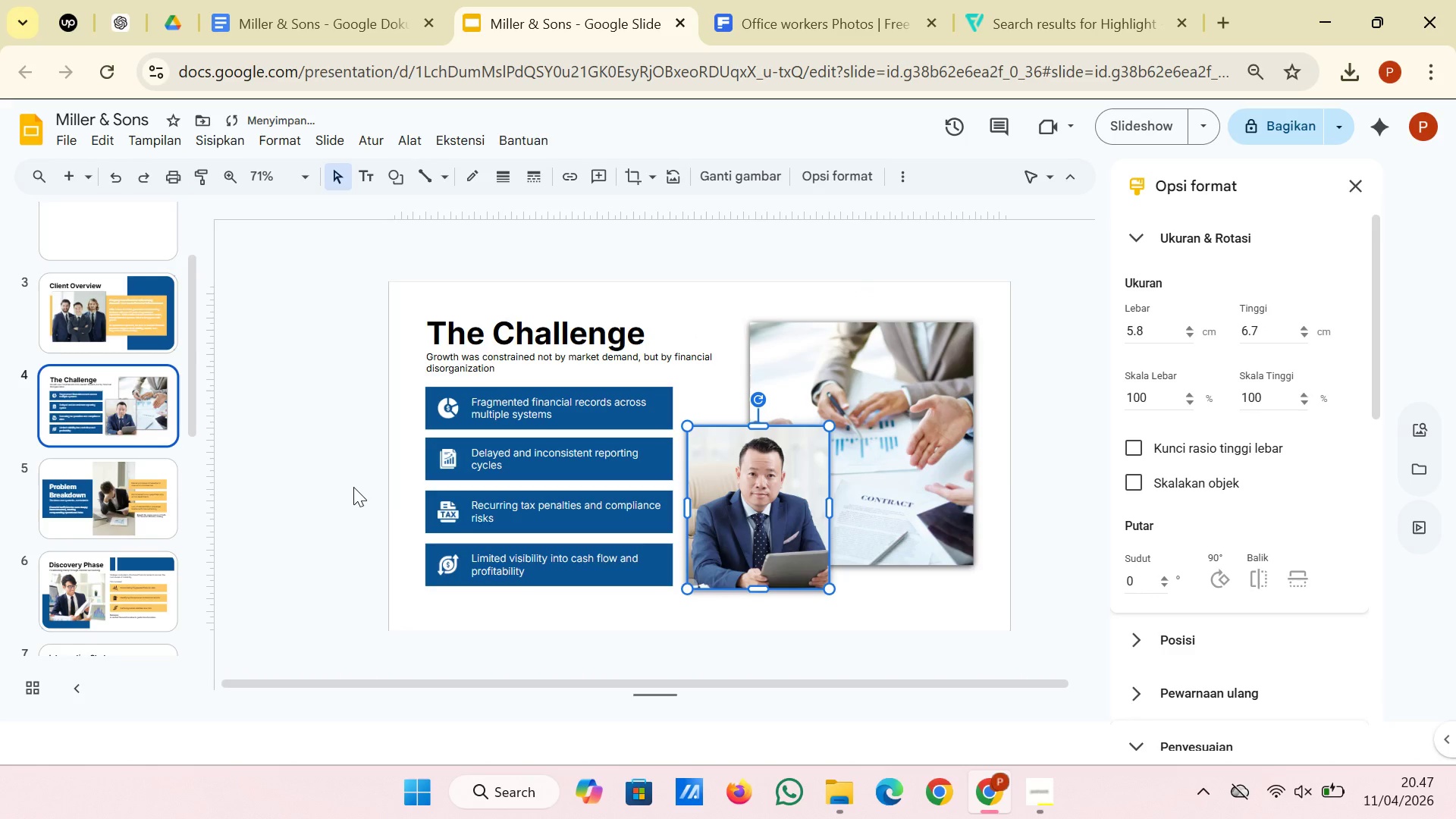 
left_click([353, 513])
 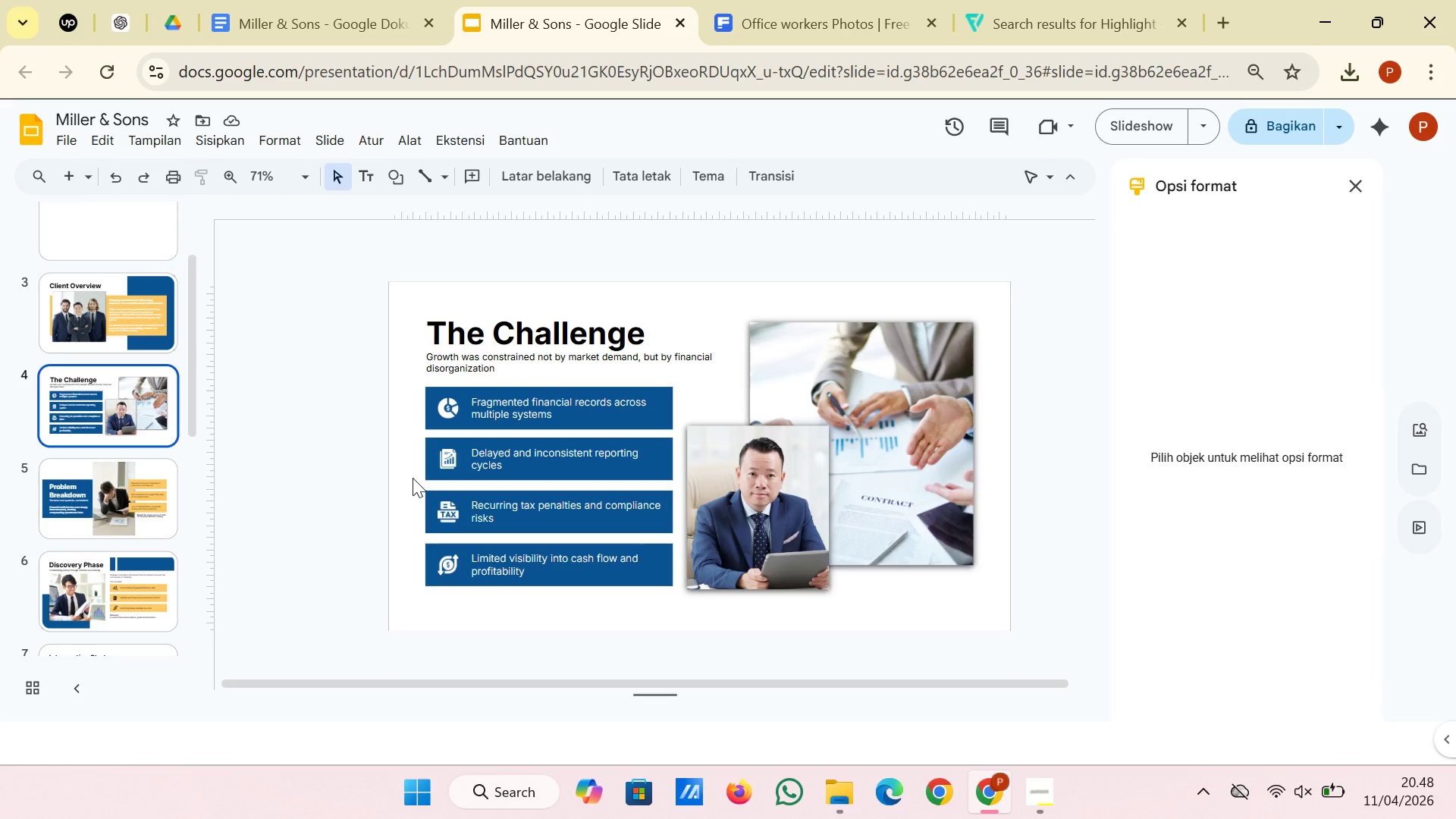 
wait(7.78)
 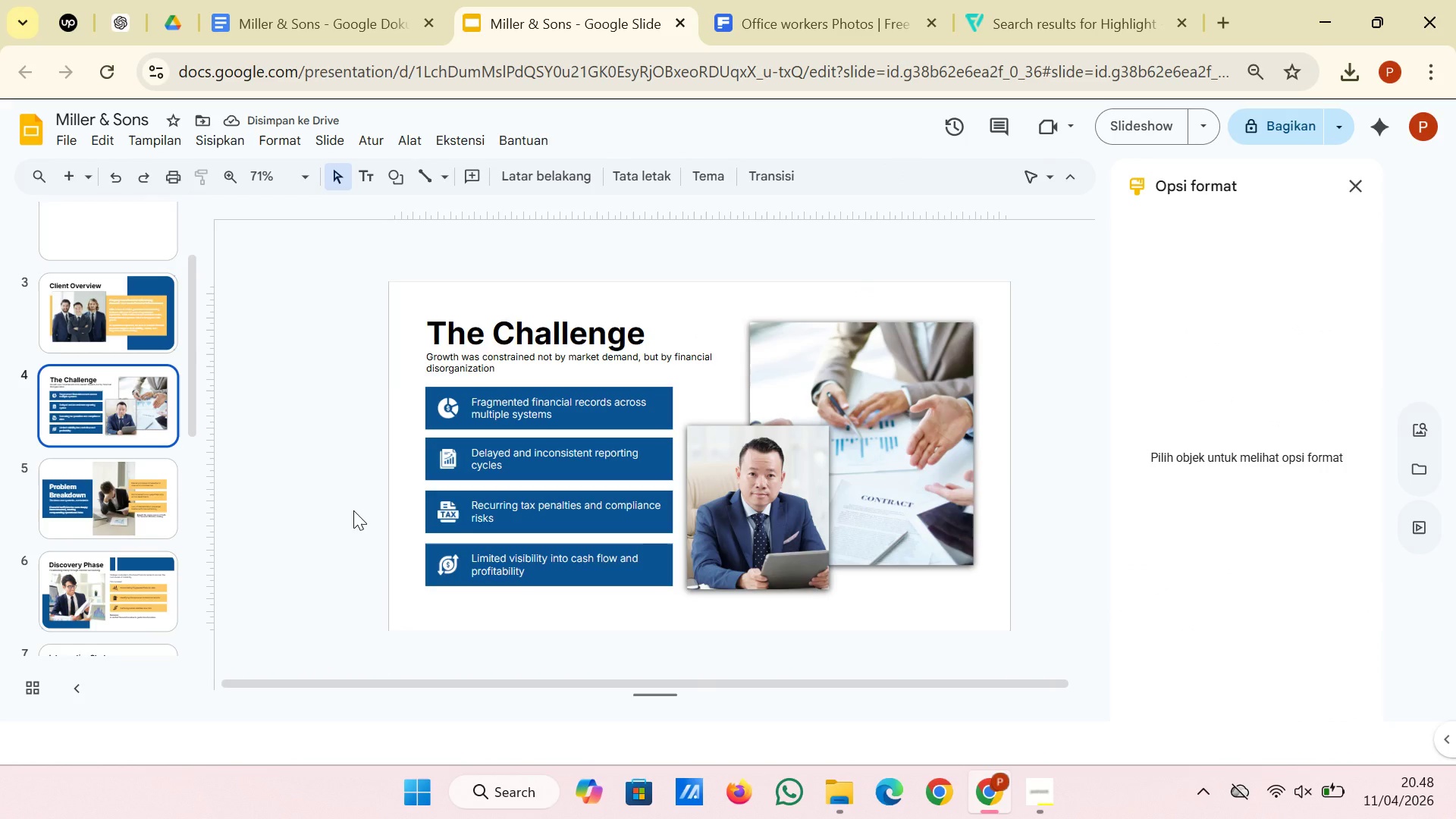 
left_click([721, 510])
 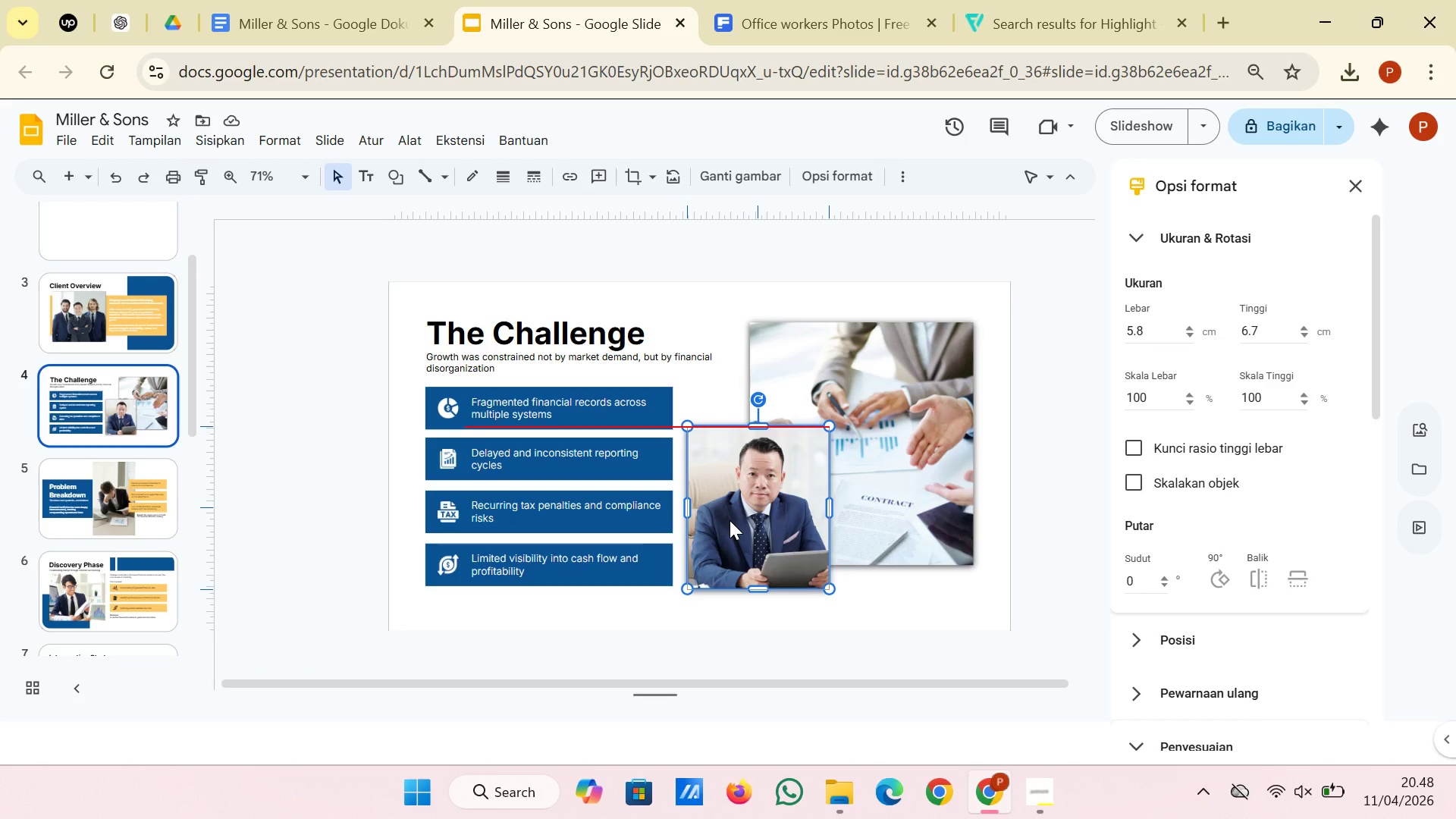 
wait(5.11)
 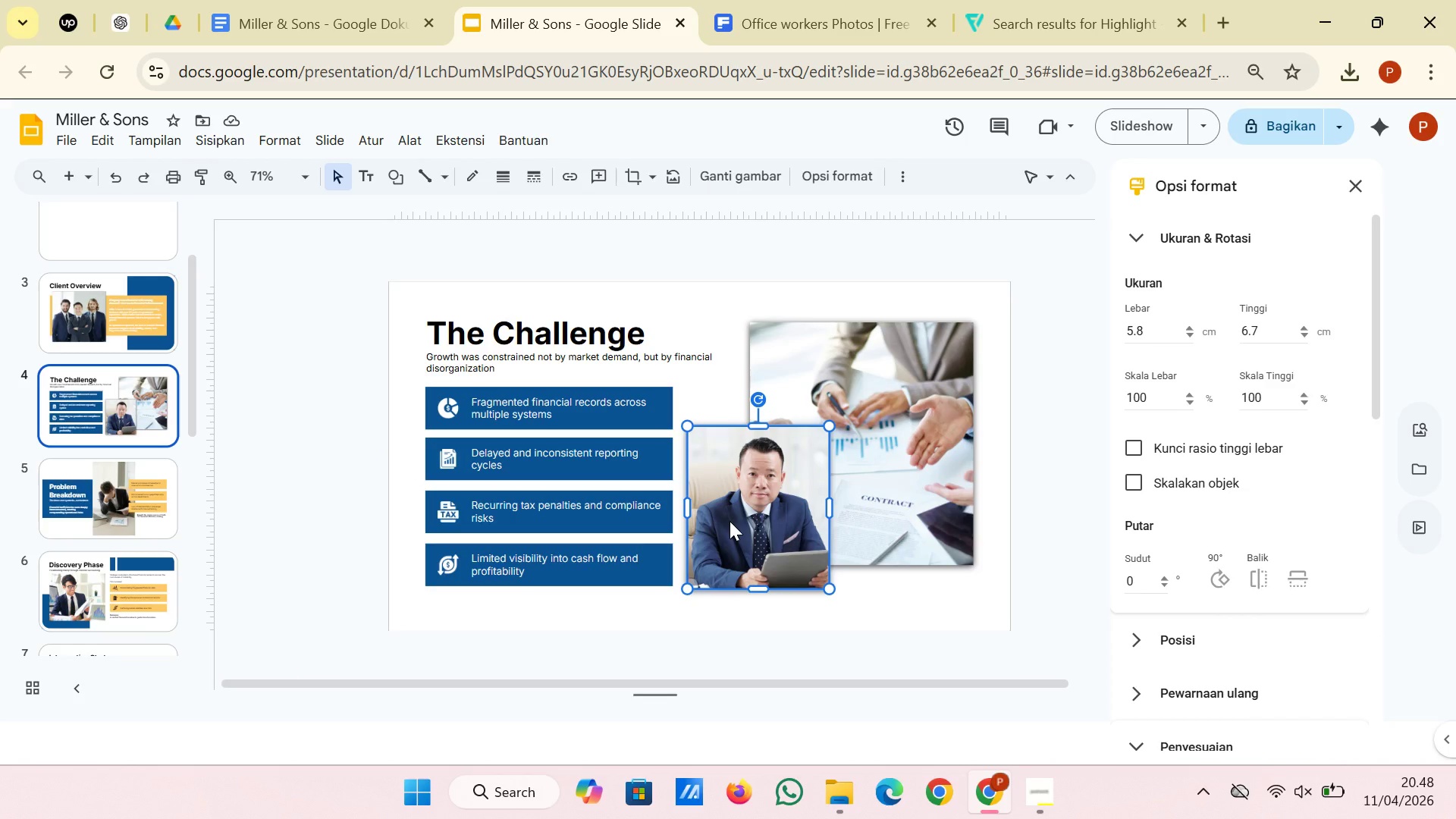 
left_click_drag(start_coordinate=[731, 525], to_coordinate=[731, 520])
 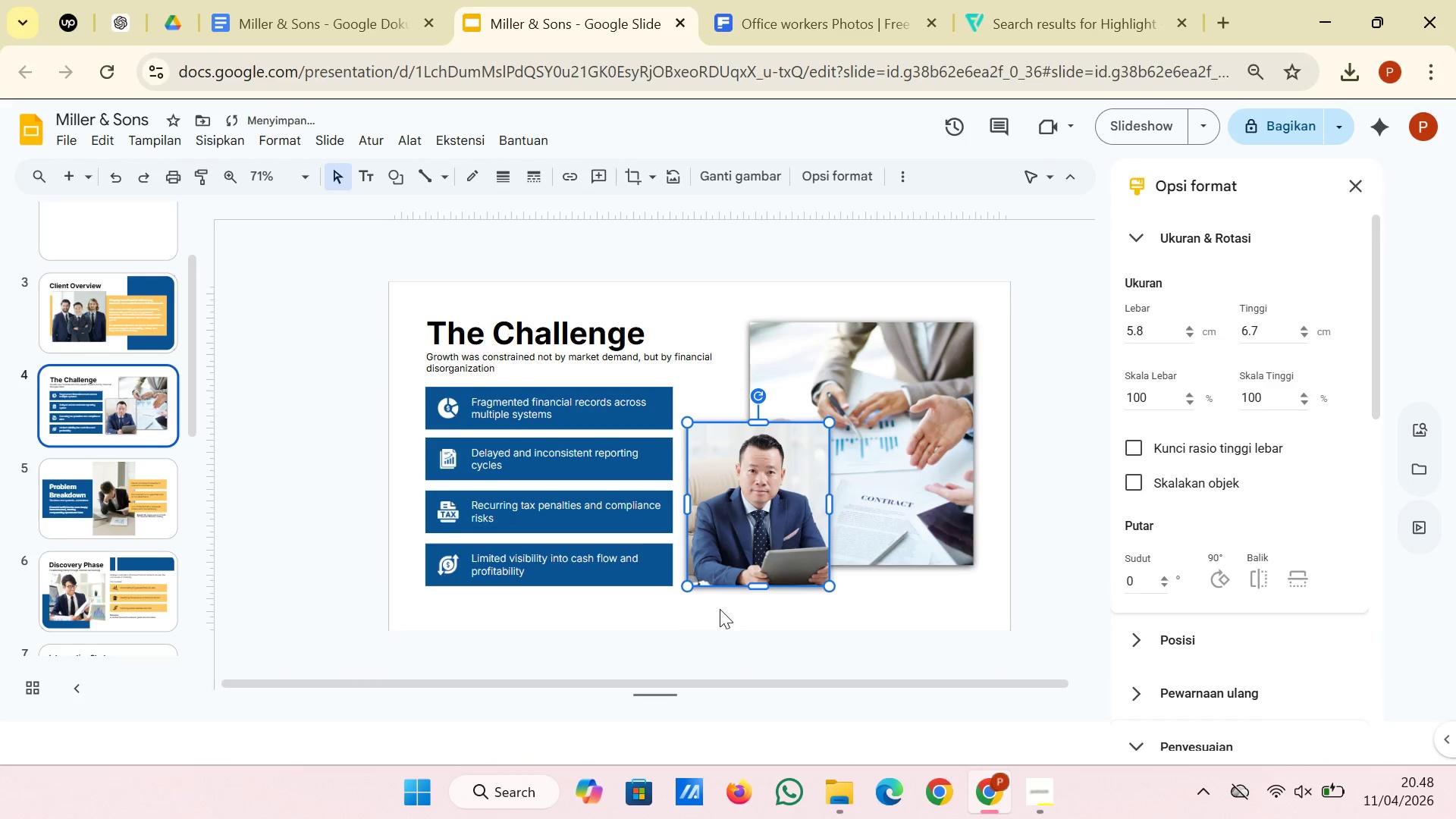 
left_click([718, 609])
 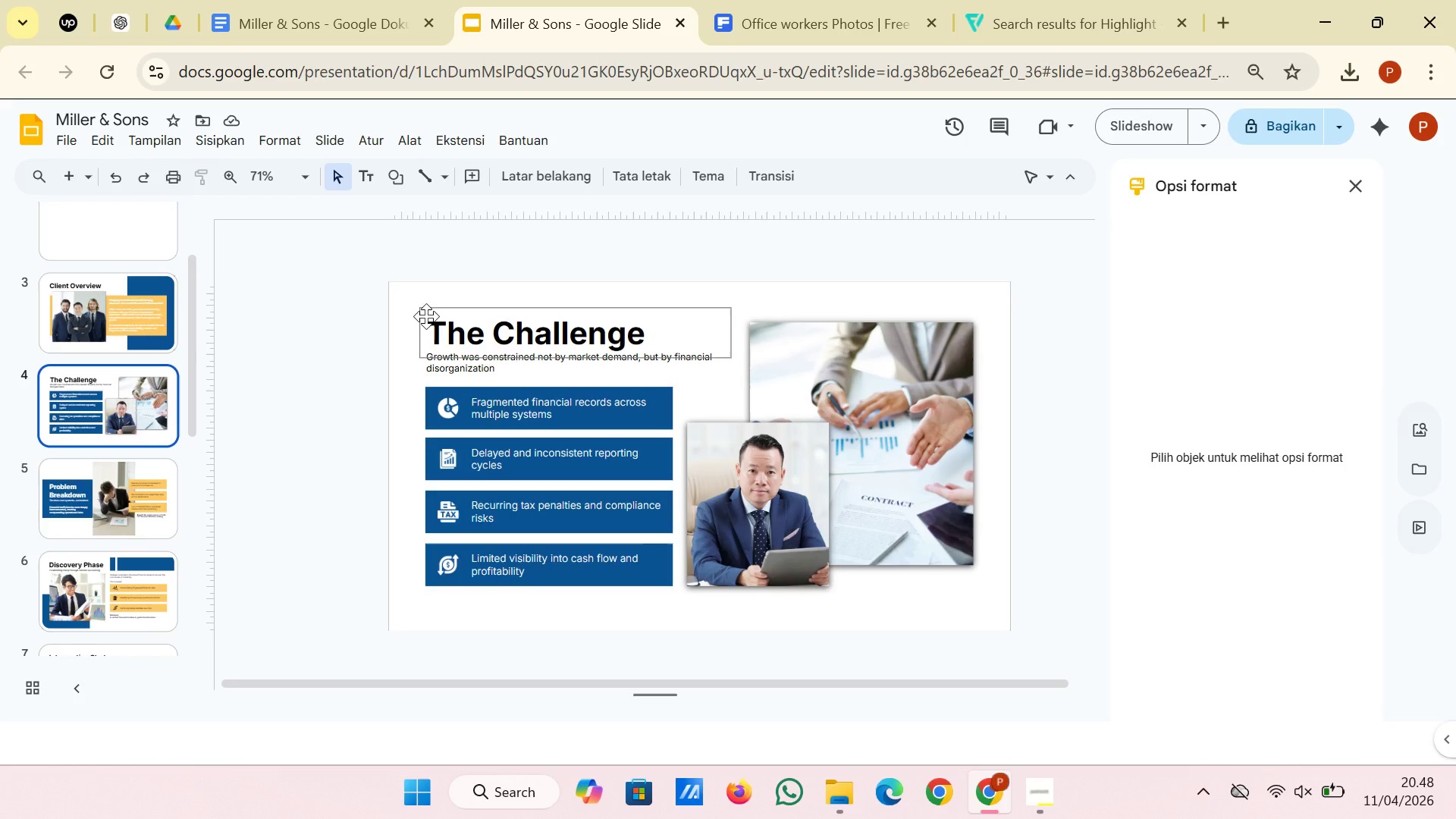 
wait(16.75)
 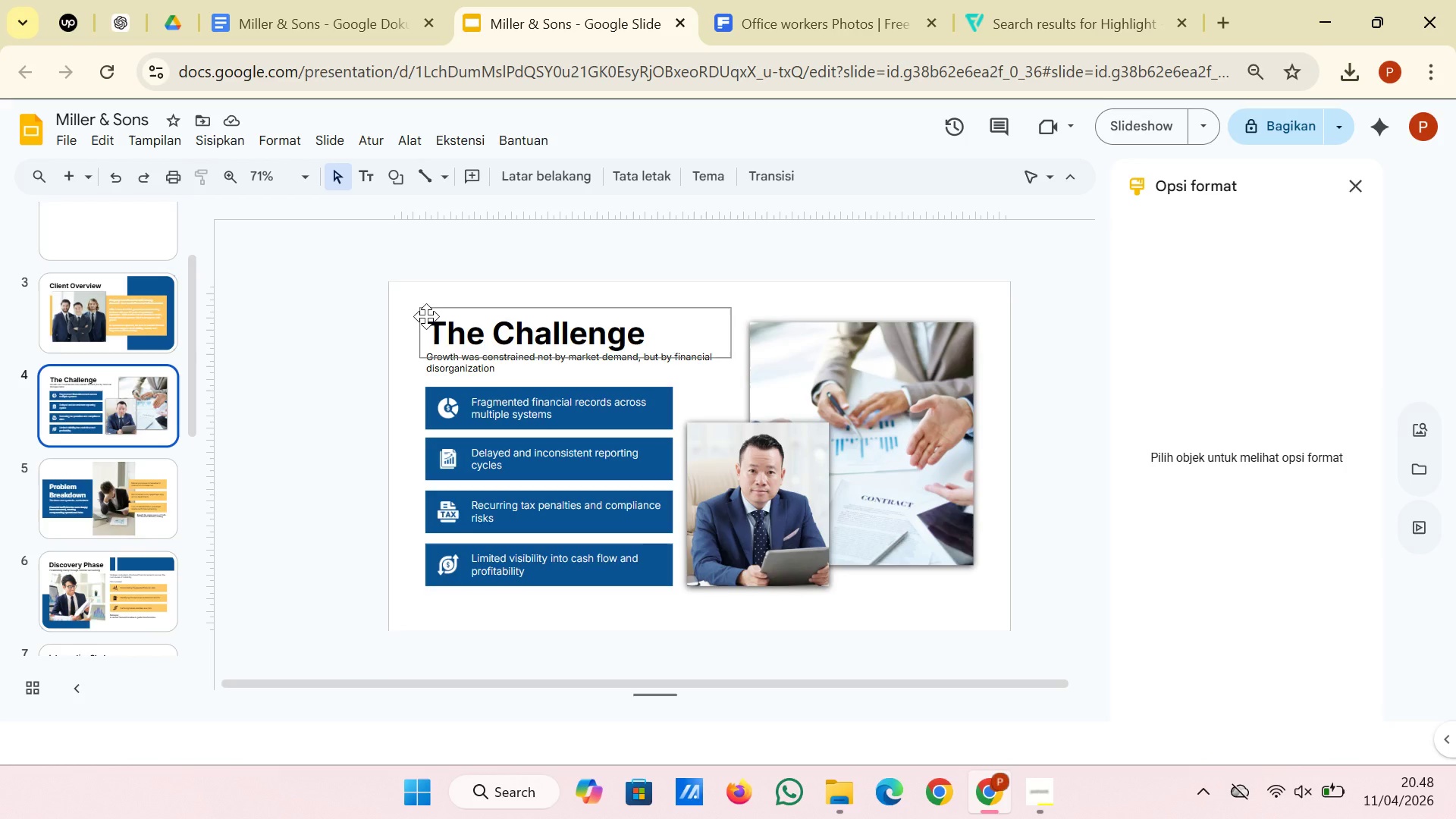 
scroll: coordinate [133, 359], scroll_direction: up, amount: 2.0
 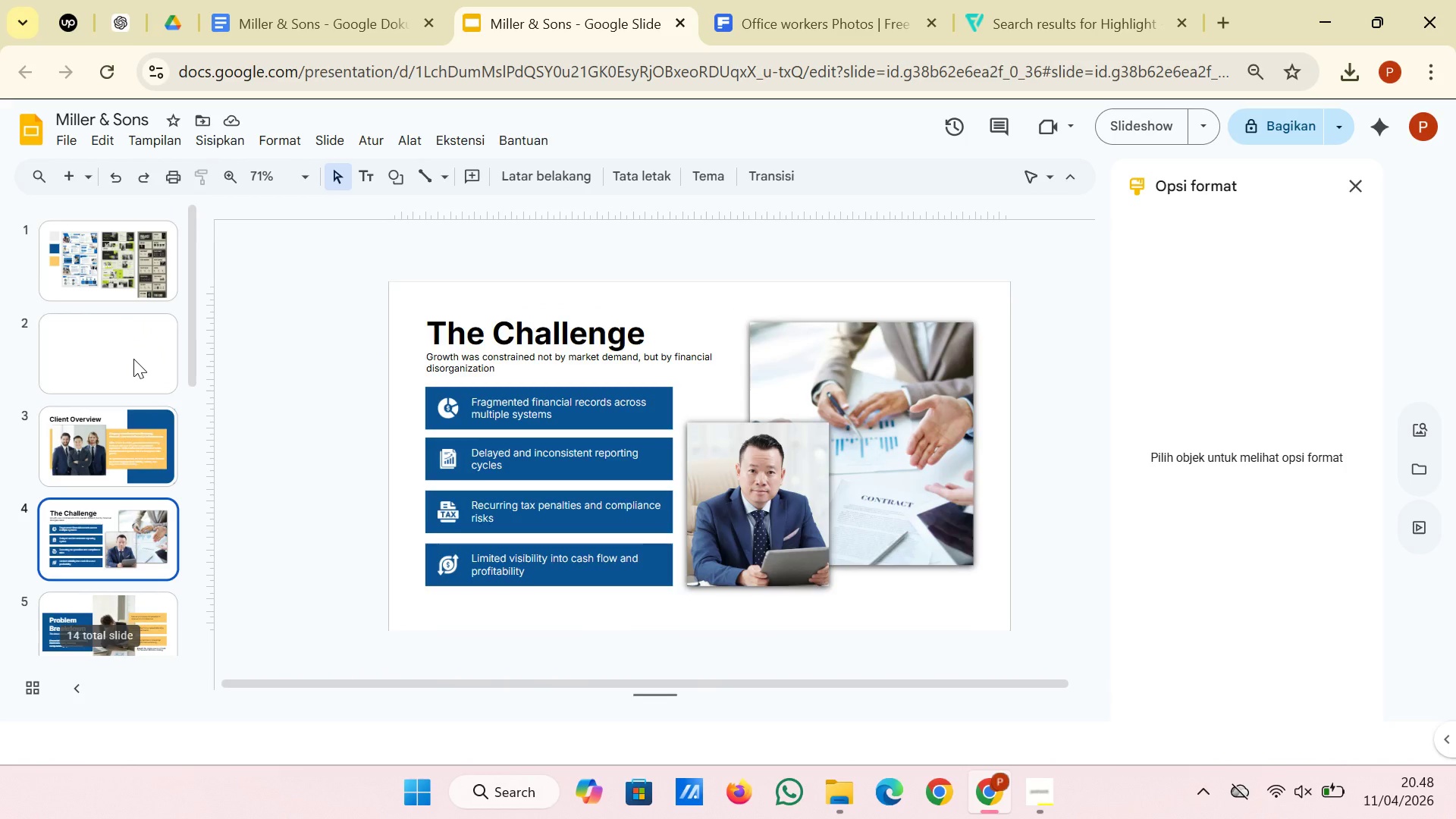 
left_click([133, 359])
 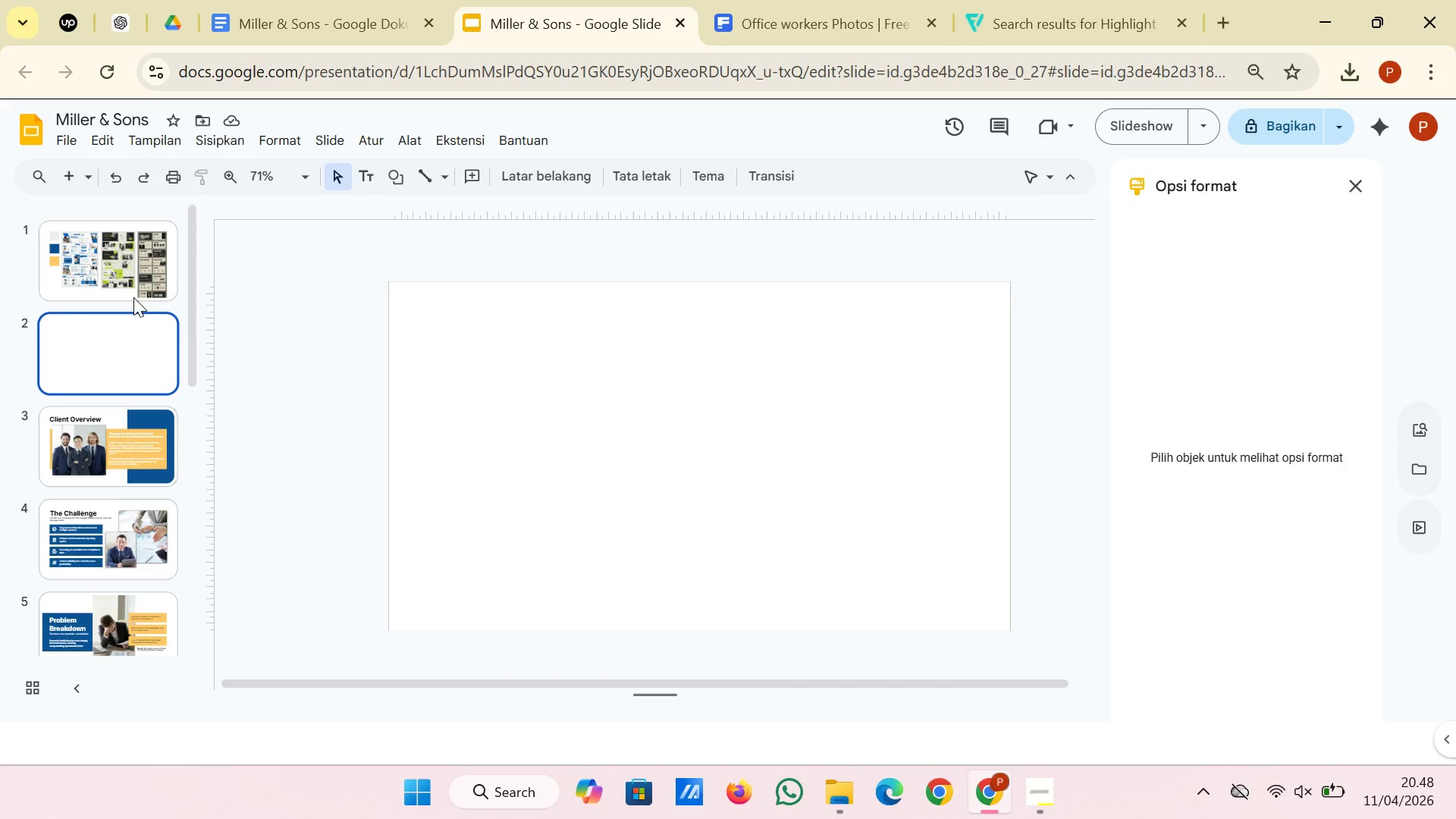 
left_click([135, 287])
 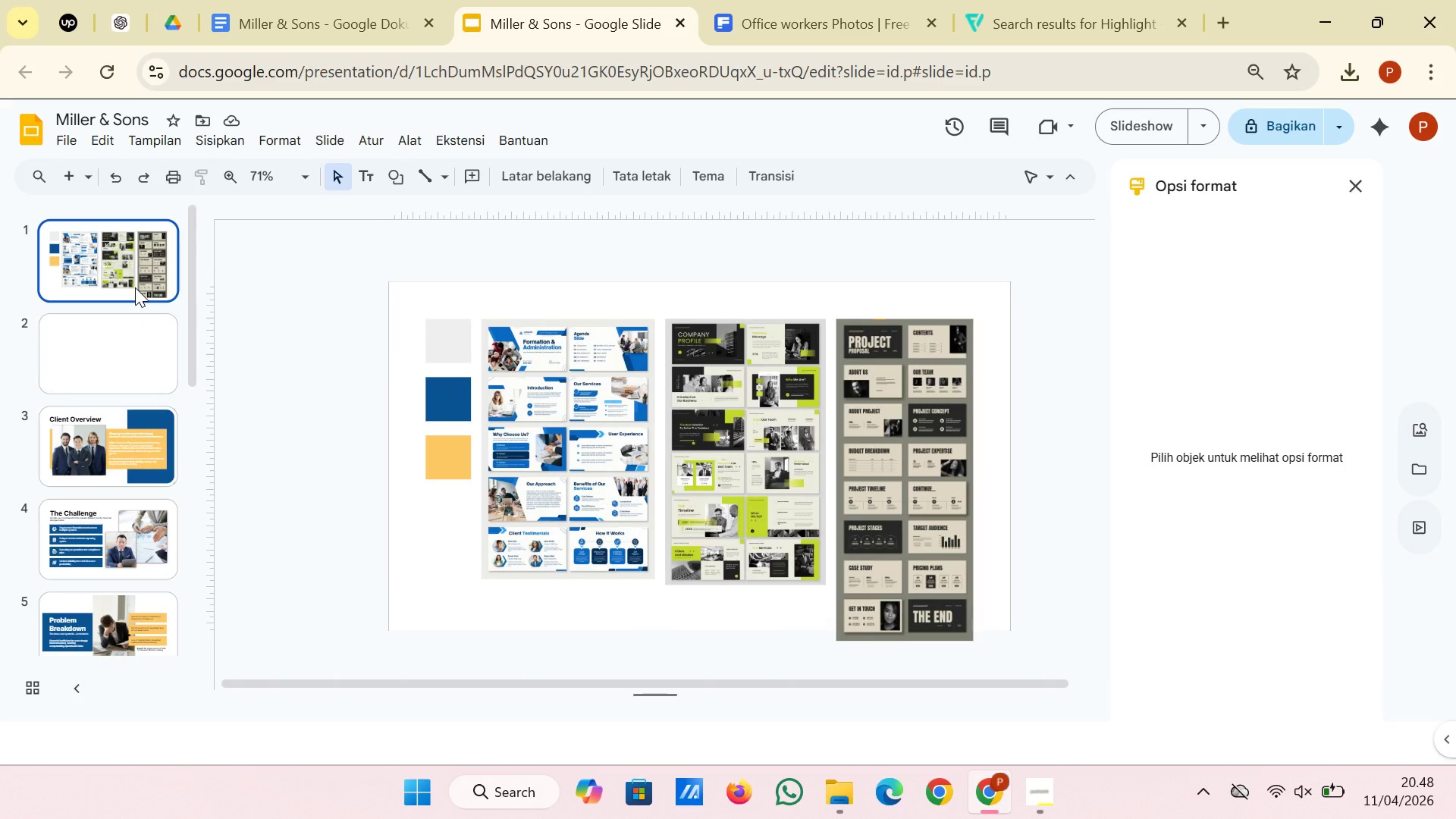 
left_click([141, 356])
 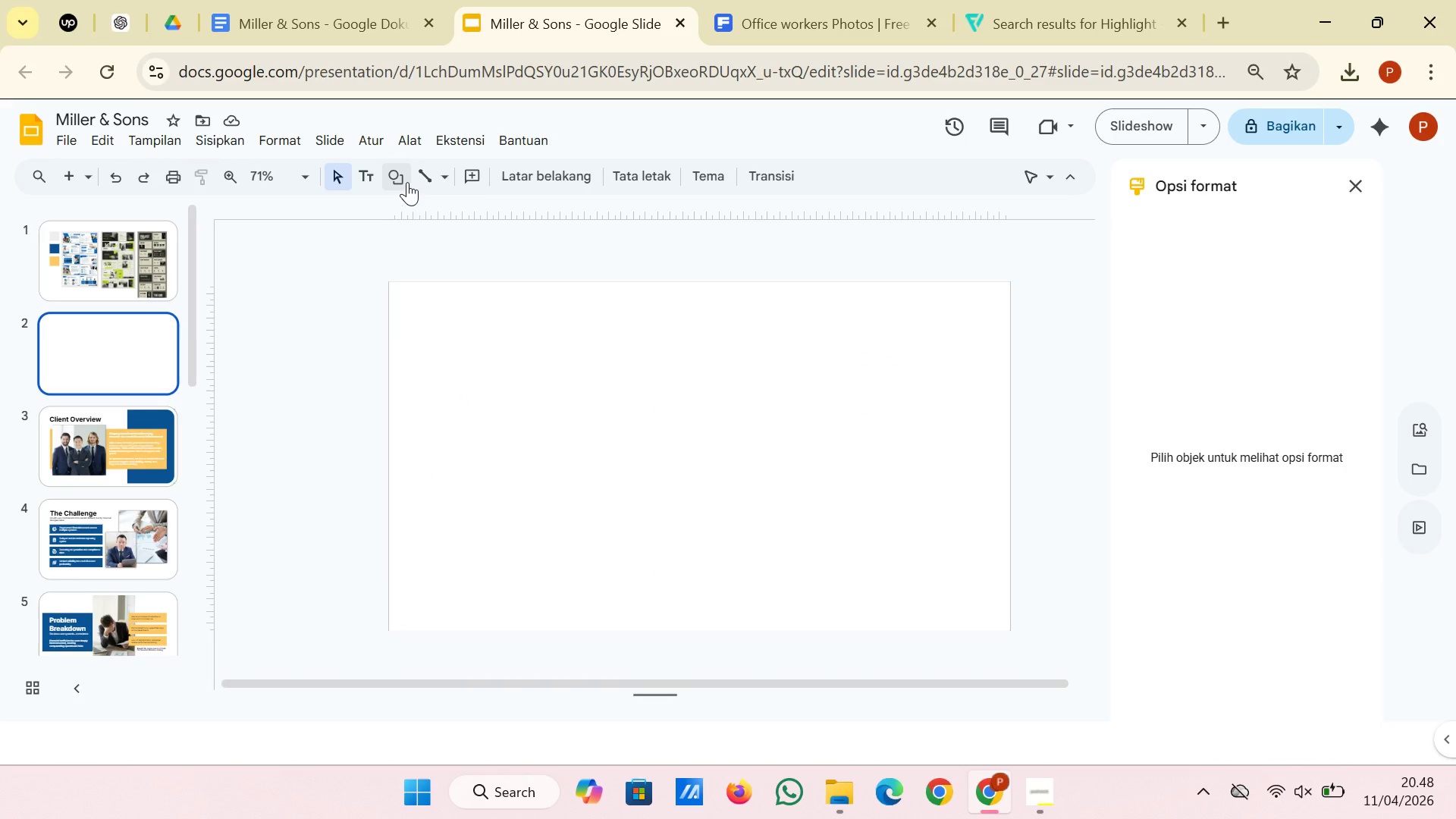 
left_click([408, 180])
 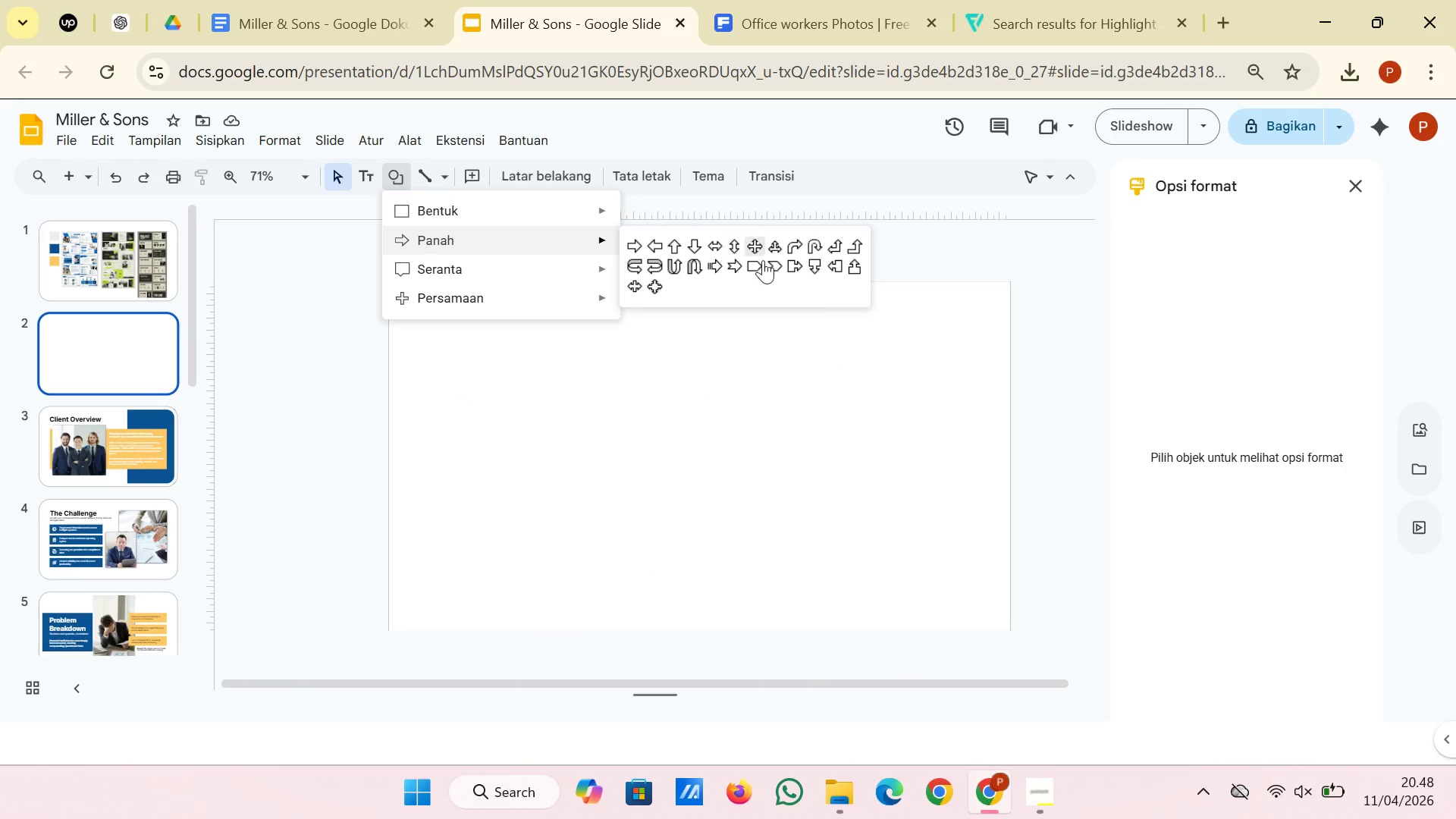 
left_click([780, 267])
 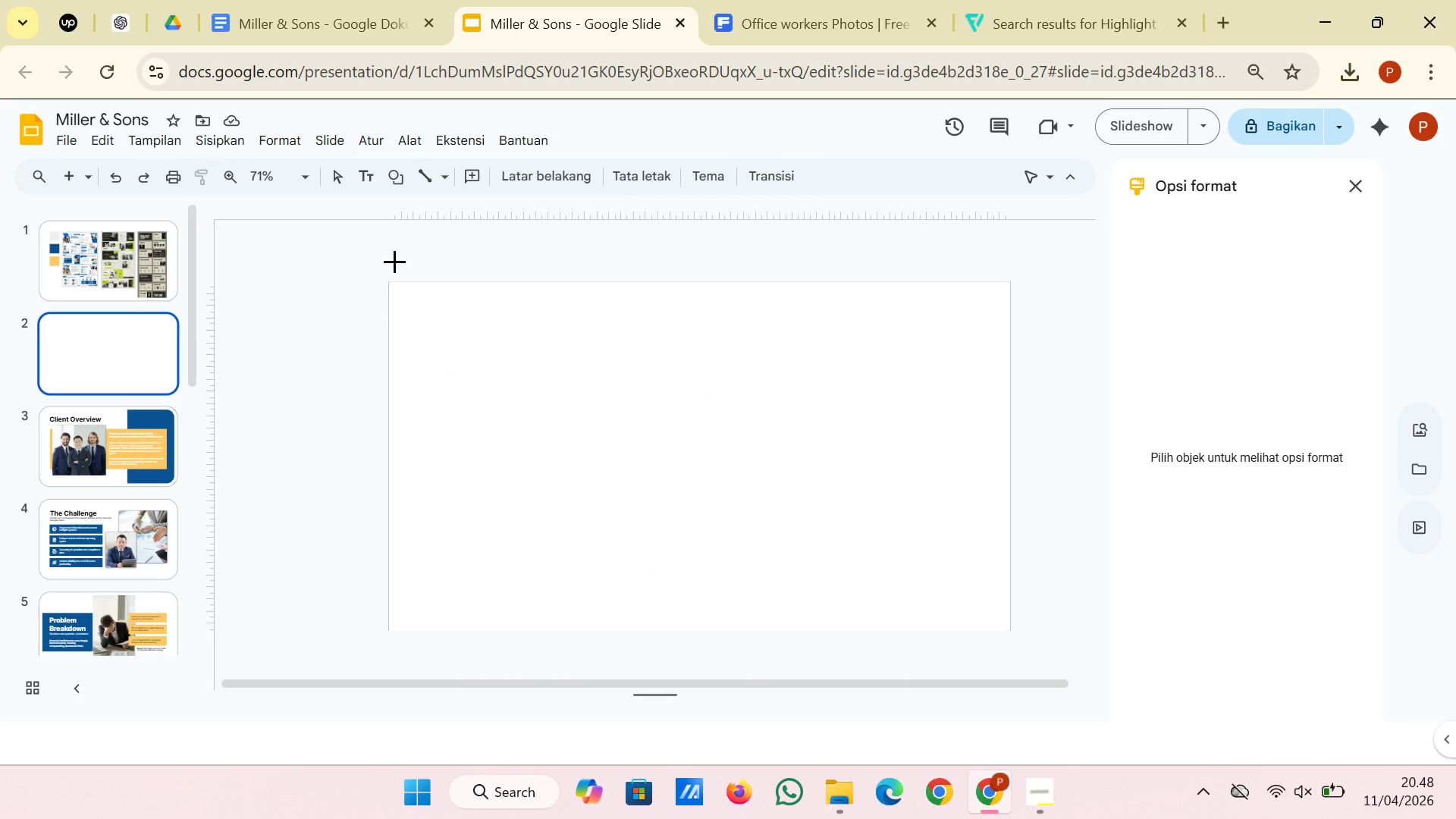 
left_click_drag(start_coordinate=[393, 250], to_coordinate=[580, 689])
 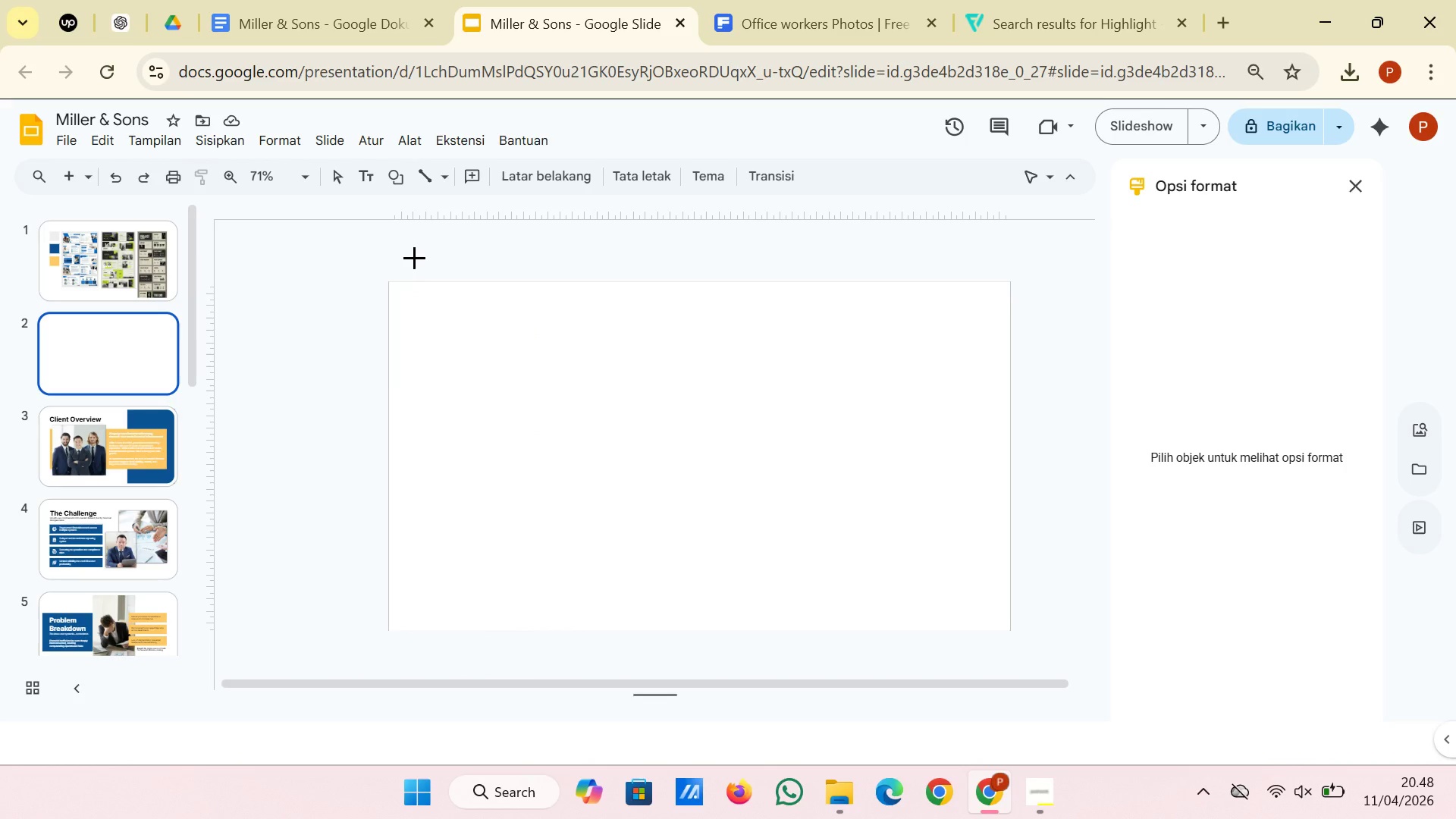 
left_click_drag(start_coordinate=[396, 247], to_coordinate=[652, 632])
 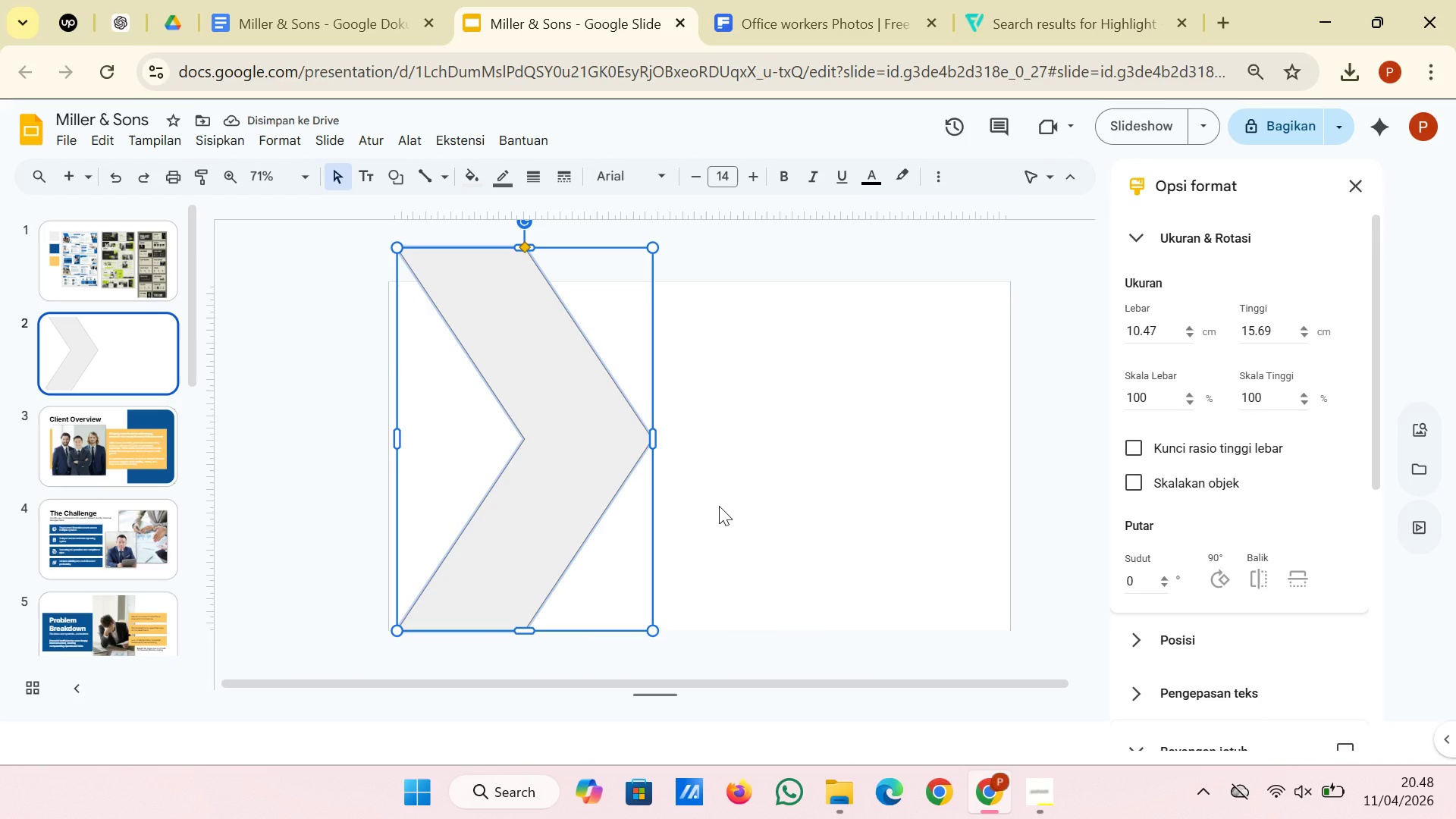 
hold_key(key=ControlRight, duration=1.89)
scroll: coordinate [718, 505], scroll_direction: down, amount: 1.0
 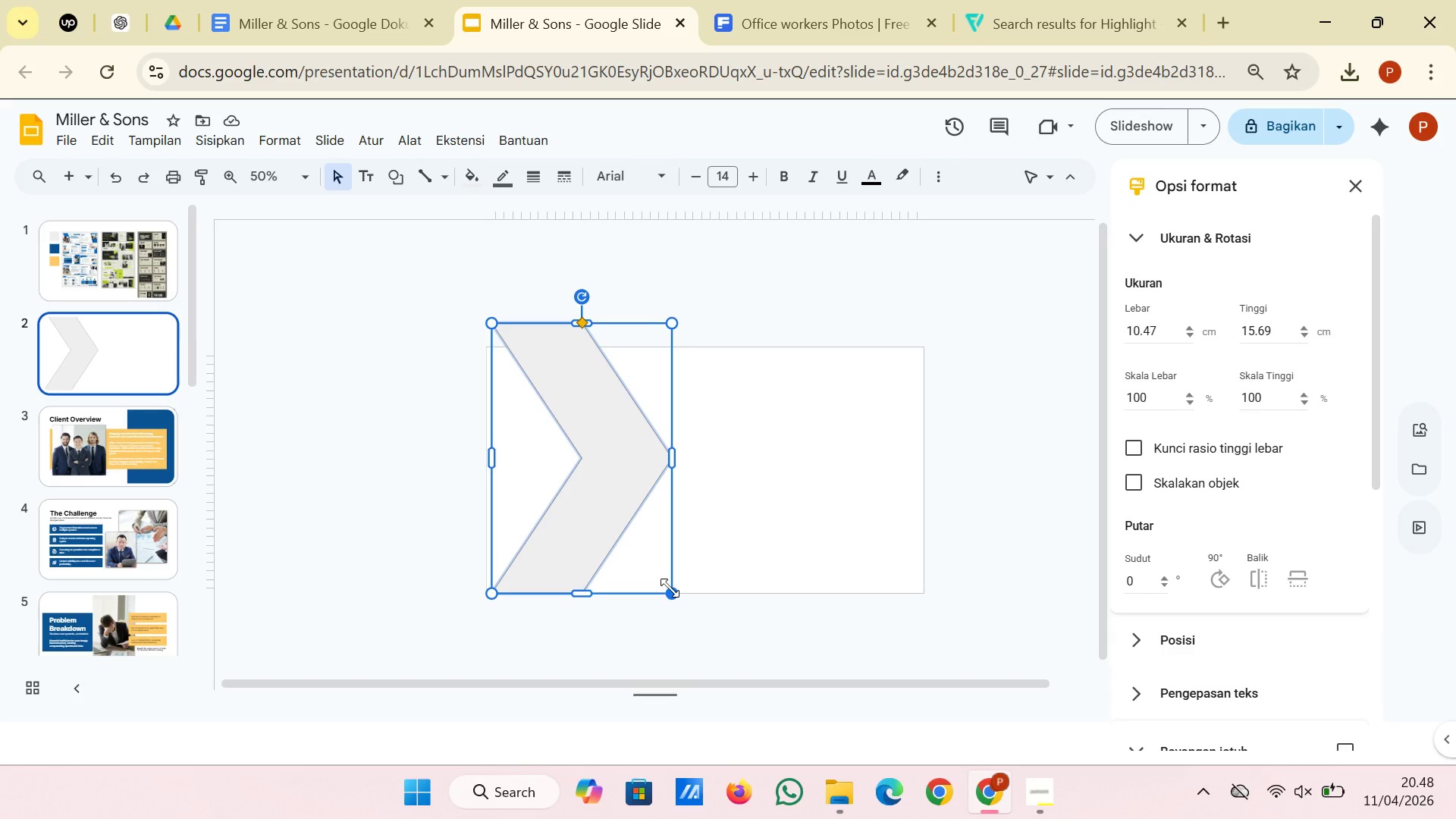 
left_click_drag(start_coordinate=[670, 588], to_coordinate=[691, 635])
 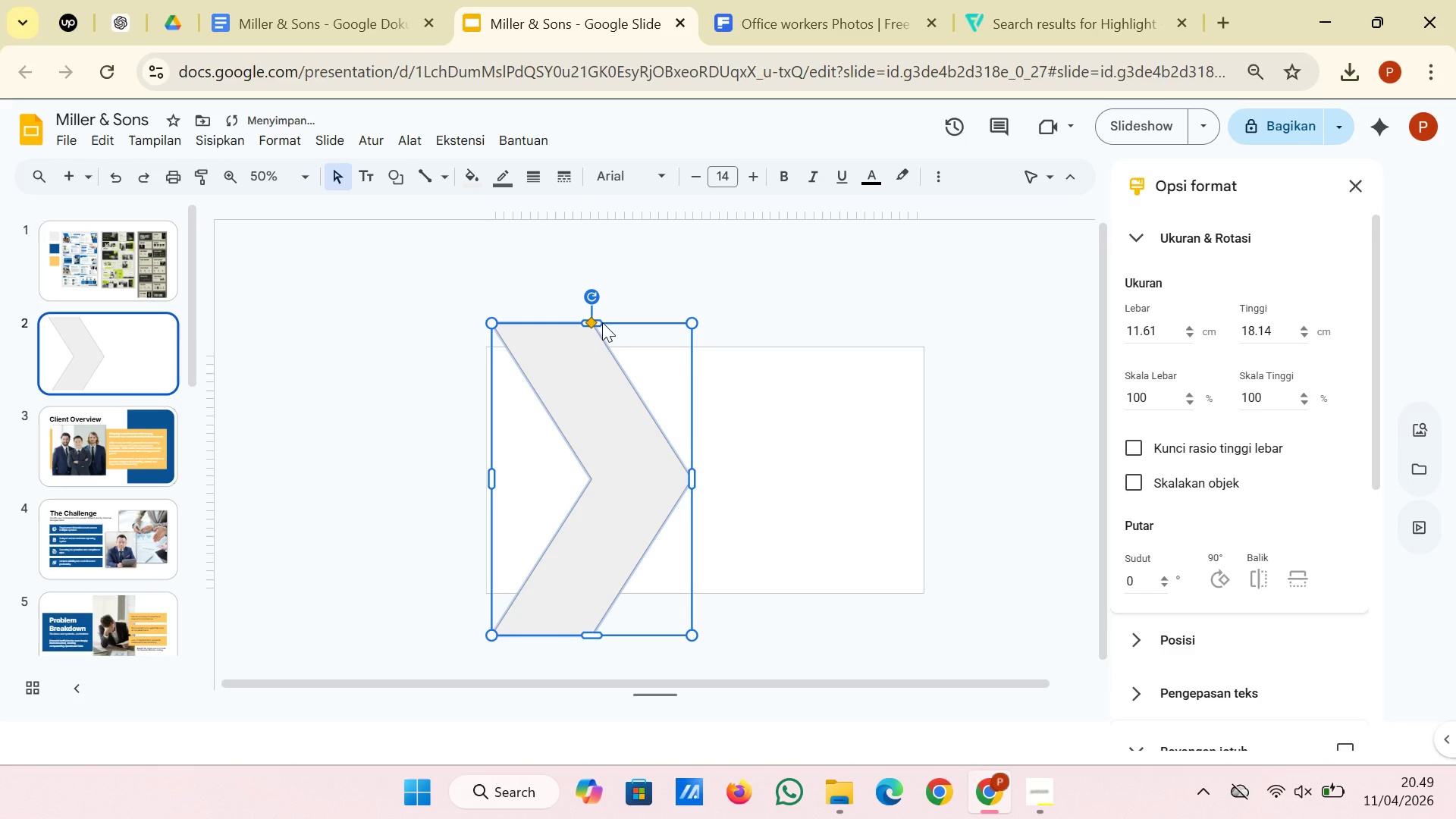 
left_click_drag(start_coordinate=[592, 321], to_coordinate=[628, 319])
 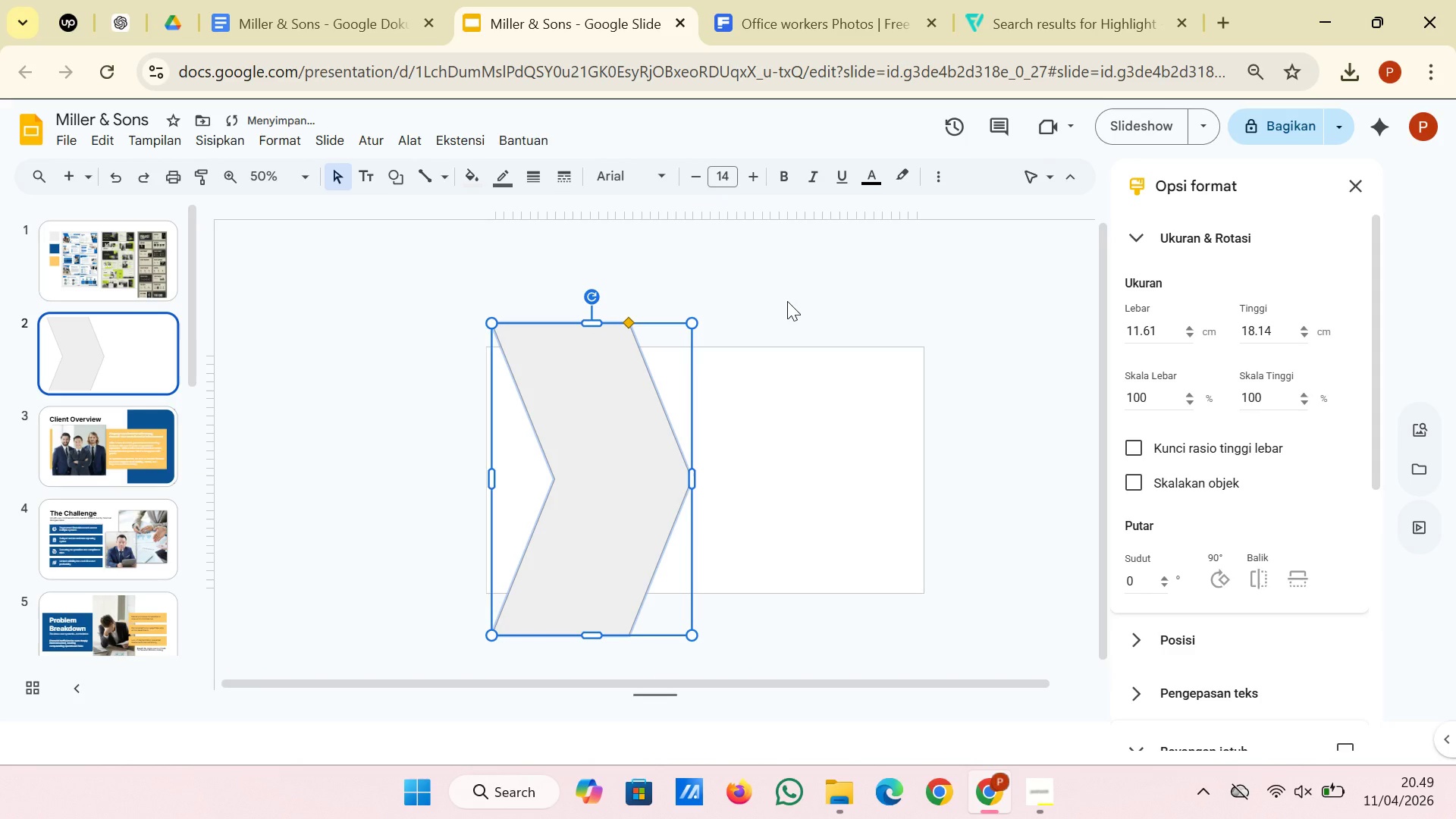 
left_click([789, 300])
 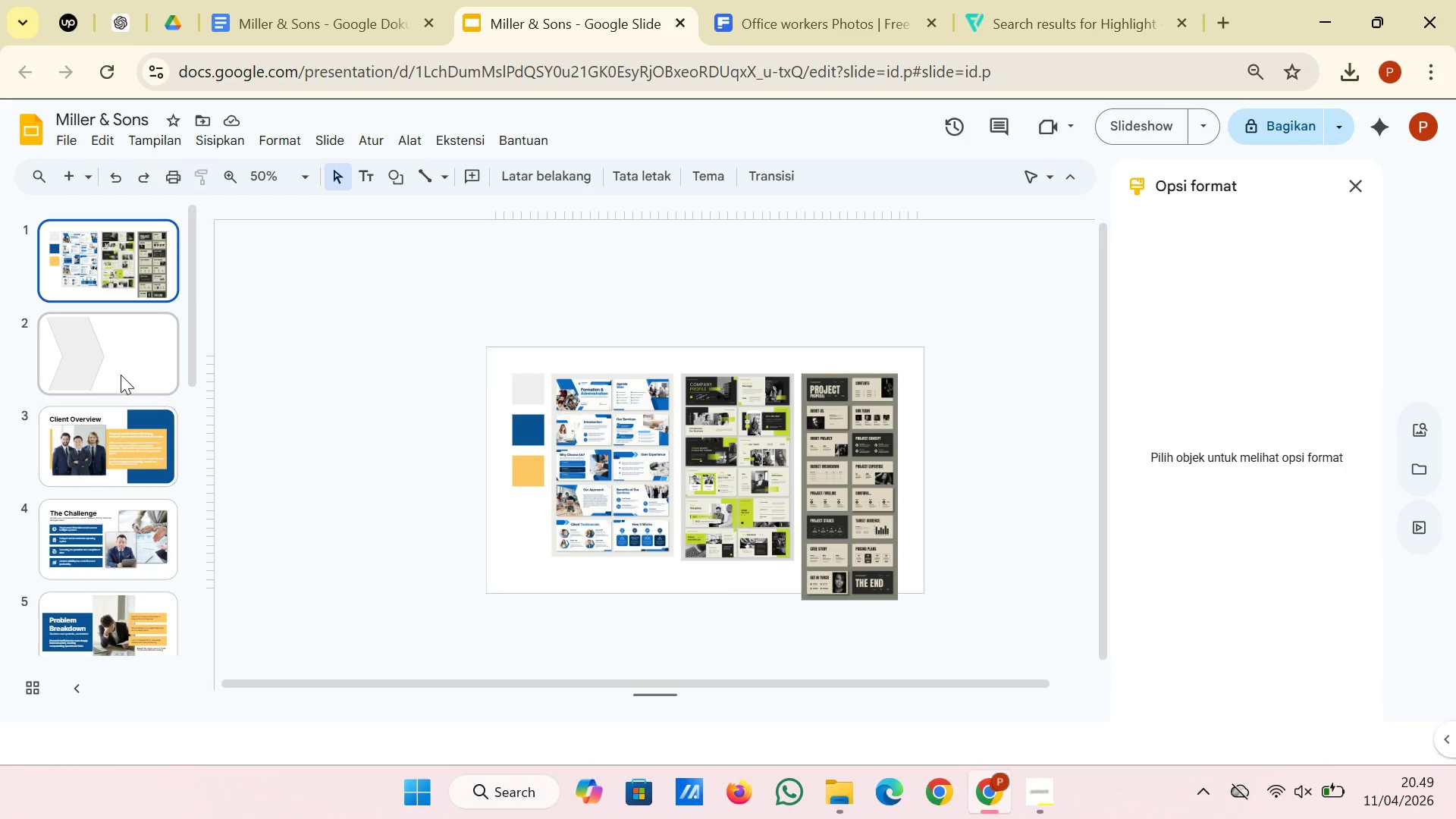 
wait(6.86)
 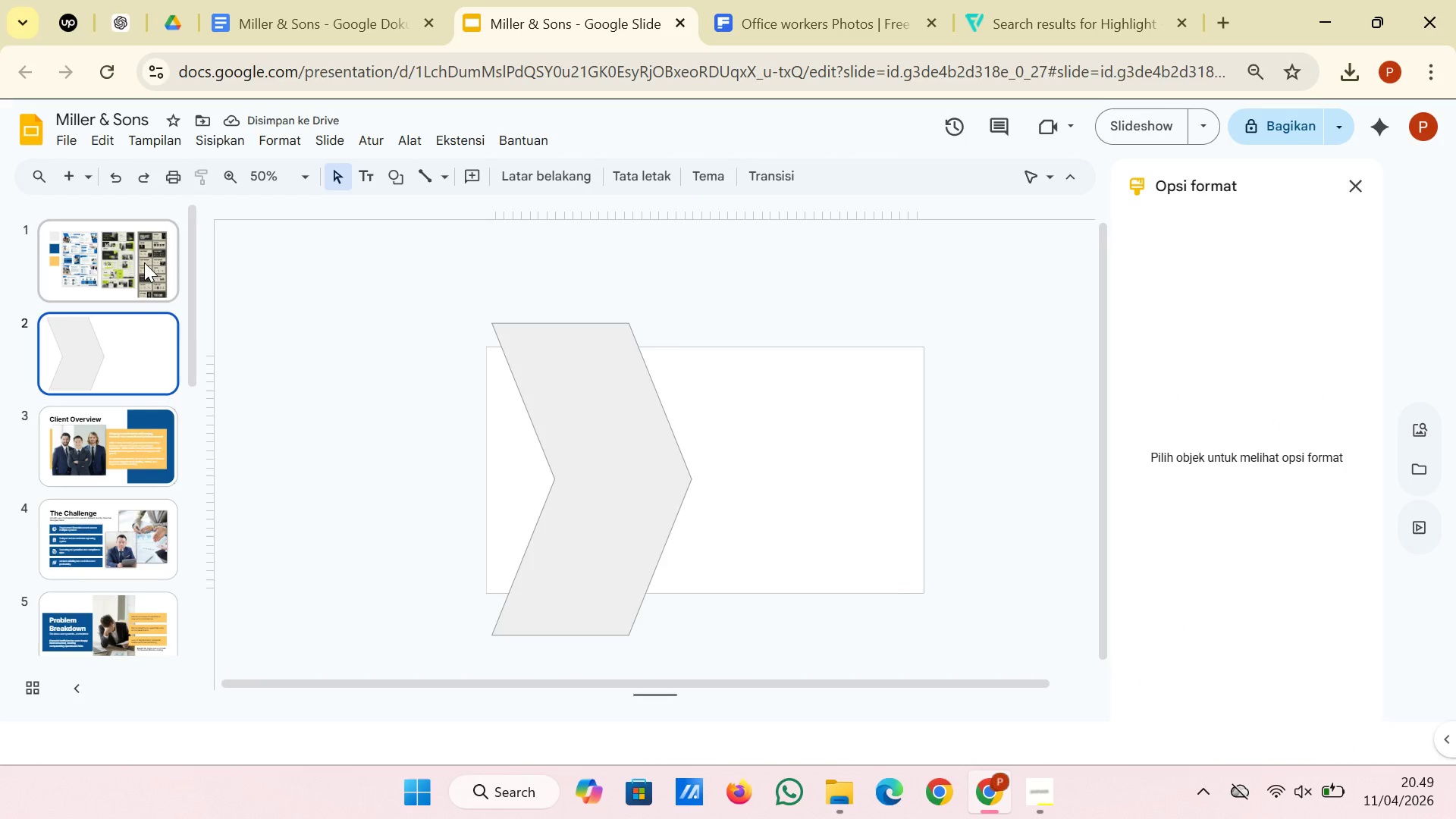 
left_click([604, 406])
 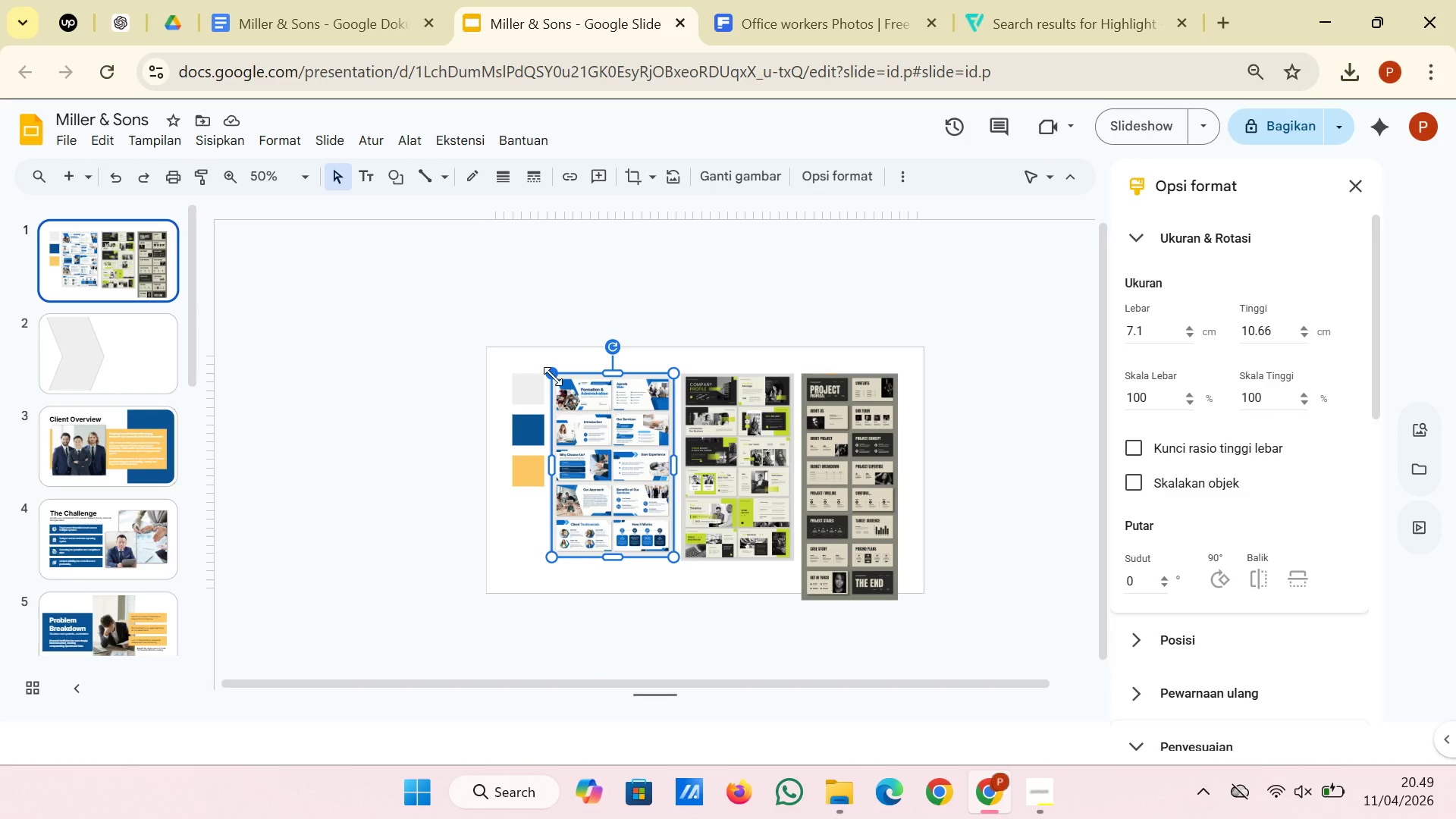 
left_click_drag(start_coordinate=[553, 376], to_coordinate=[404, 318])
 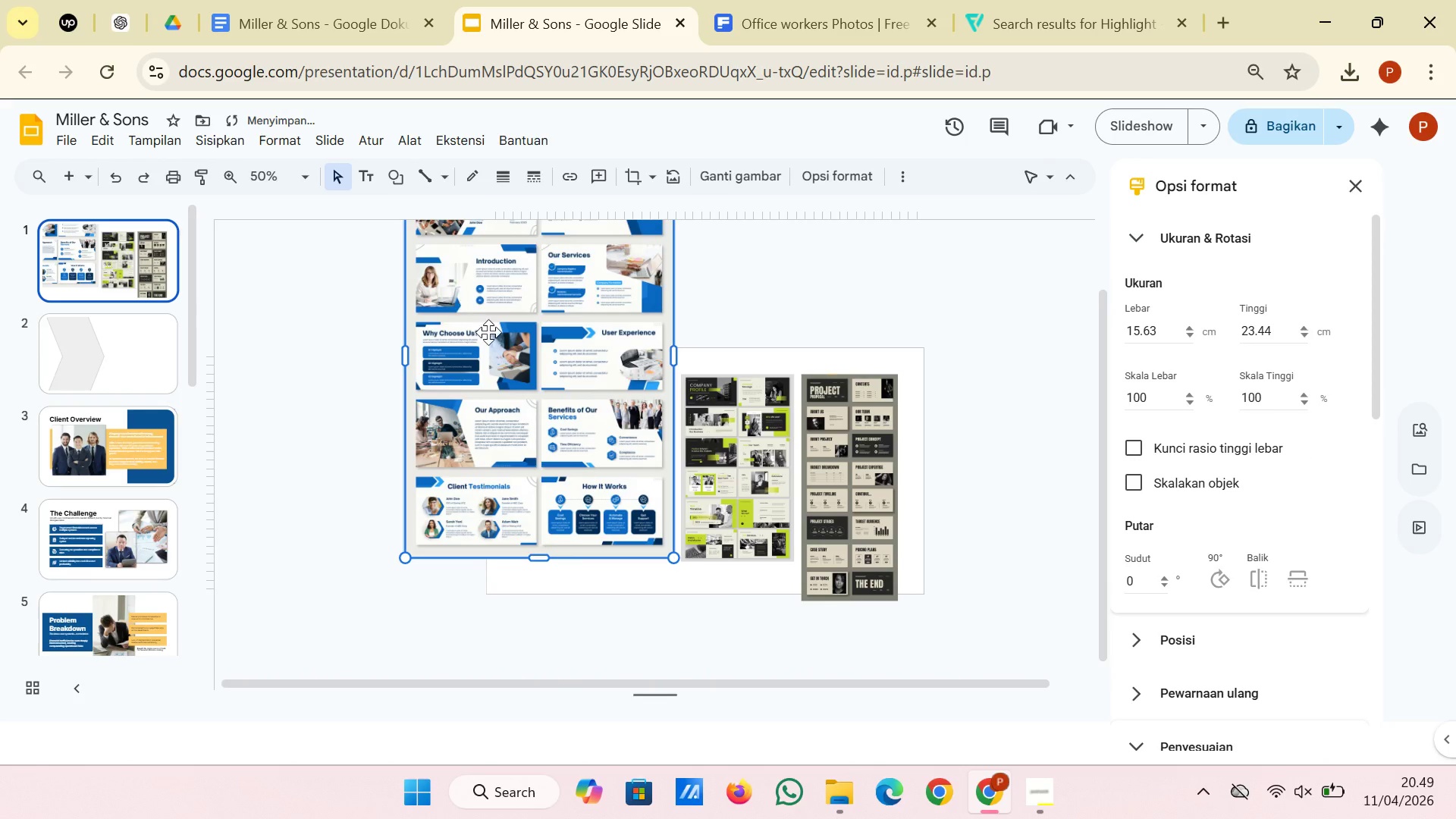 
left_click_drag(start_coordinate=[479, 309], to_coordinate=[554, 466])
 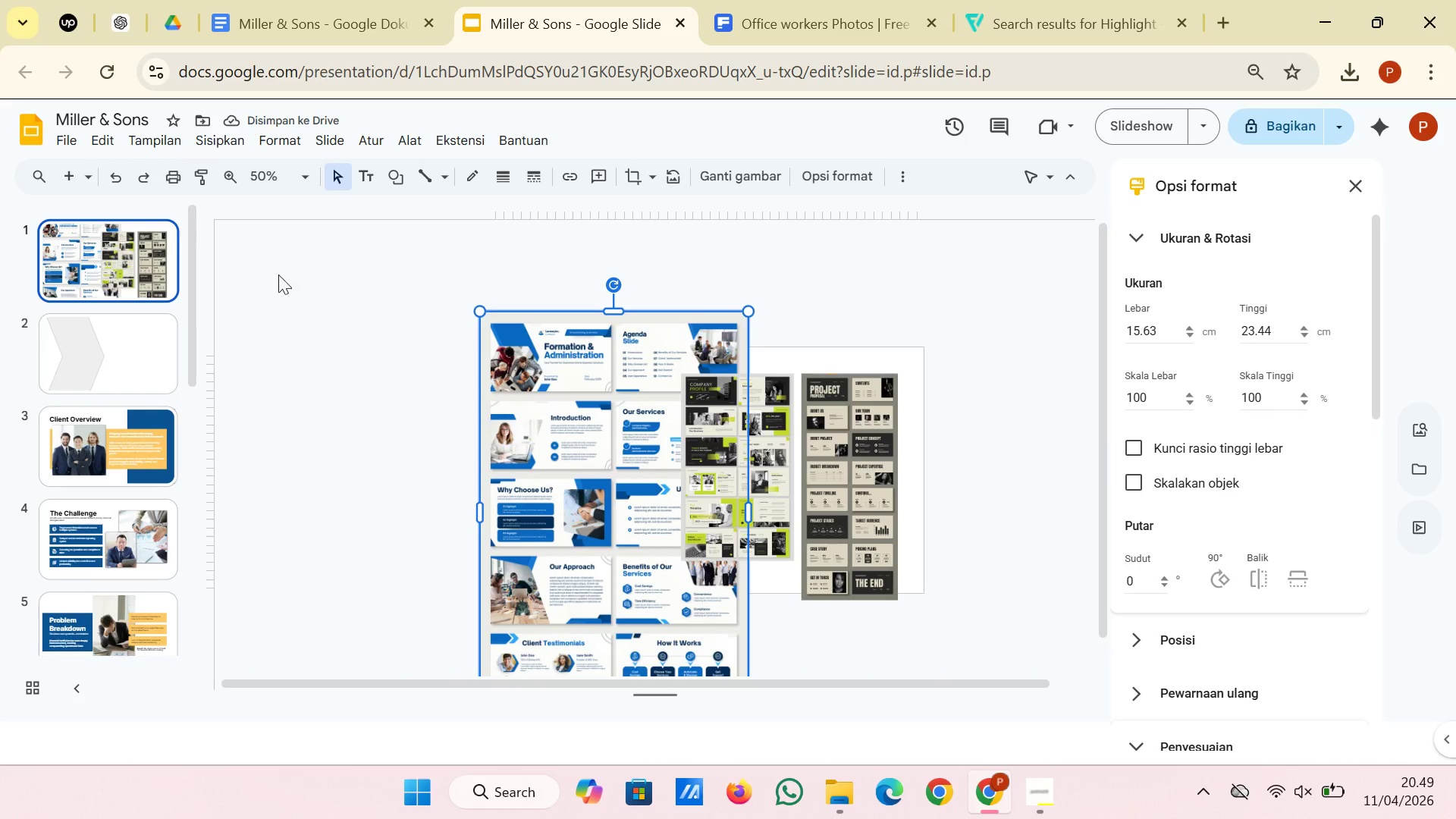 
left_click([106, 176])
 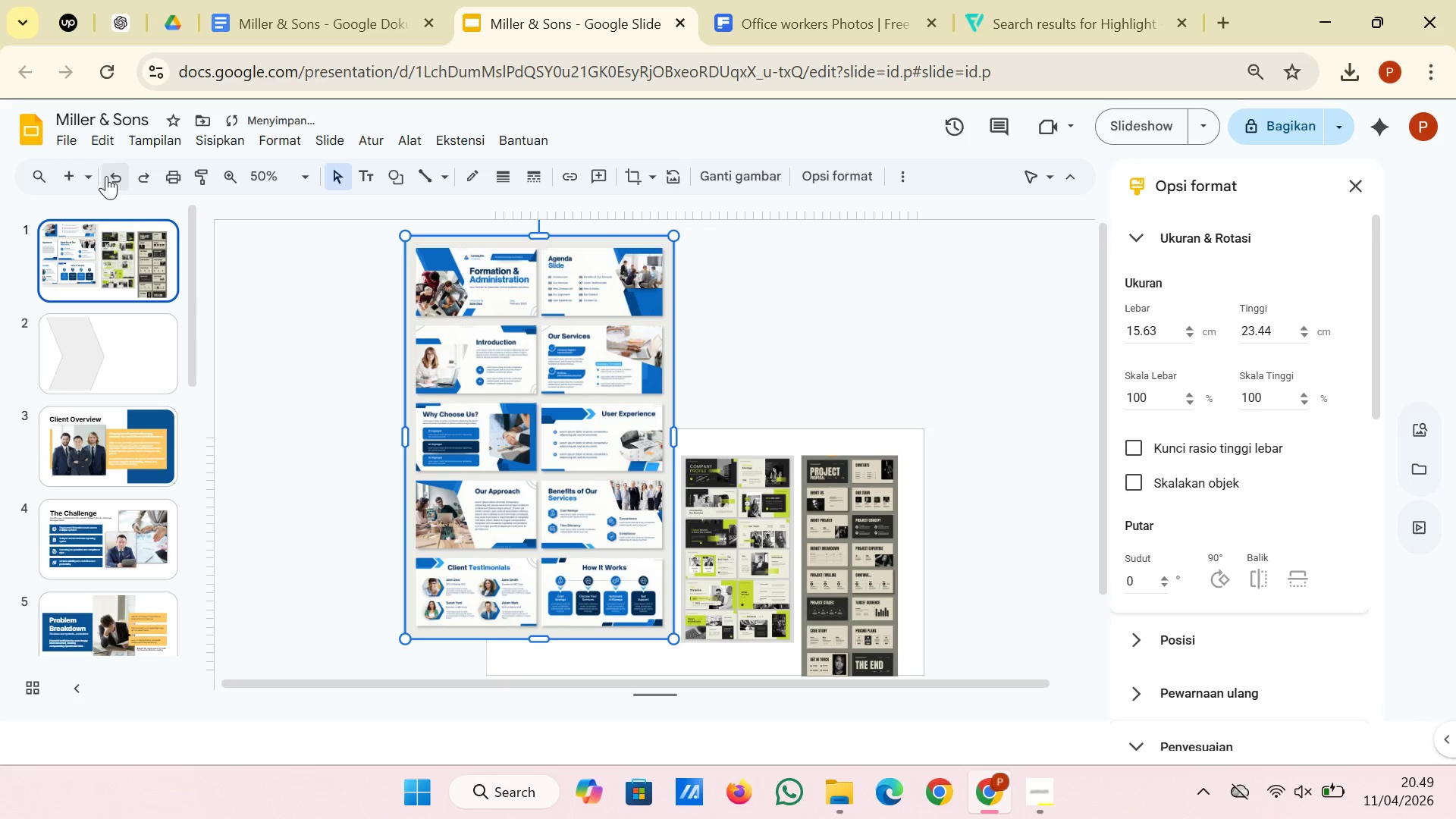 
left_click([106, 176])
 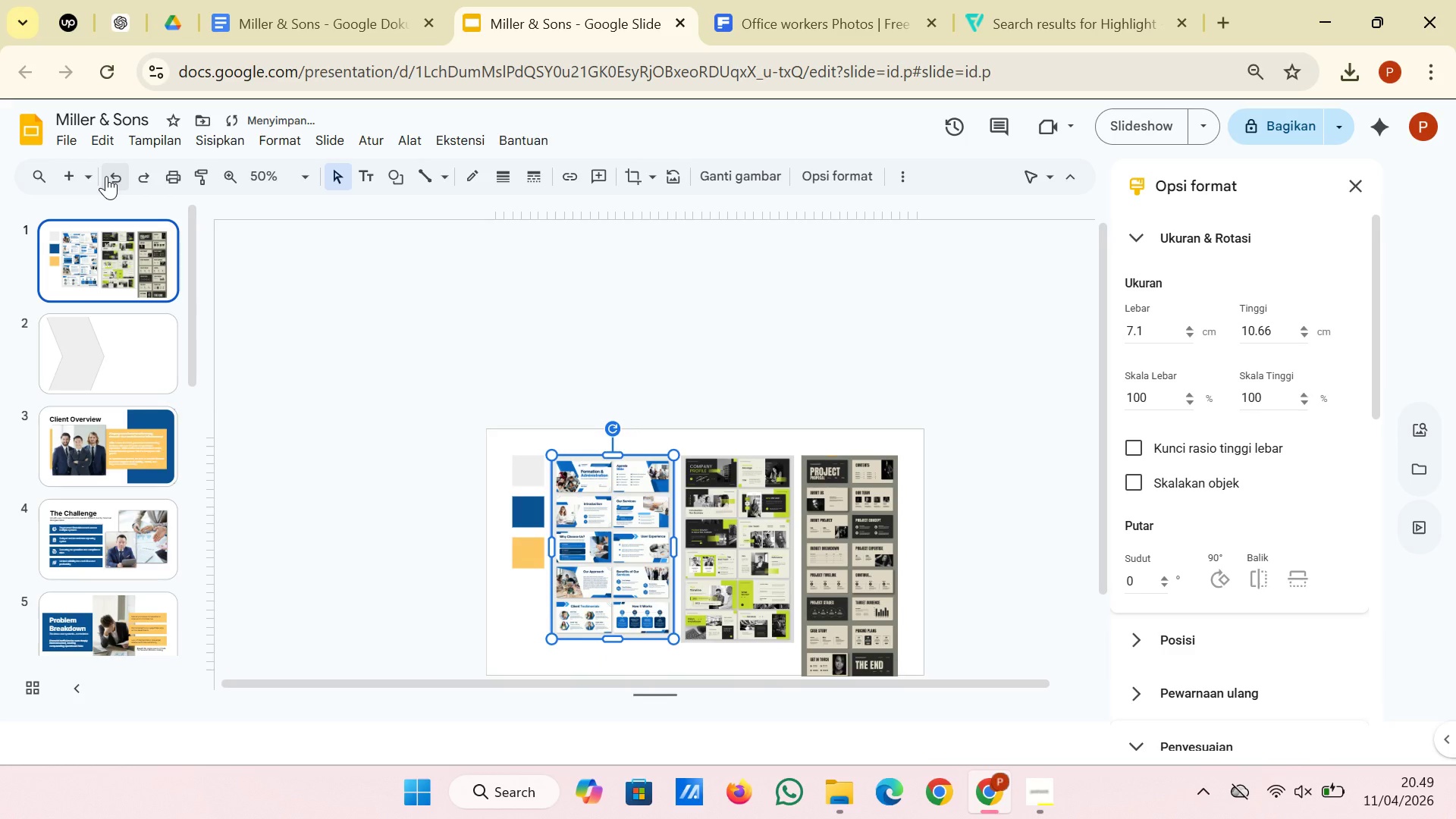 
left_click([106, 176])
 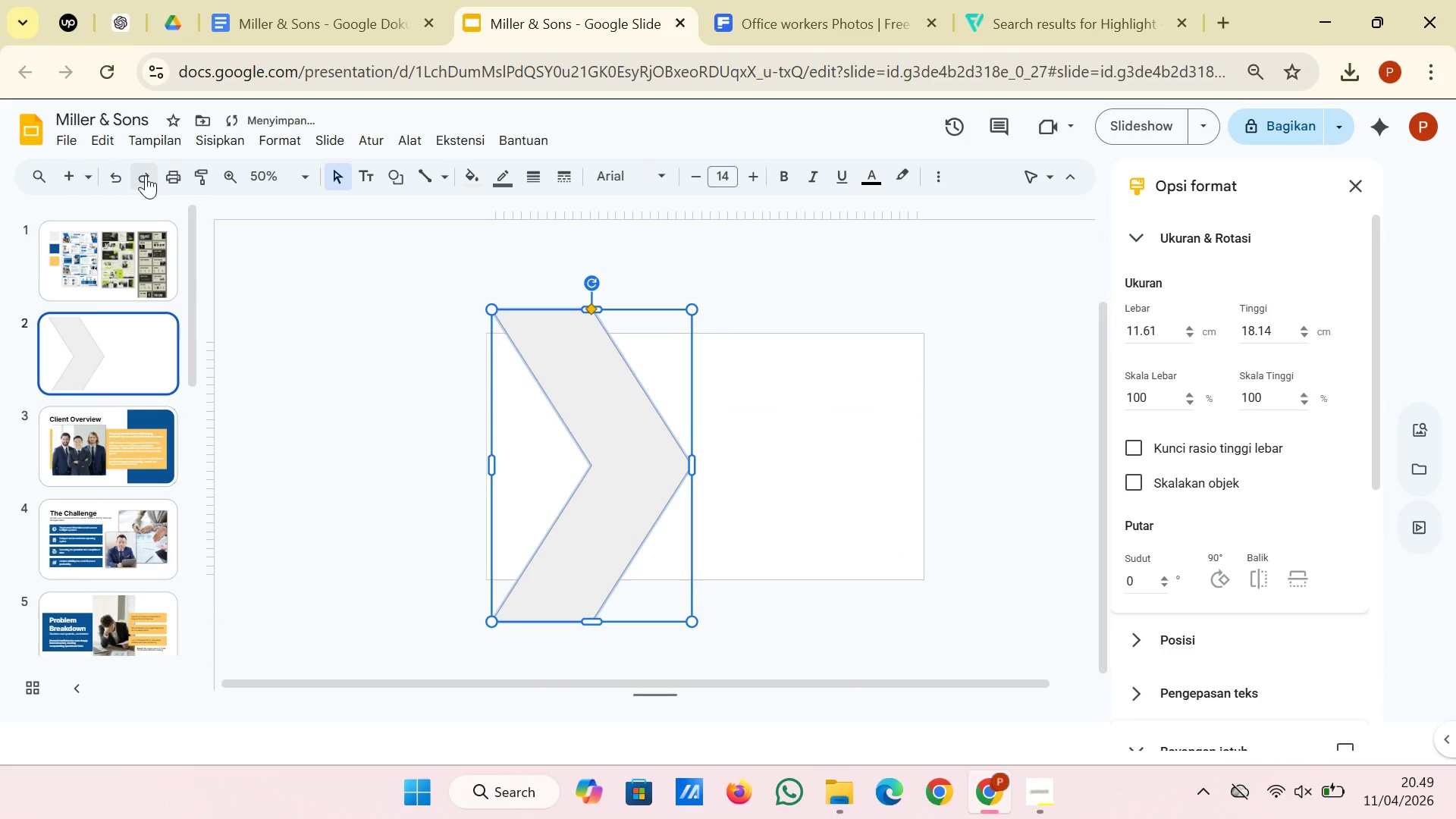 
left_click([146, 175])
 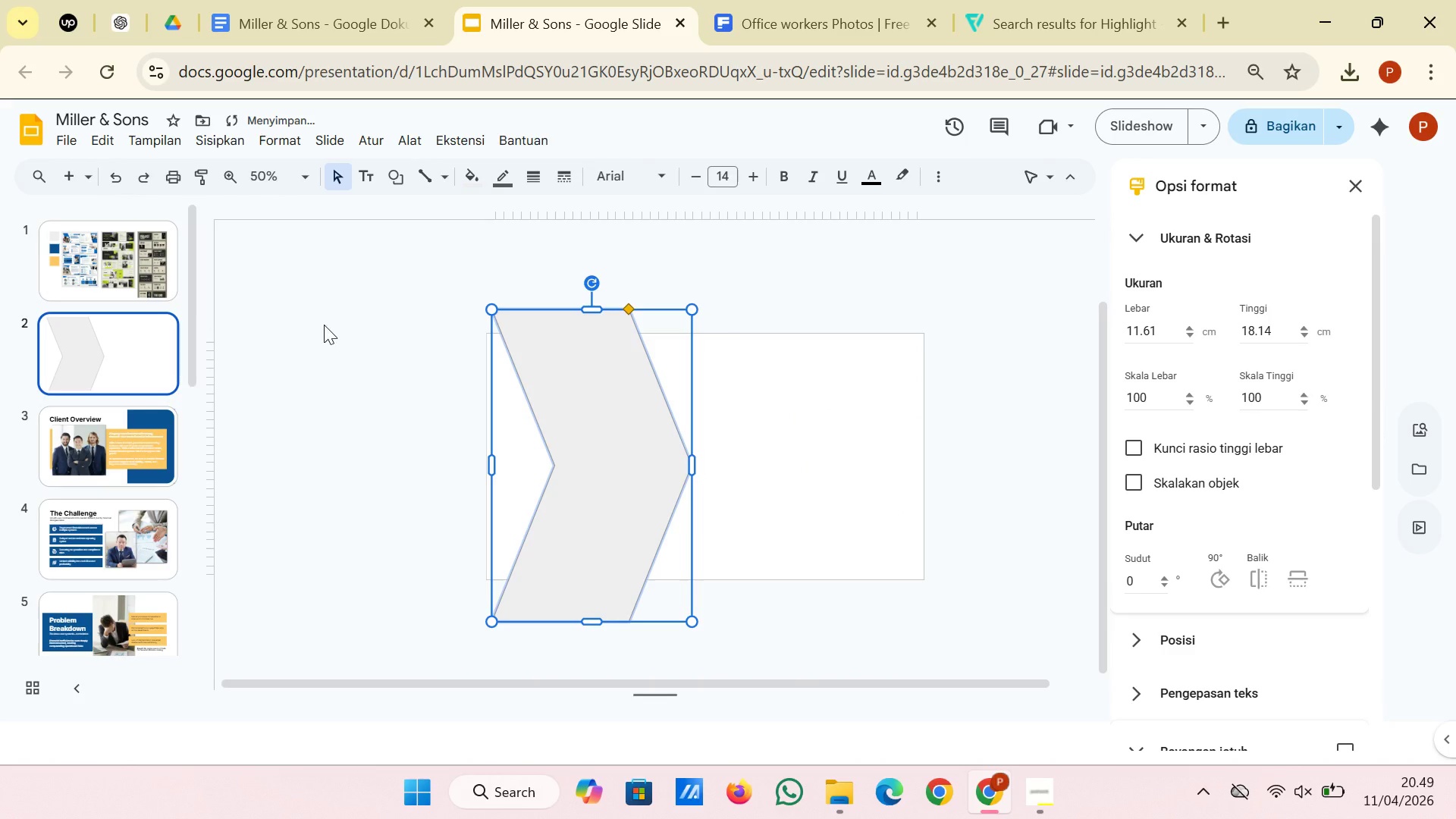 
left_click([370, 332])
 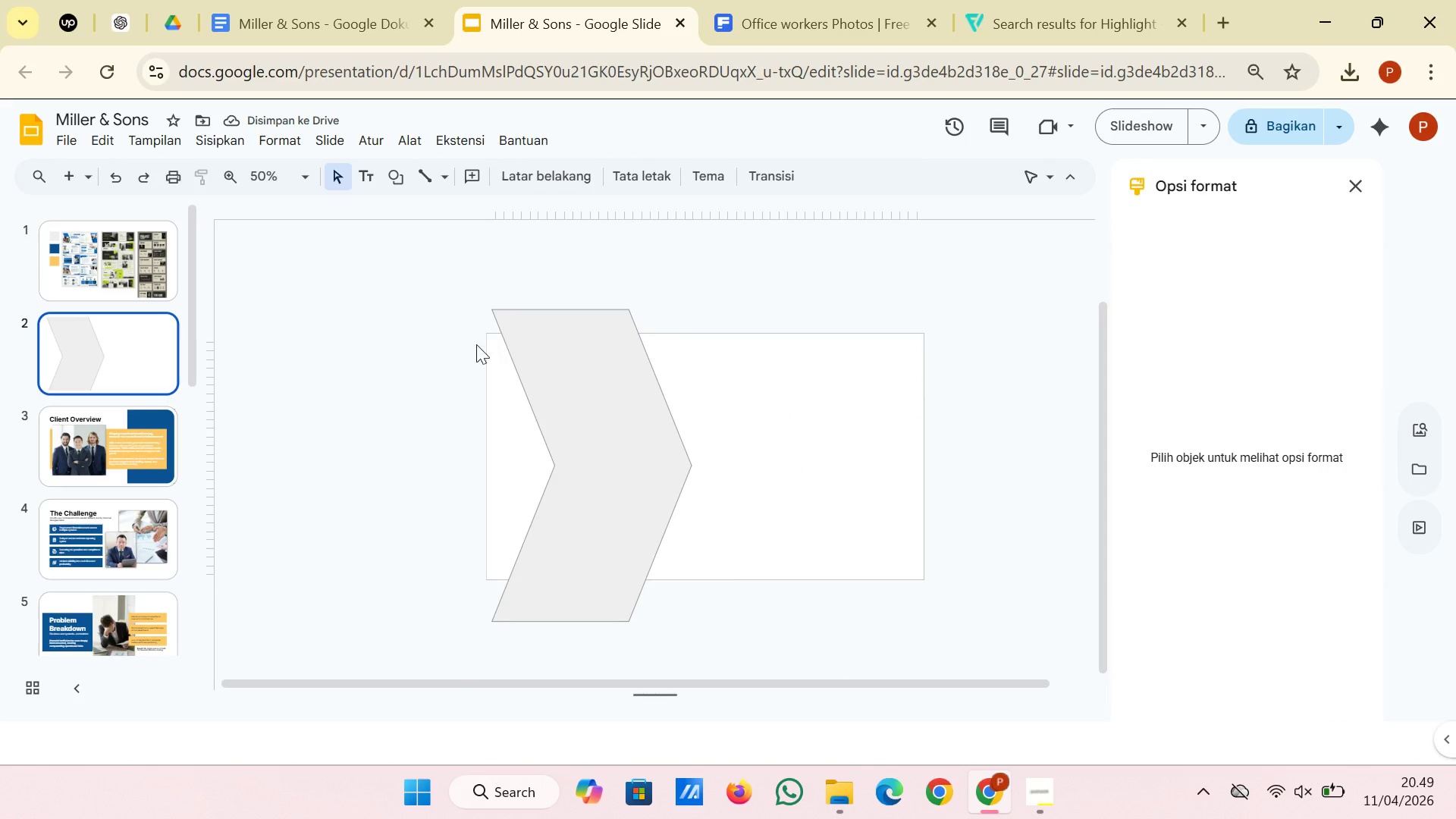 
left_click([541, 368])
 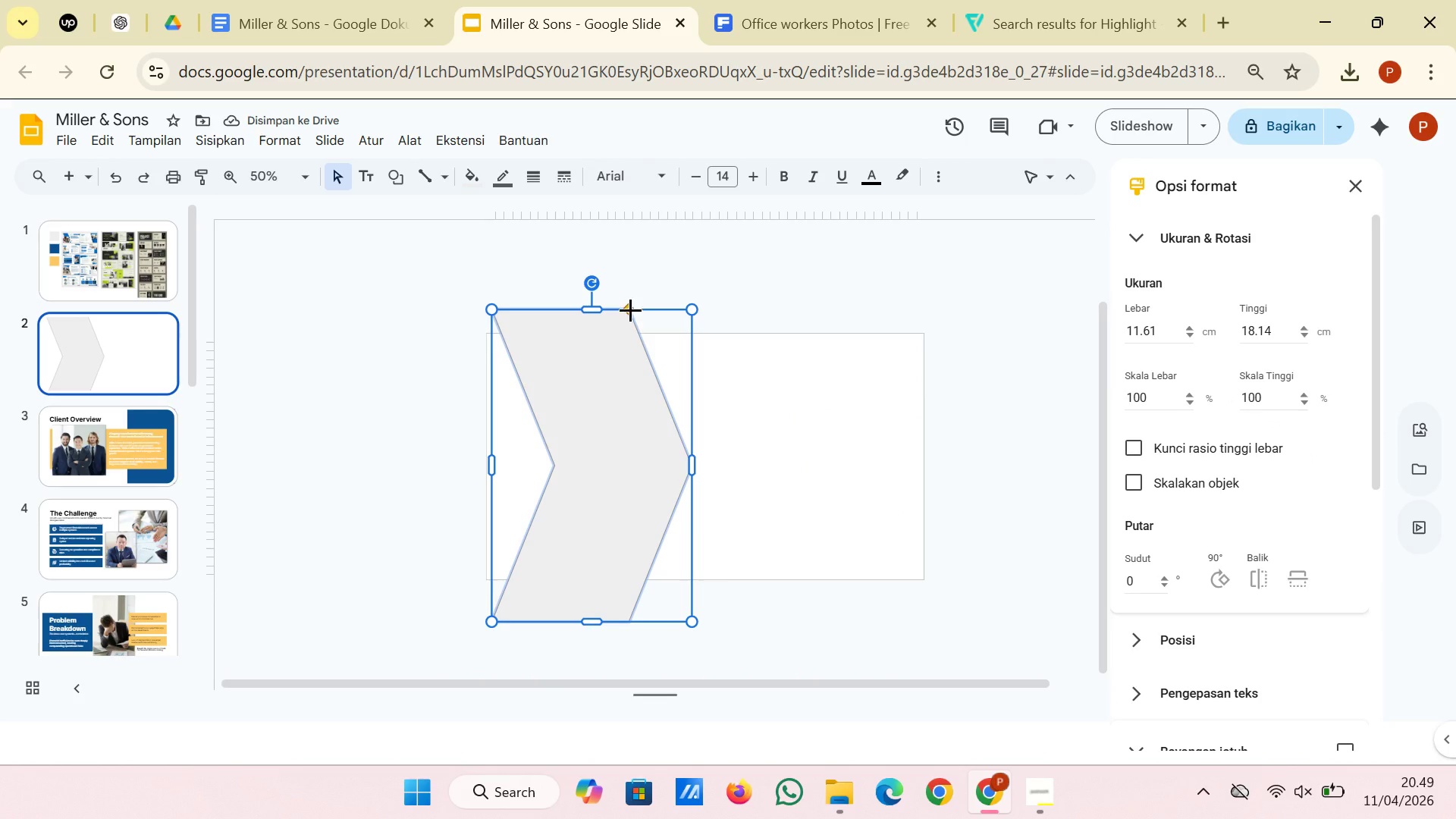 
left_click_drag(start_coordinate=[628, 309], to_coordinate=[615, 309])
 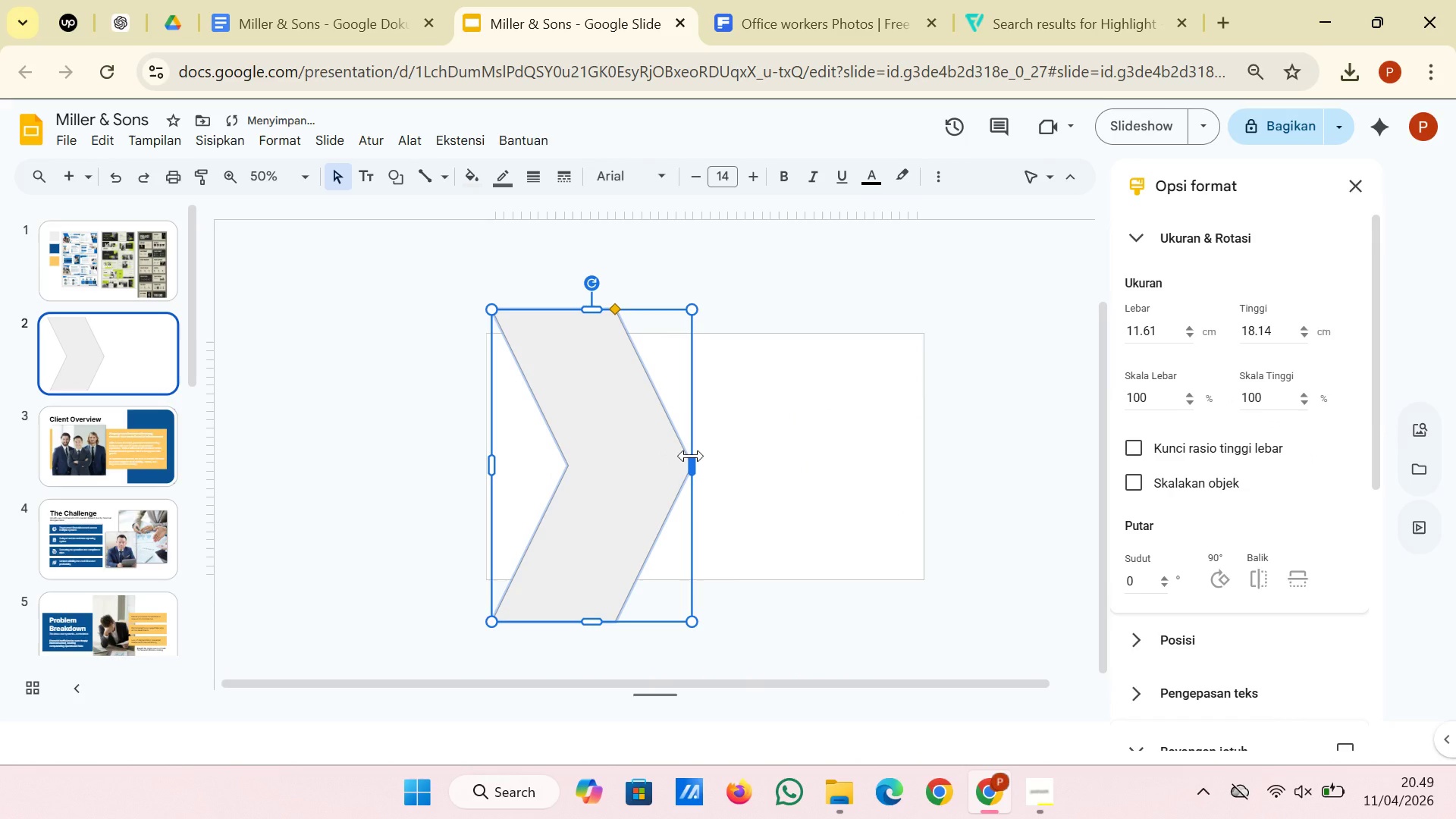 
left_click_drag(start_coordinate=[691, 456], to_coordinate=[735, 466])
 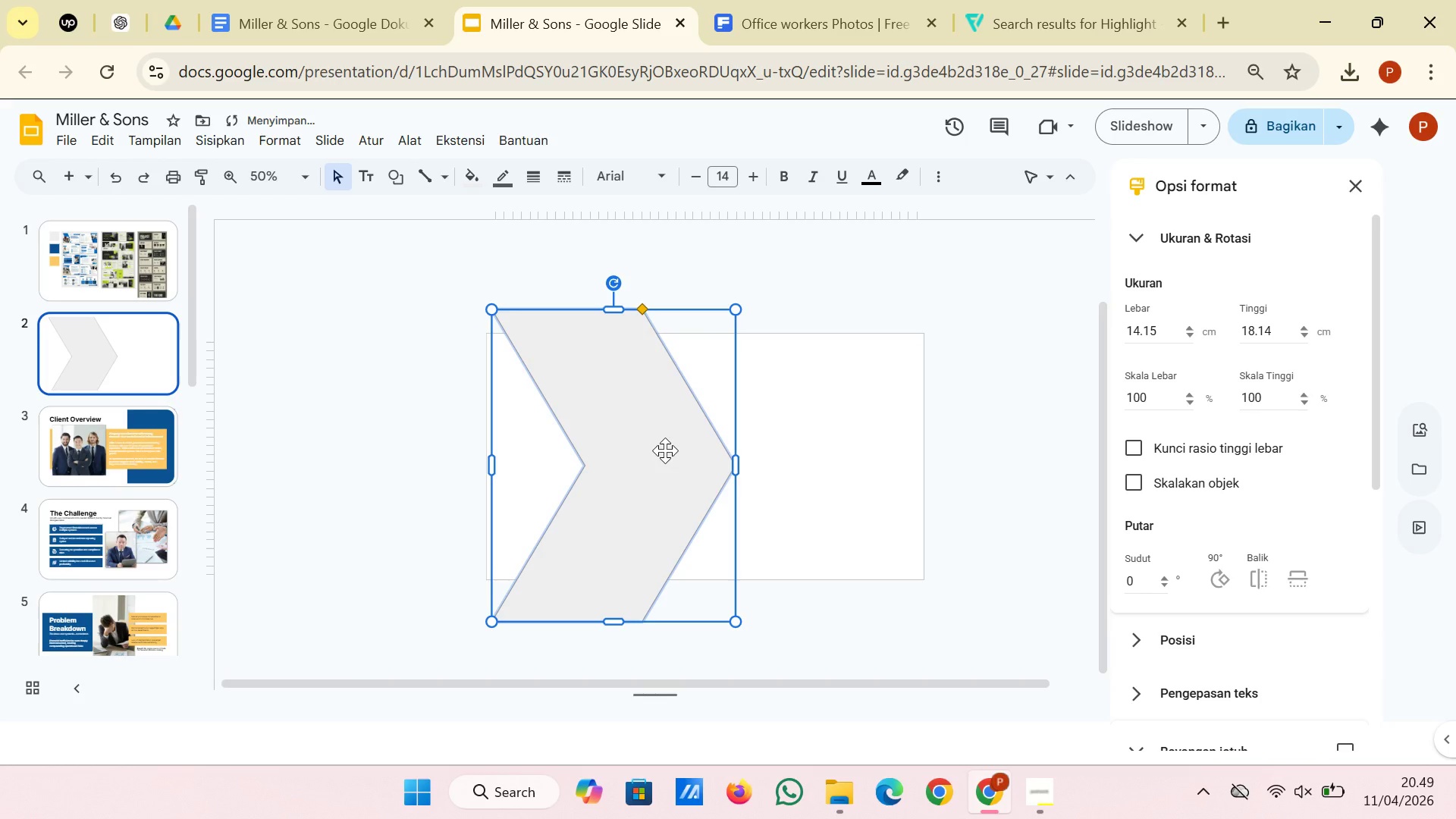 
left_click_drag(start_coordinate=[664, 450], to_coordinate=[657, 450])
 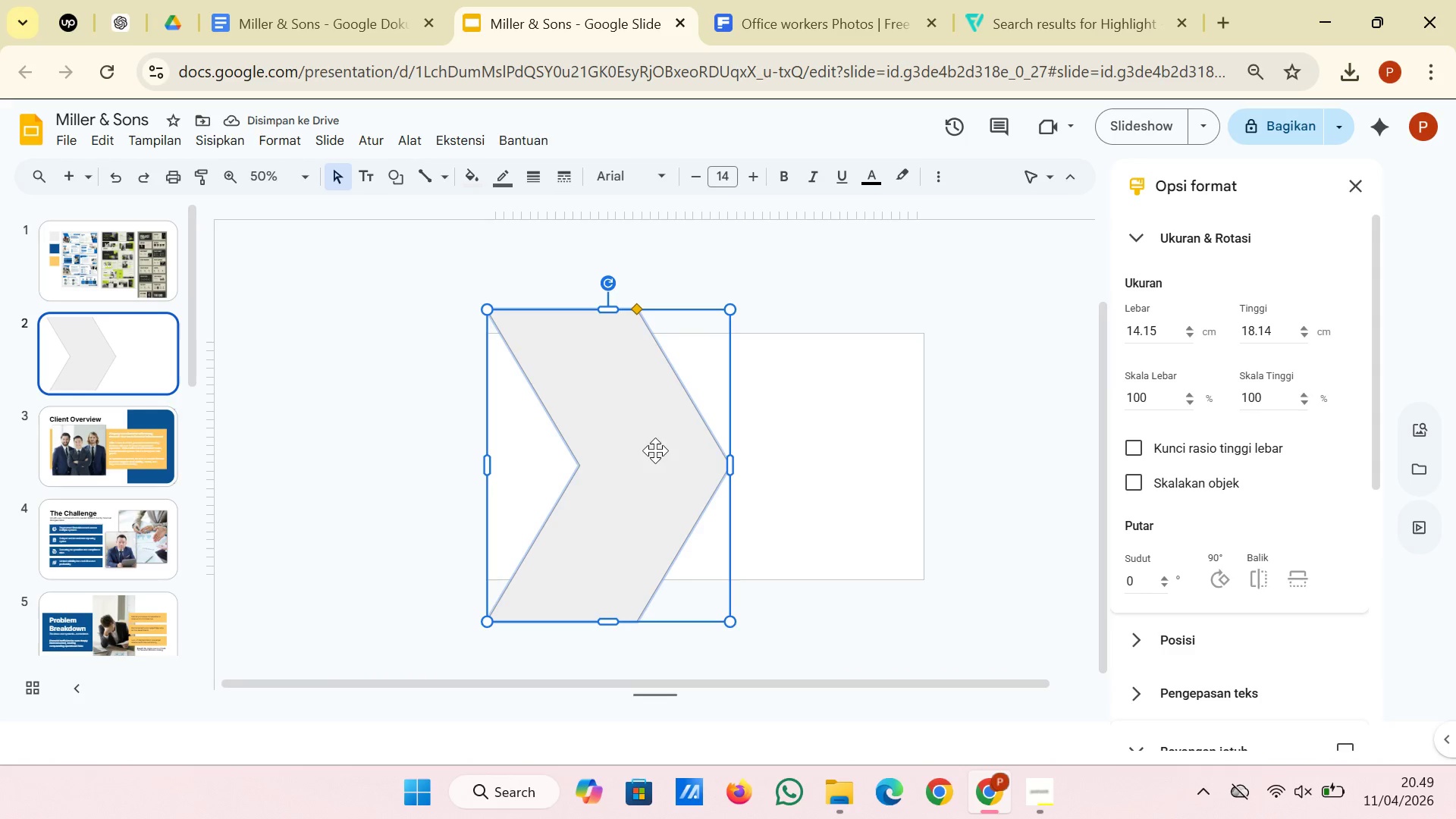 
left_click([339, 423])
 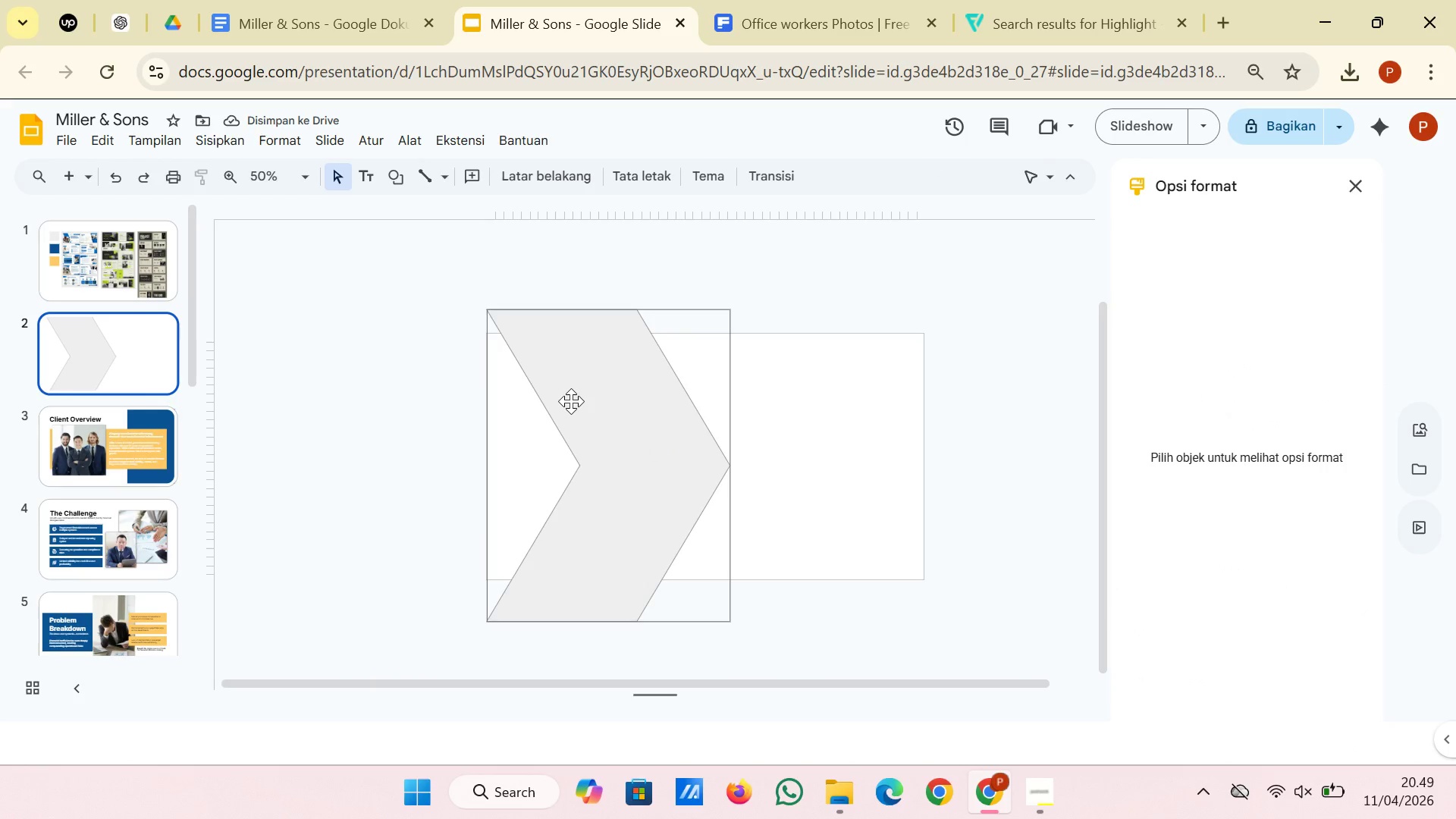 
left_click([575, 401])
 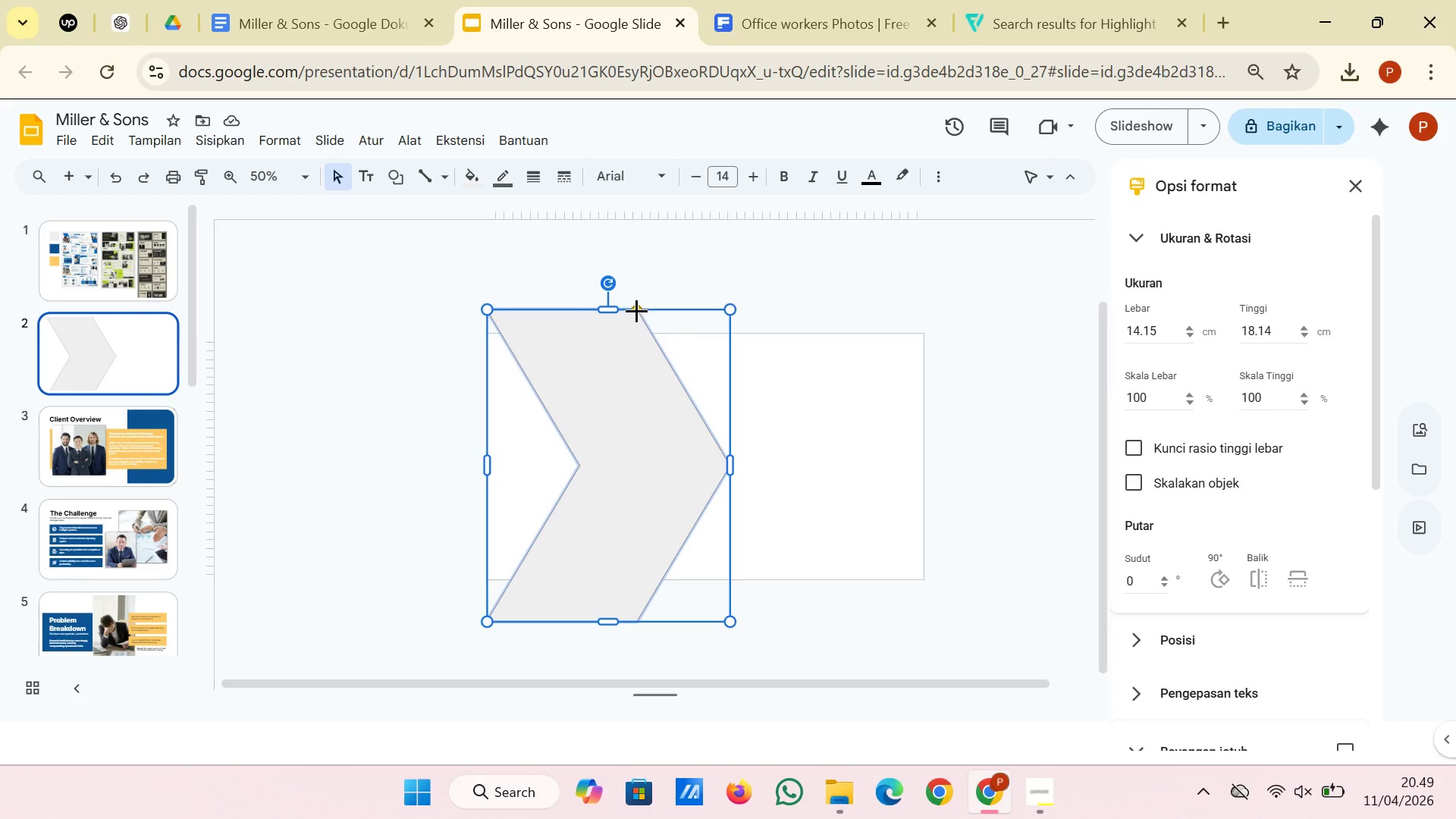 
left_click_drag(start_coordinate=[636, 312], to_coordinate=[643, 312])
 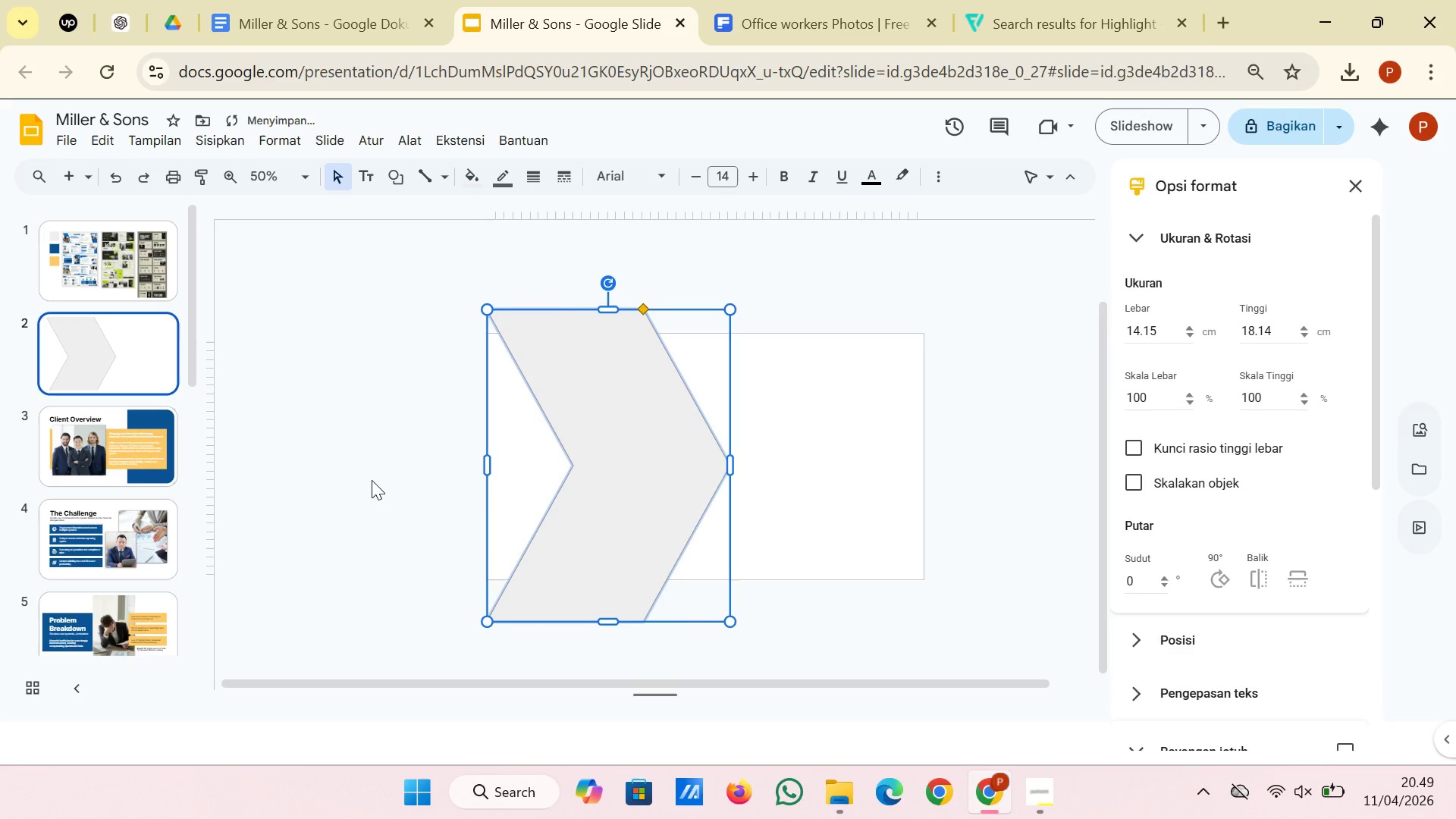 
left_click([370, 480])
 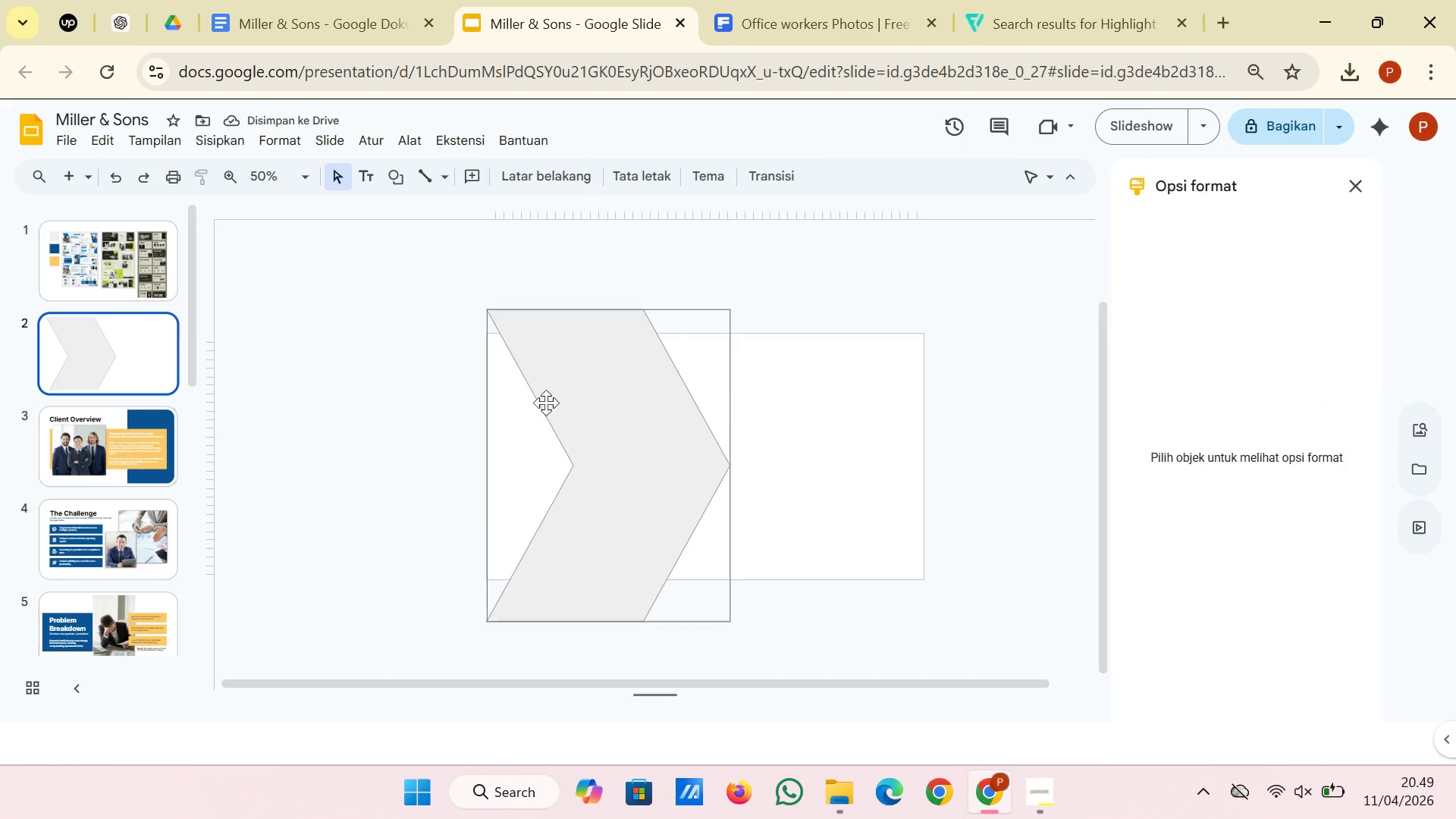 
left_click([579, 391])
 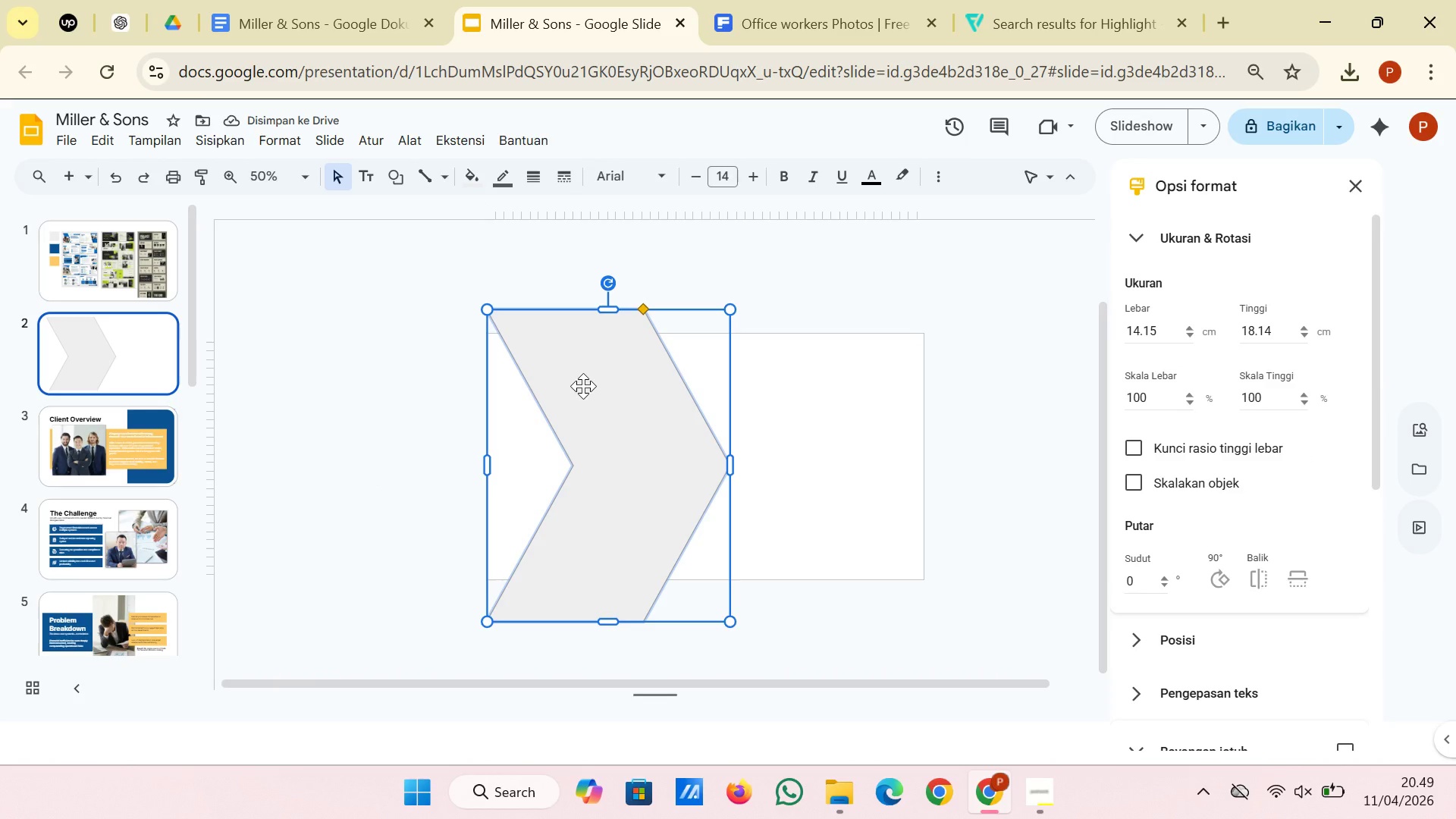 
left_click_drag(start_coordinate=[583, 386], to_coordinate=[584, 399])
 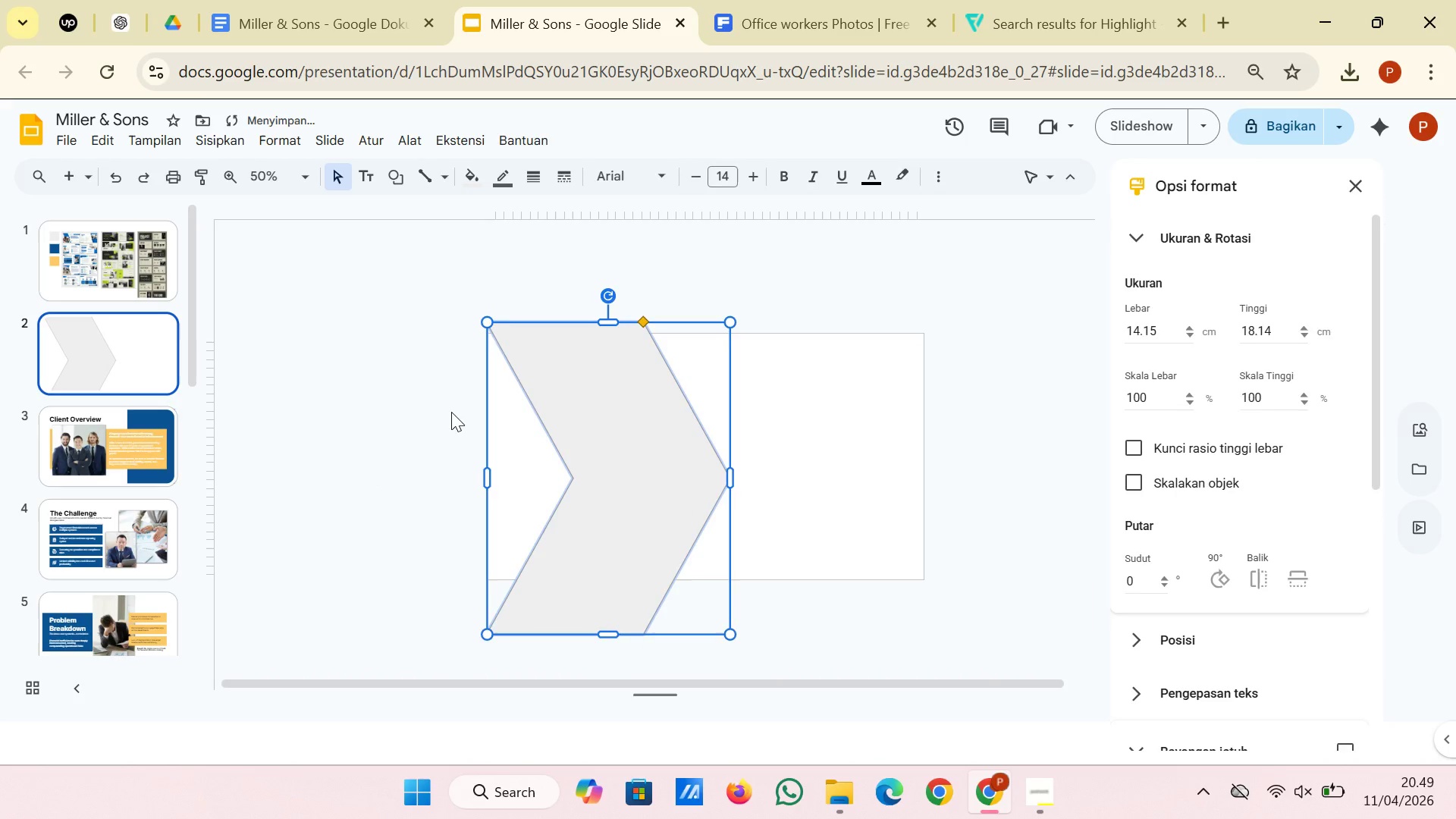 
left_click([430, 413])
 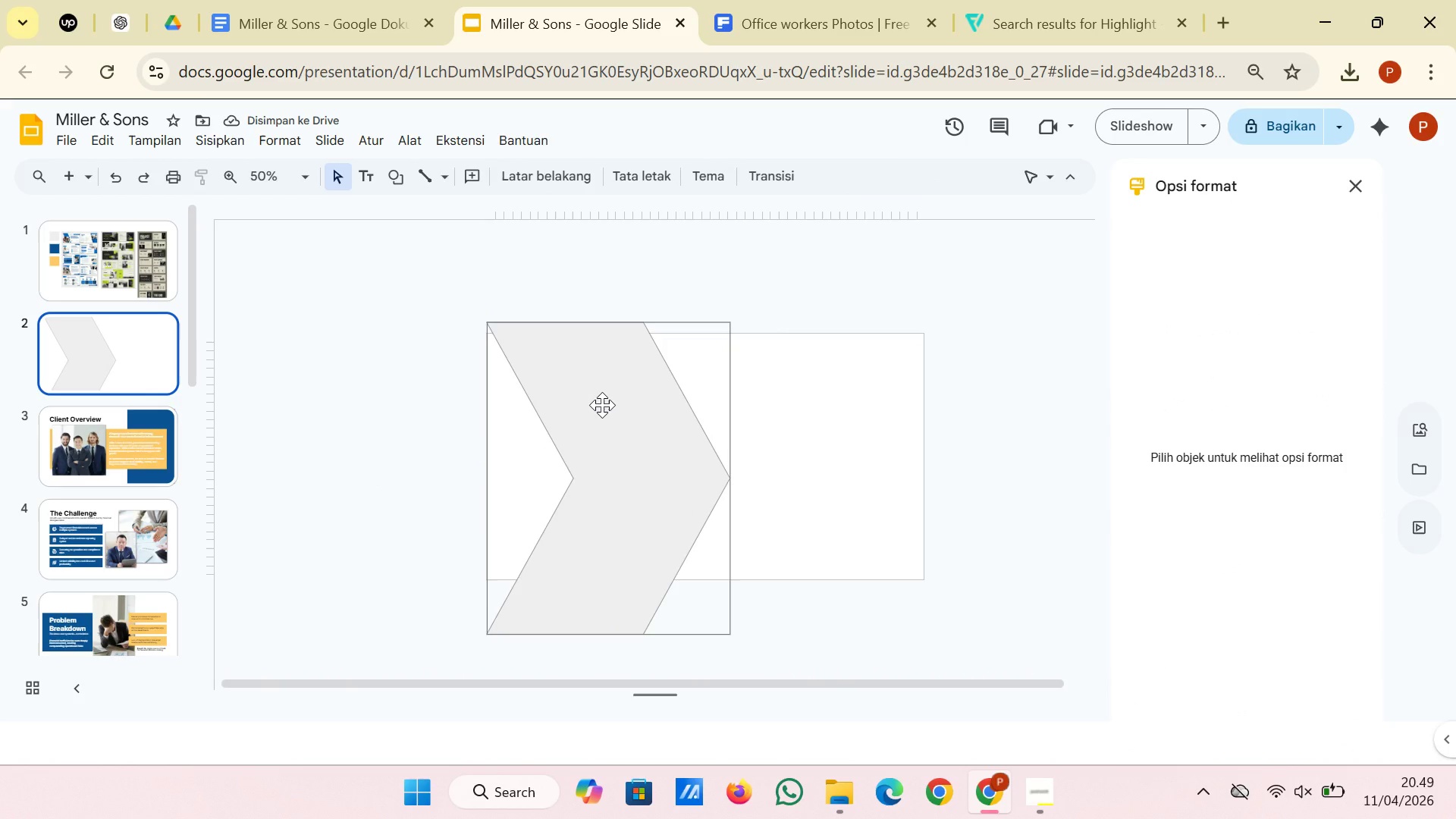 
right_click([573, 379])
 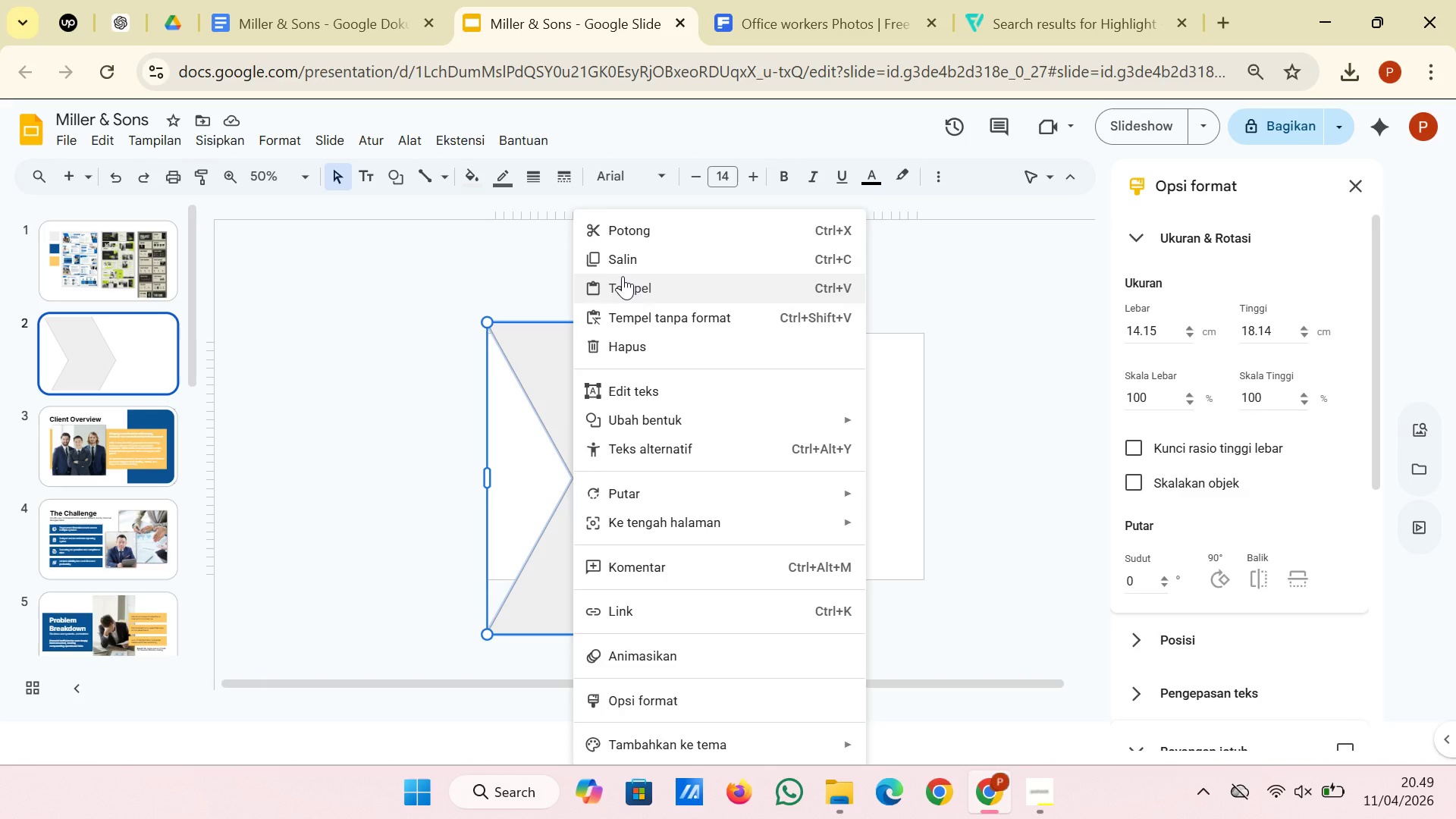 
left_click([625, 256])
 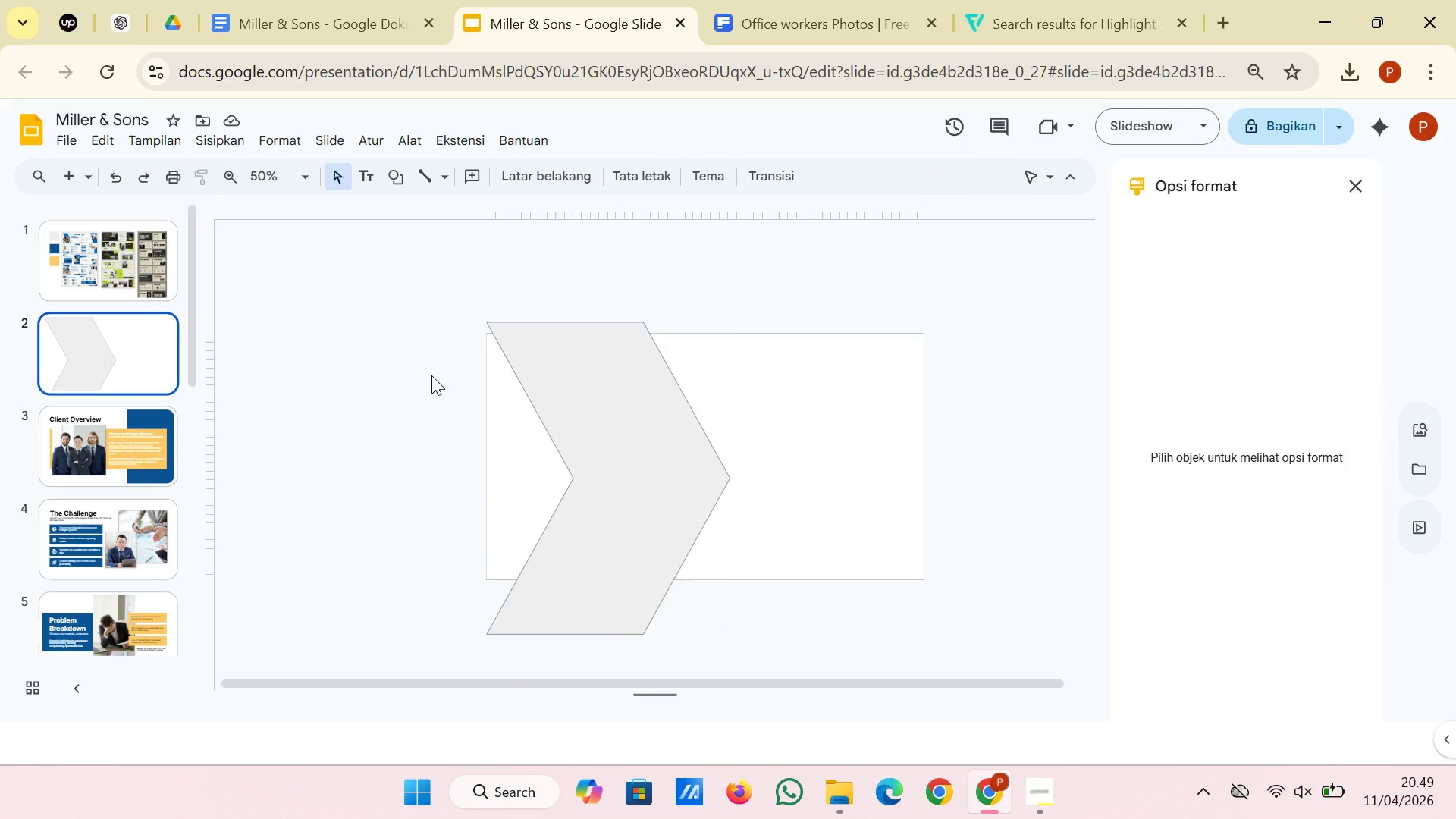 
right_click([431, 375])
 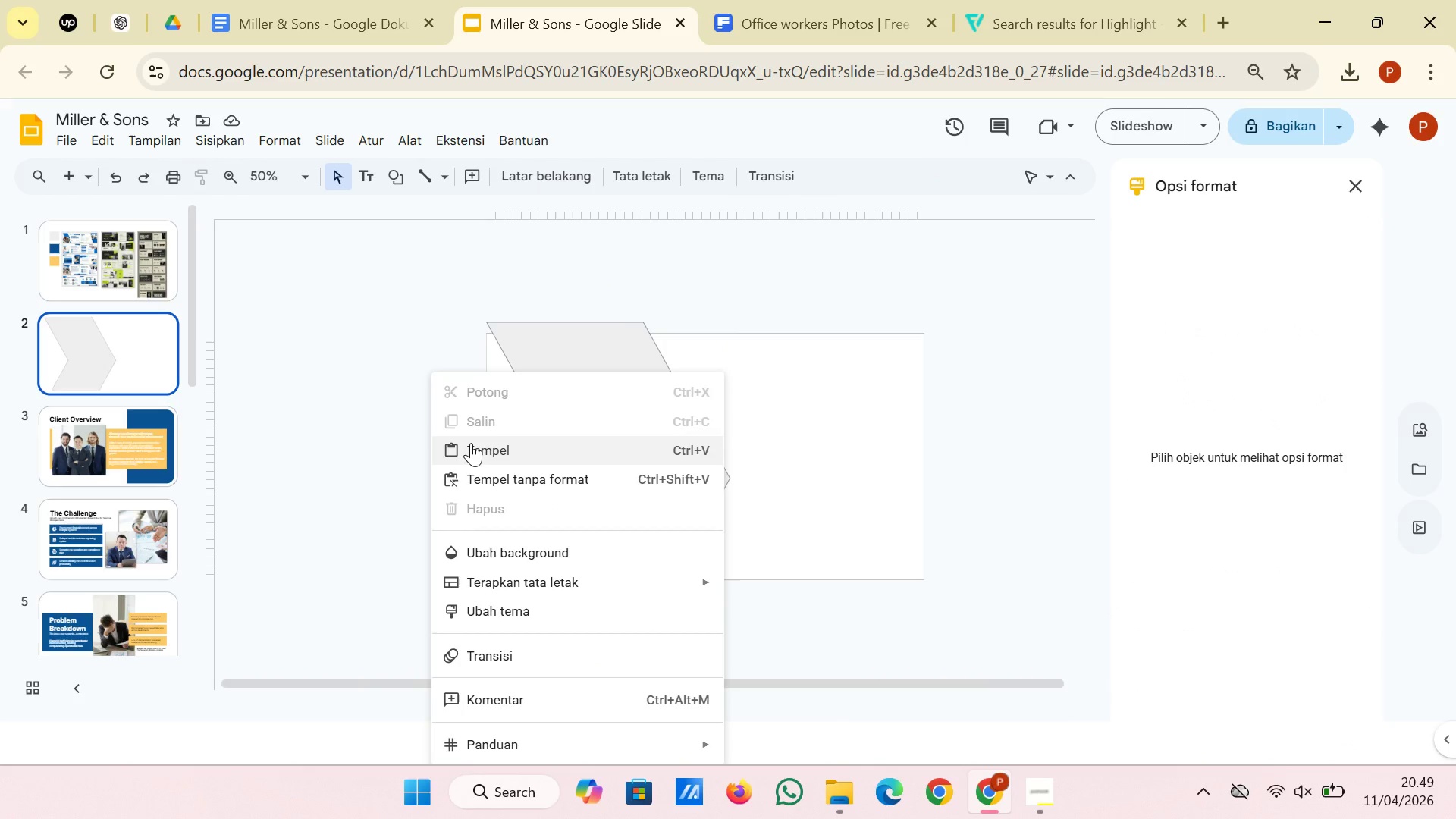 
left_click([471, 444])
 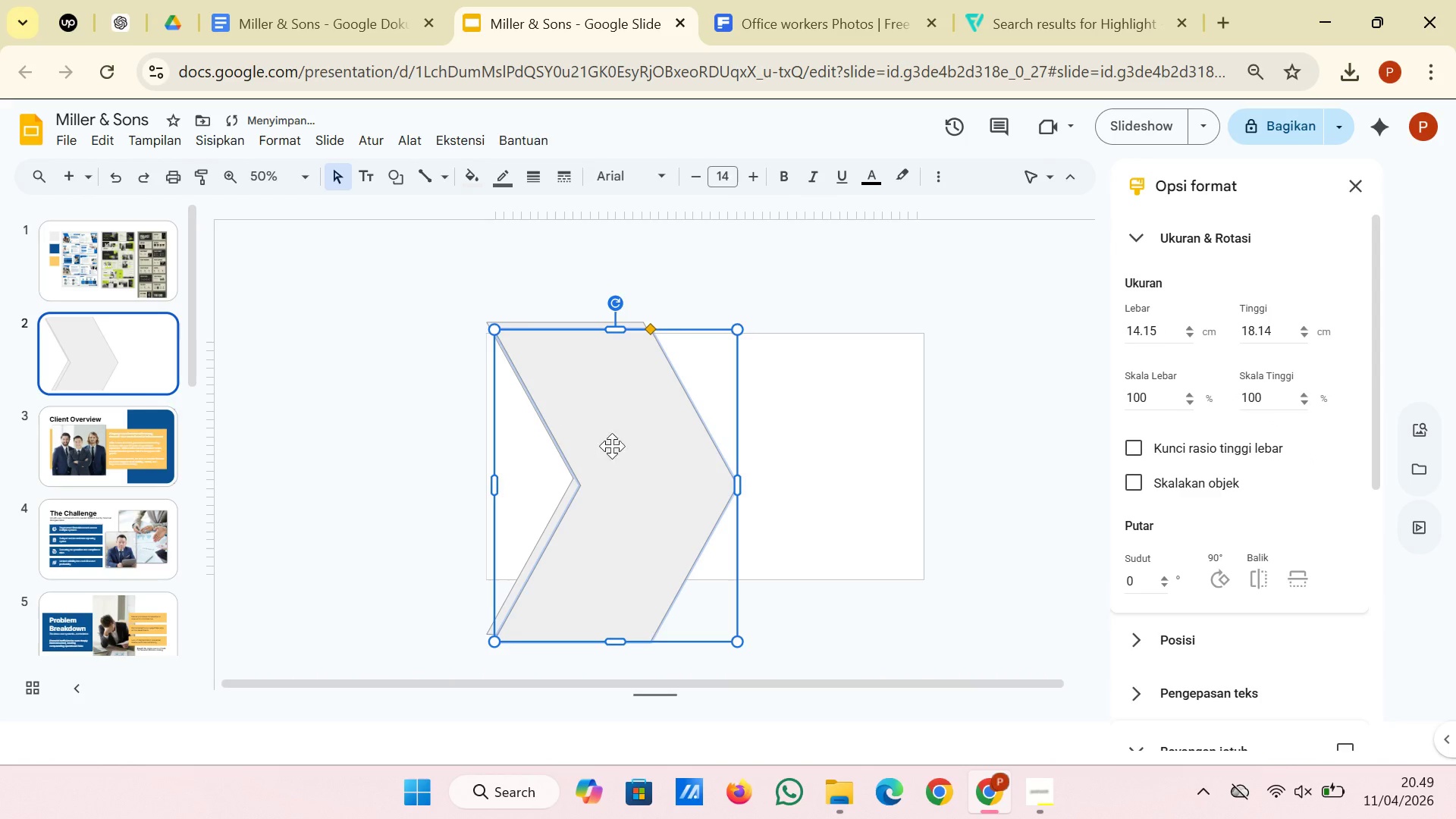 
left_click_drag(start_coordinate=[626, 445], to_coordinate=[632, 438])
 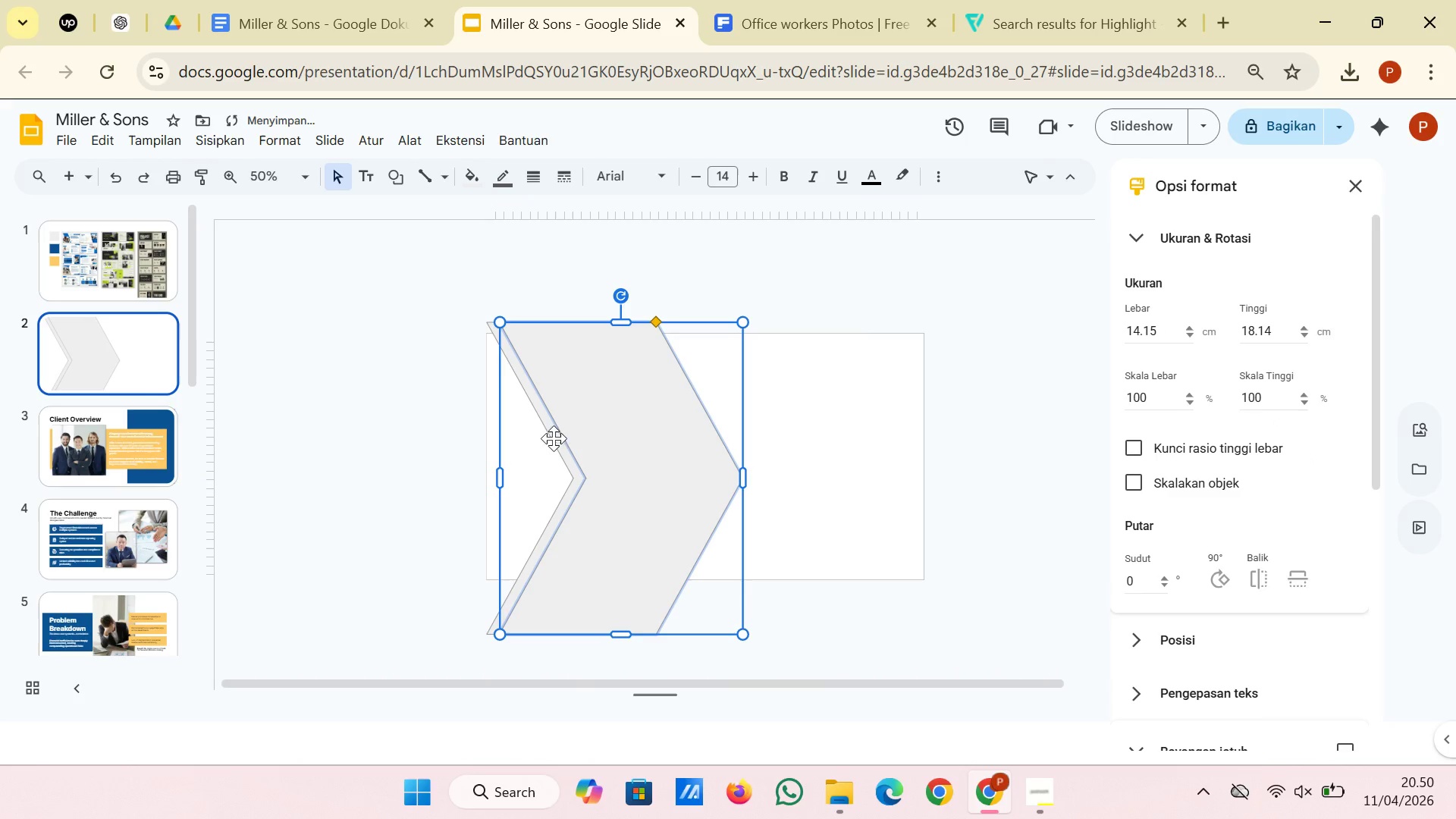 
left_click([370, 438])
 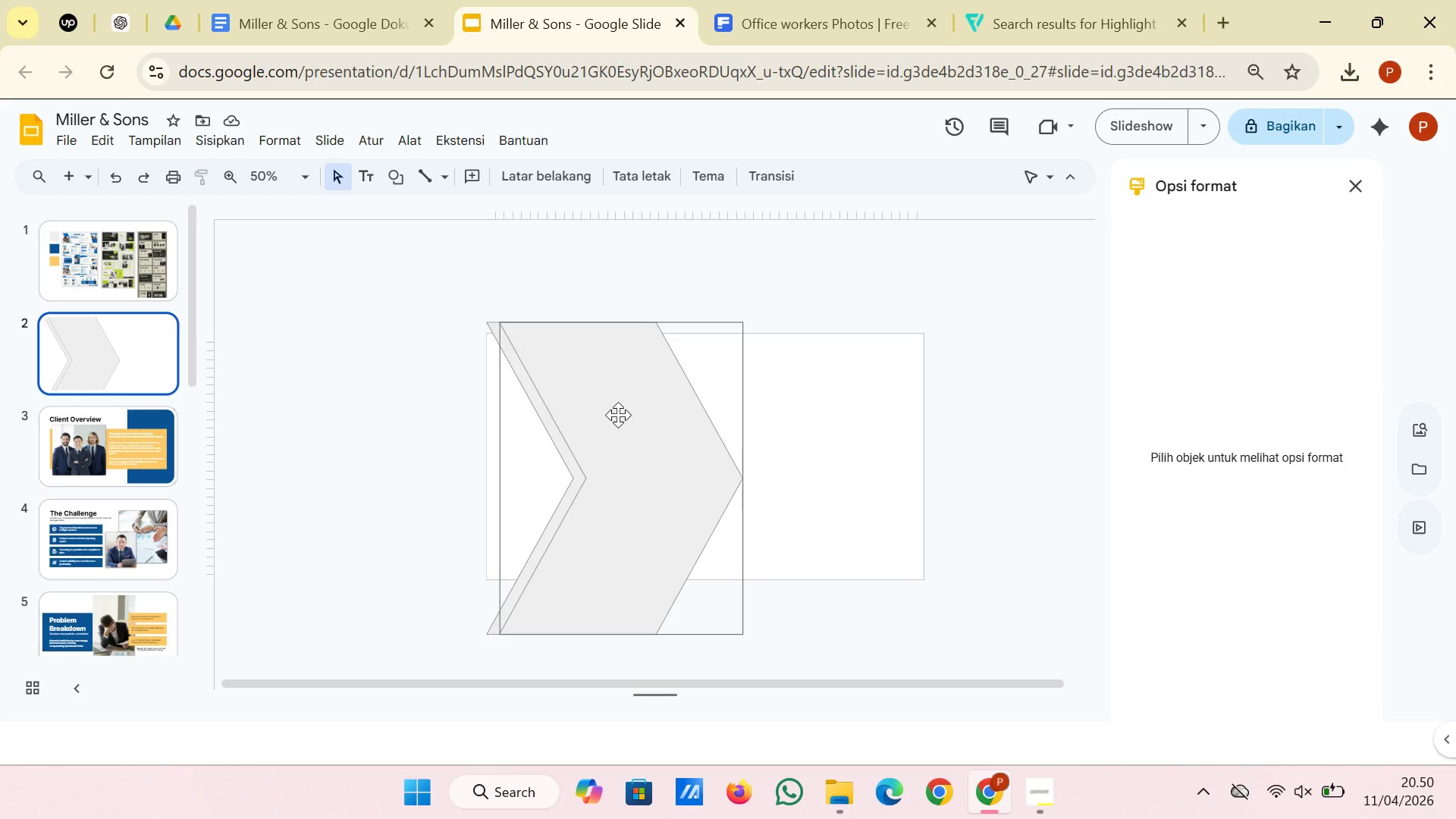 
wait(9.36)
 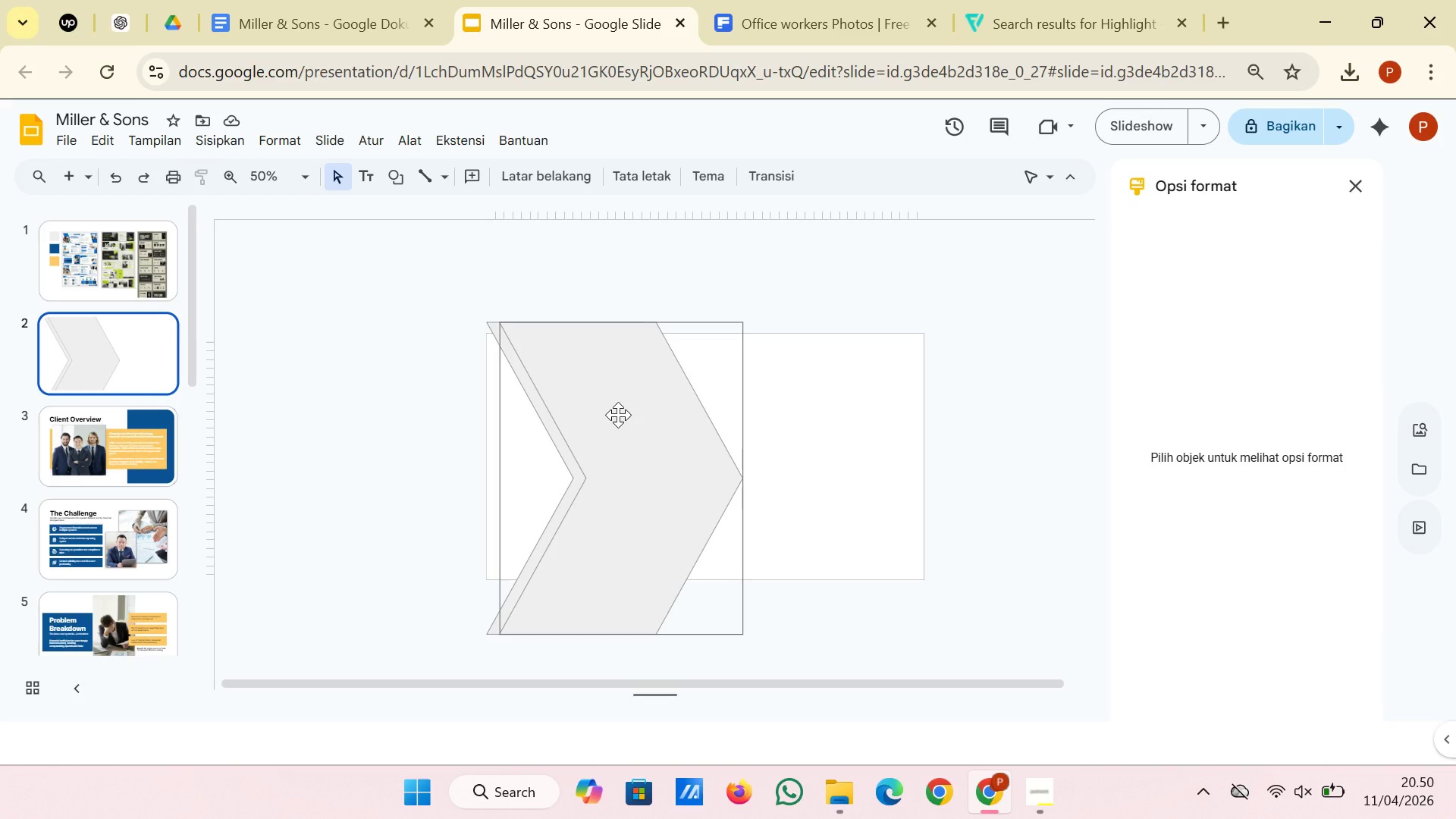 
left_click([404, 171])
 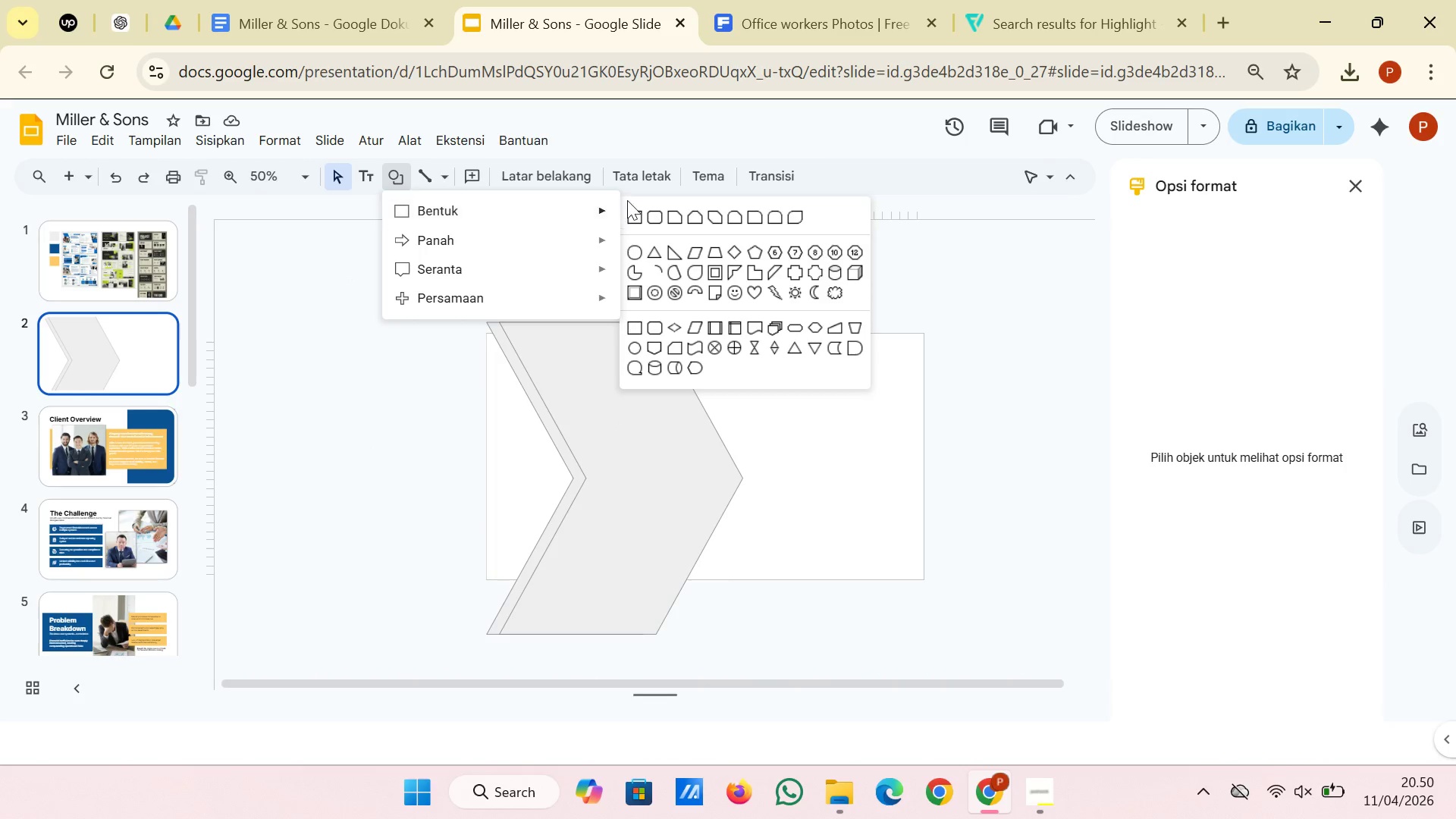 
mouse_move([684, 237])
 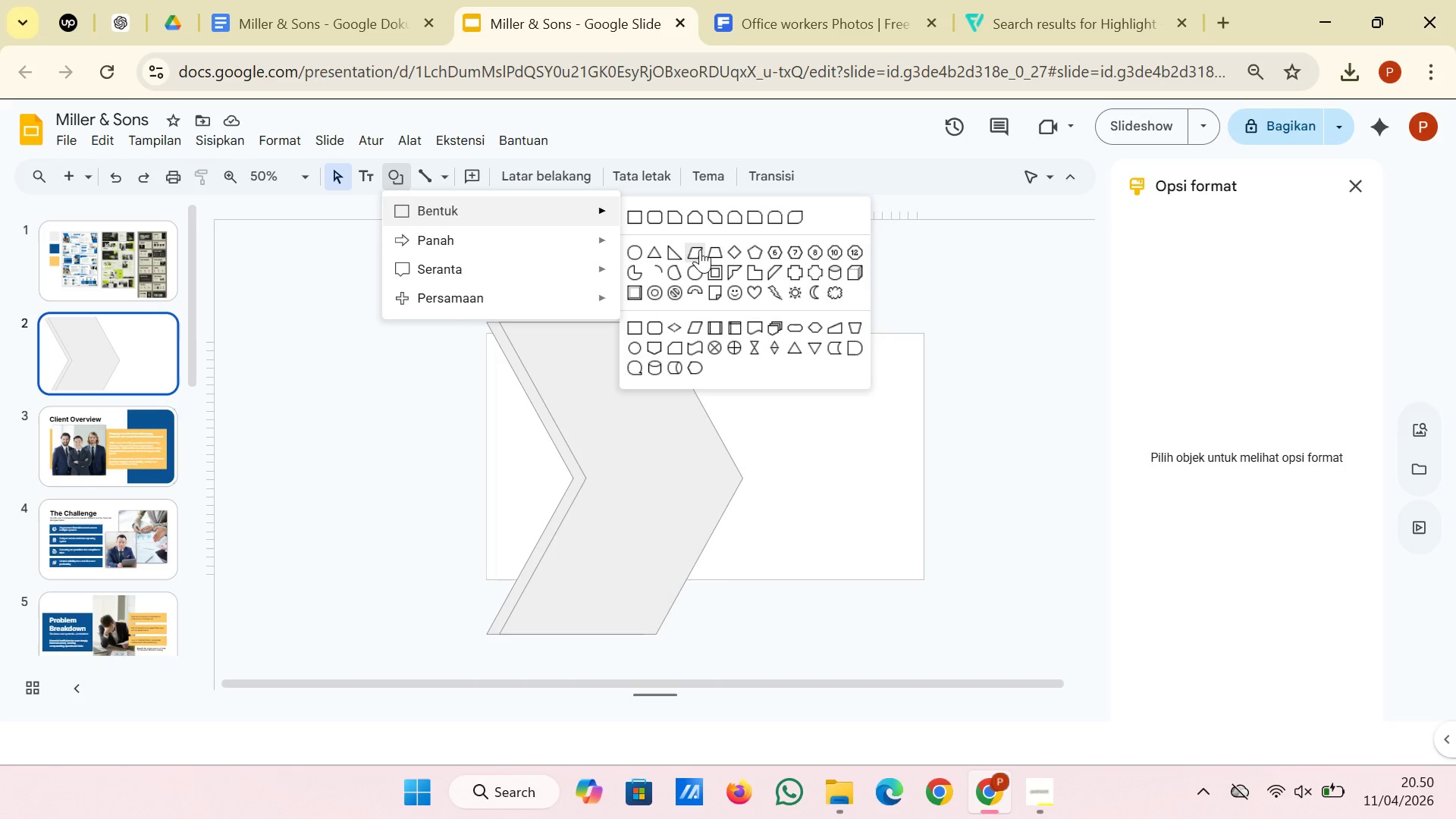 
mouse_move([705, 265])
 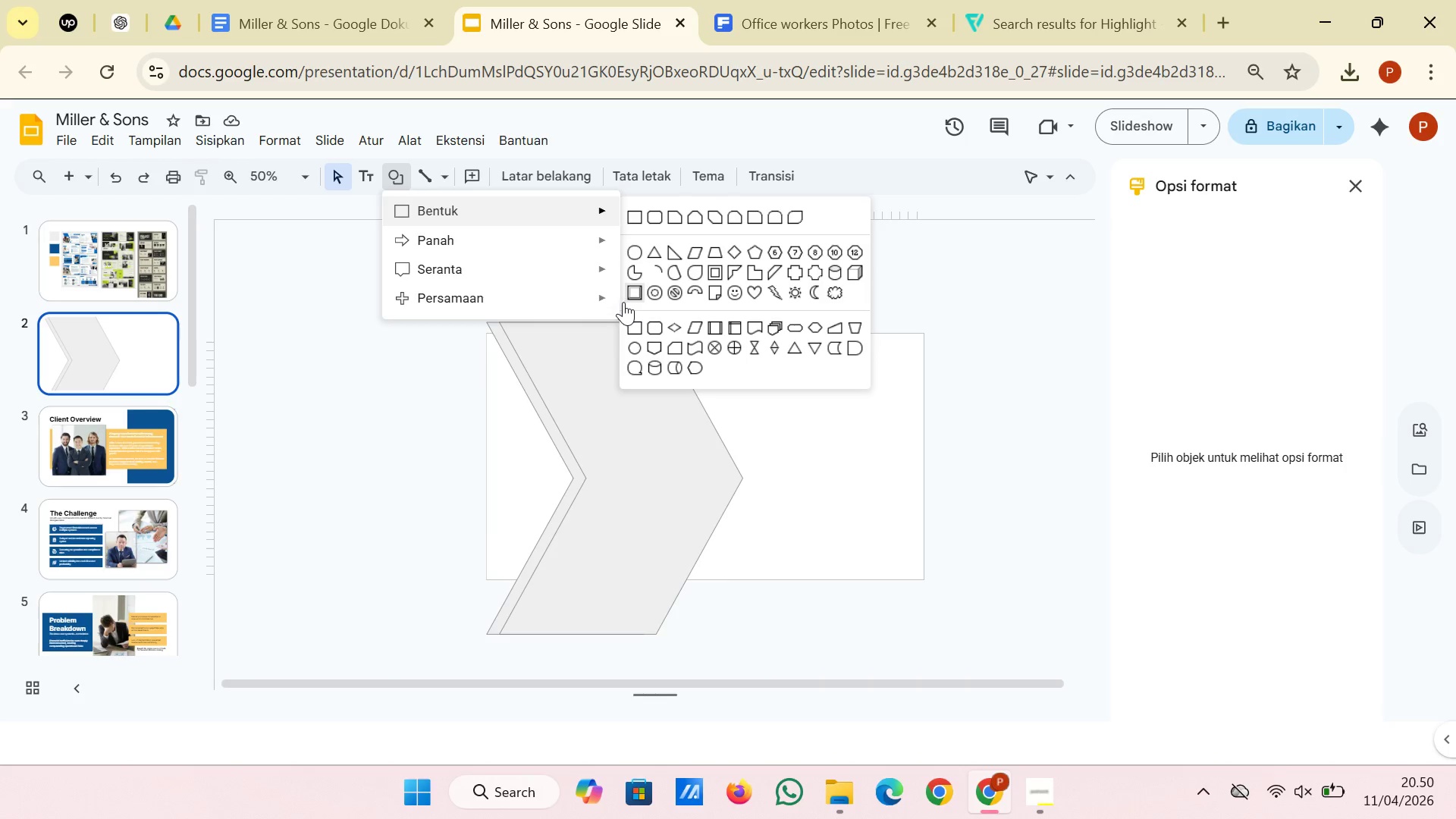 
left_click([108, 282])
 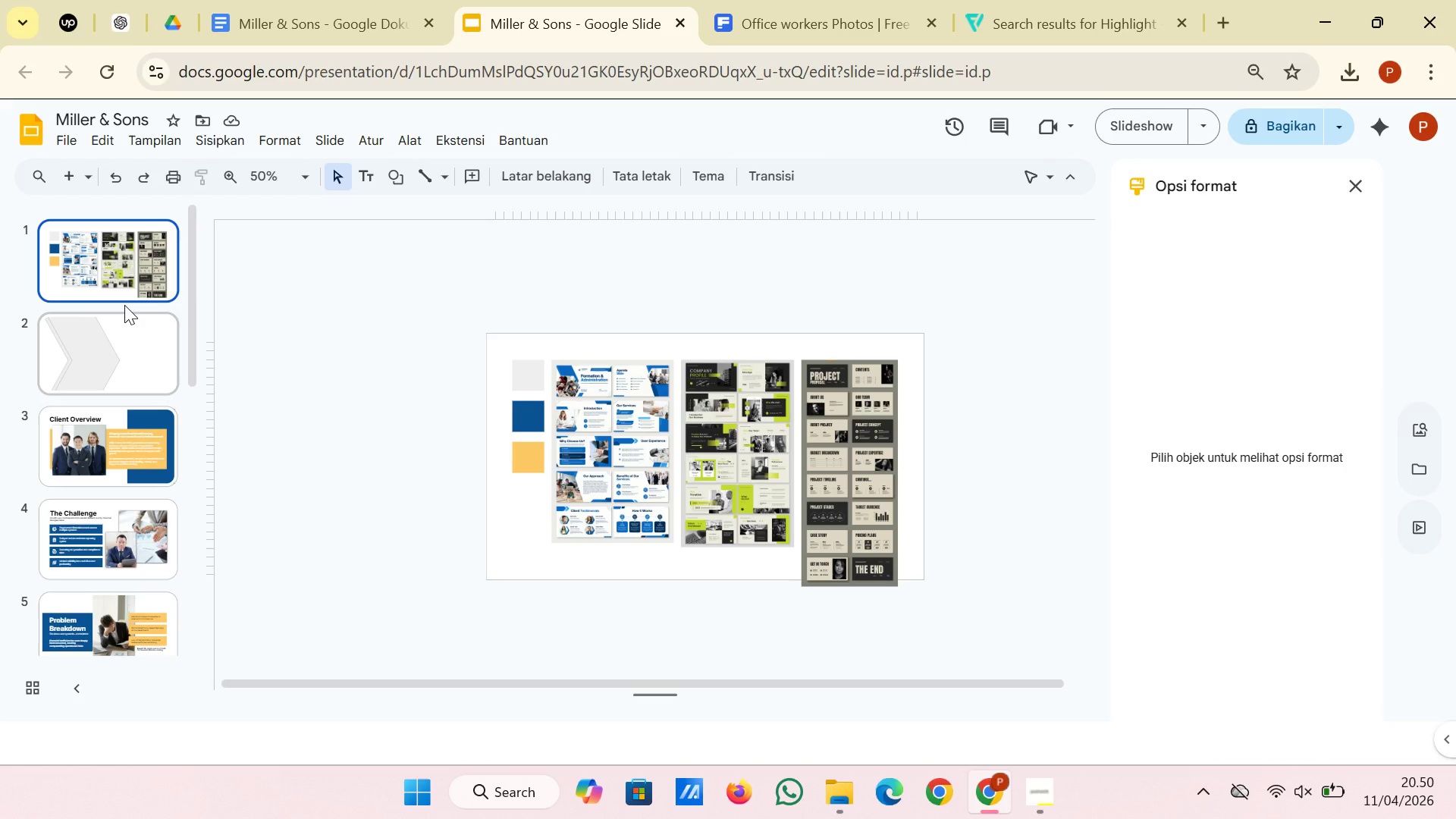 
wait(6.81)
 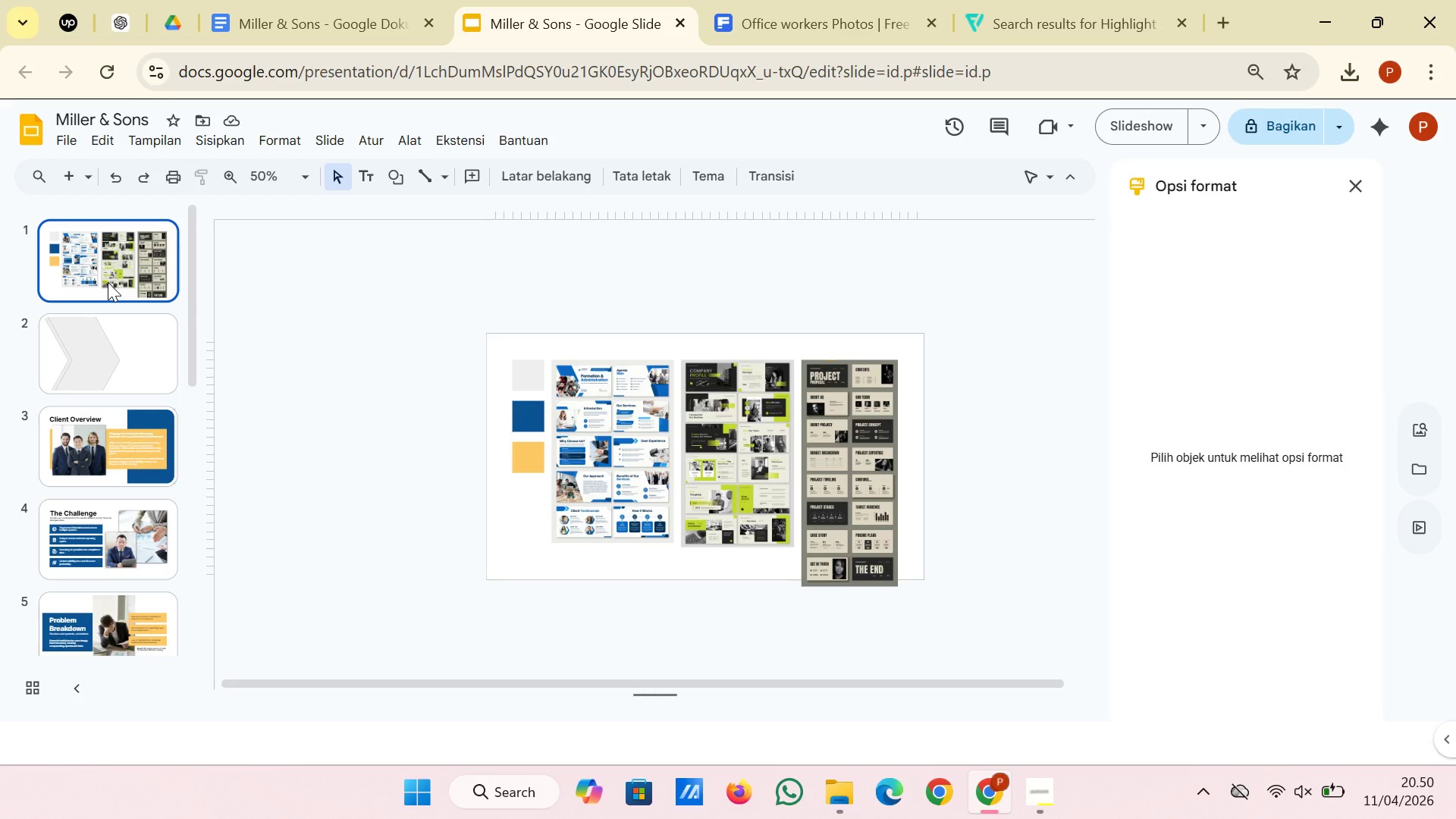 
left_click([137, 345])
 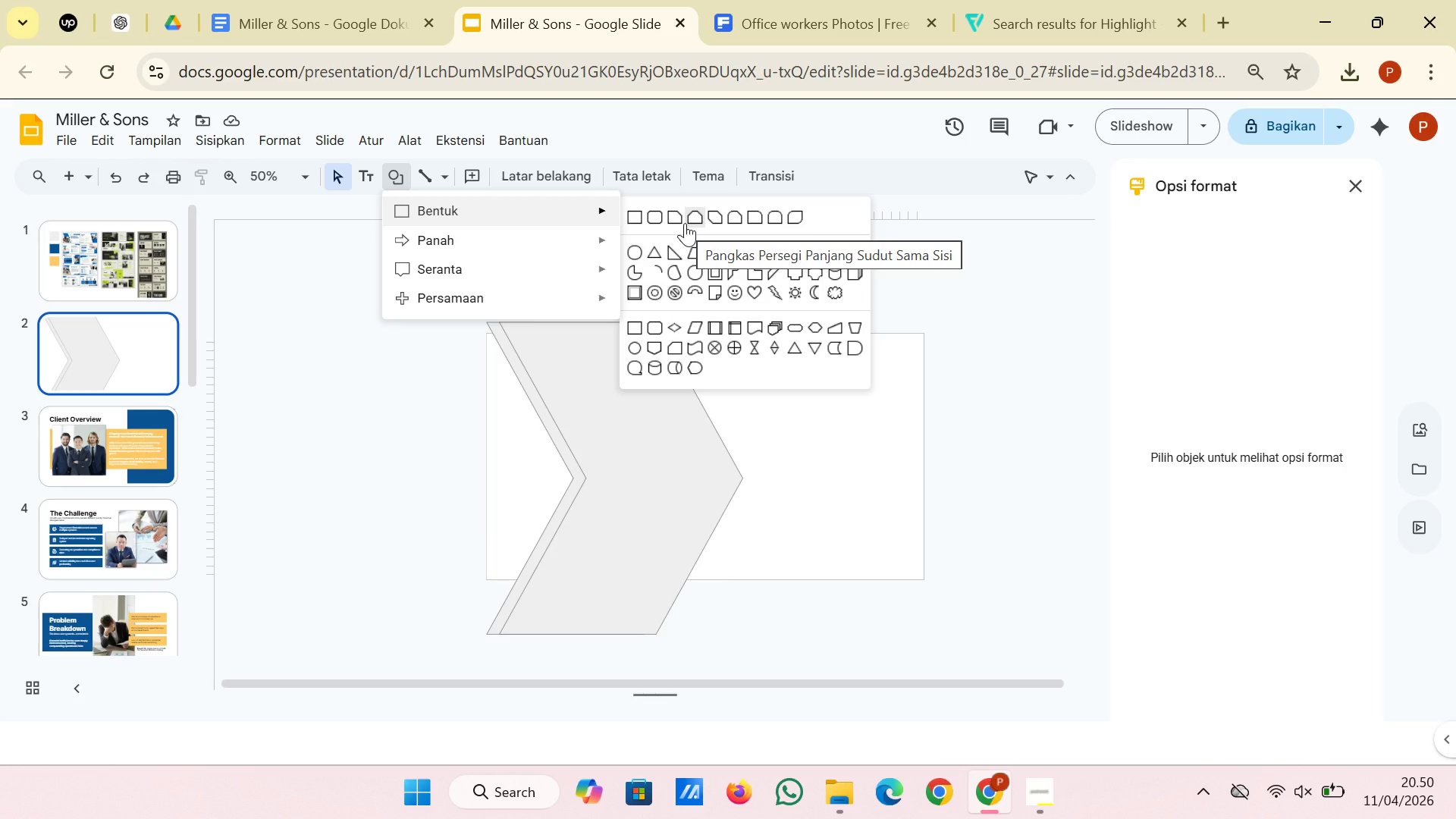 
wait(7.78)
 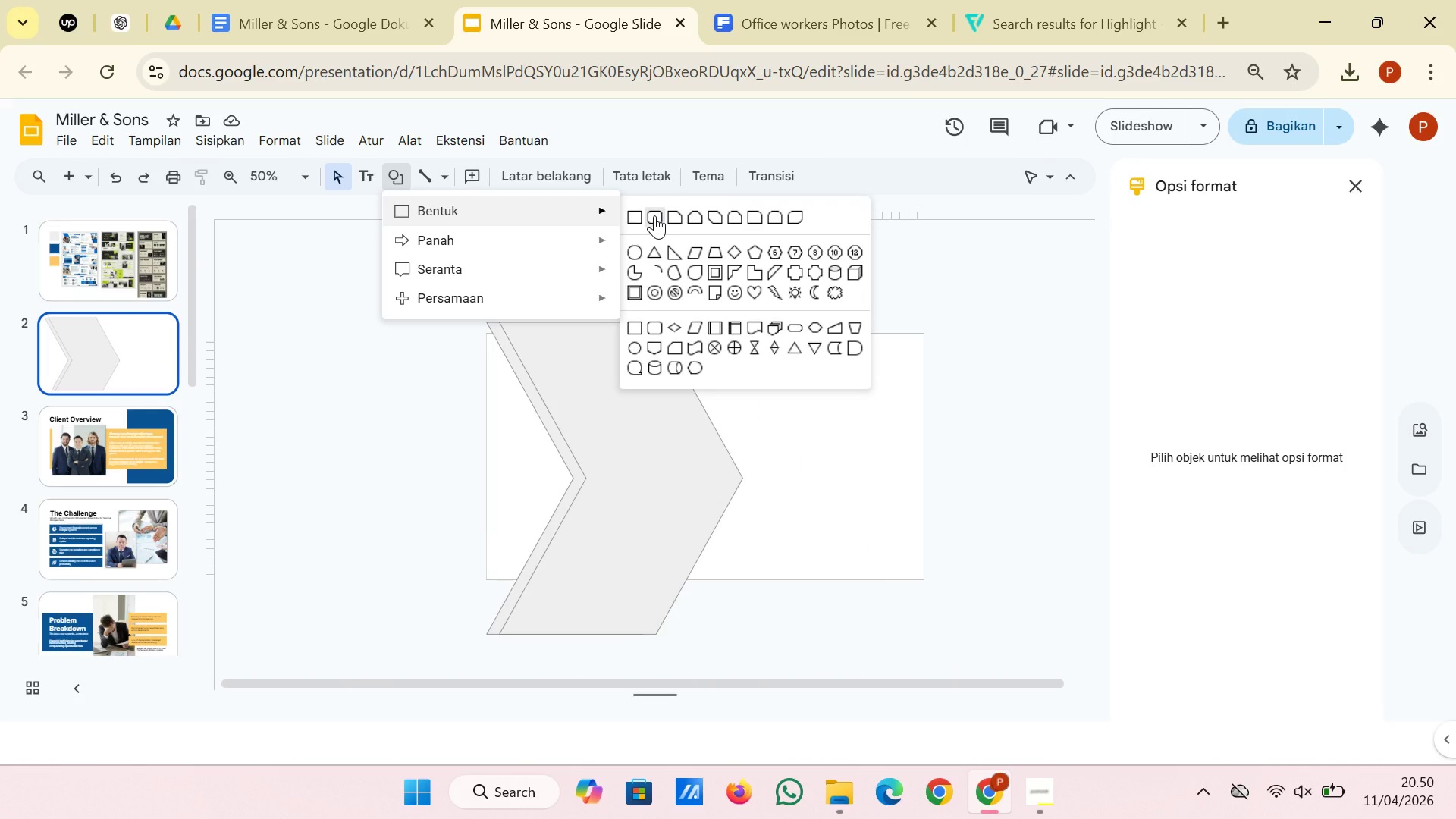 
left_click([733, 222])
 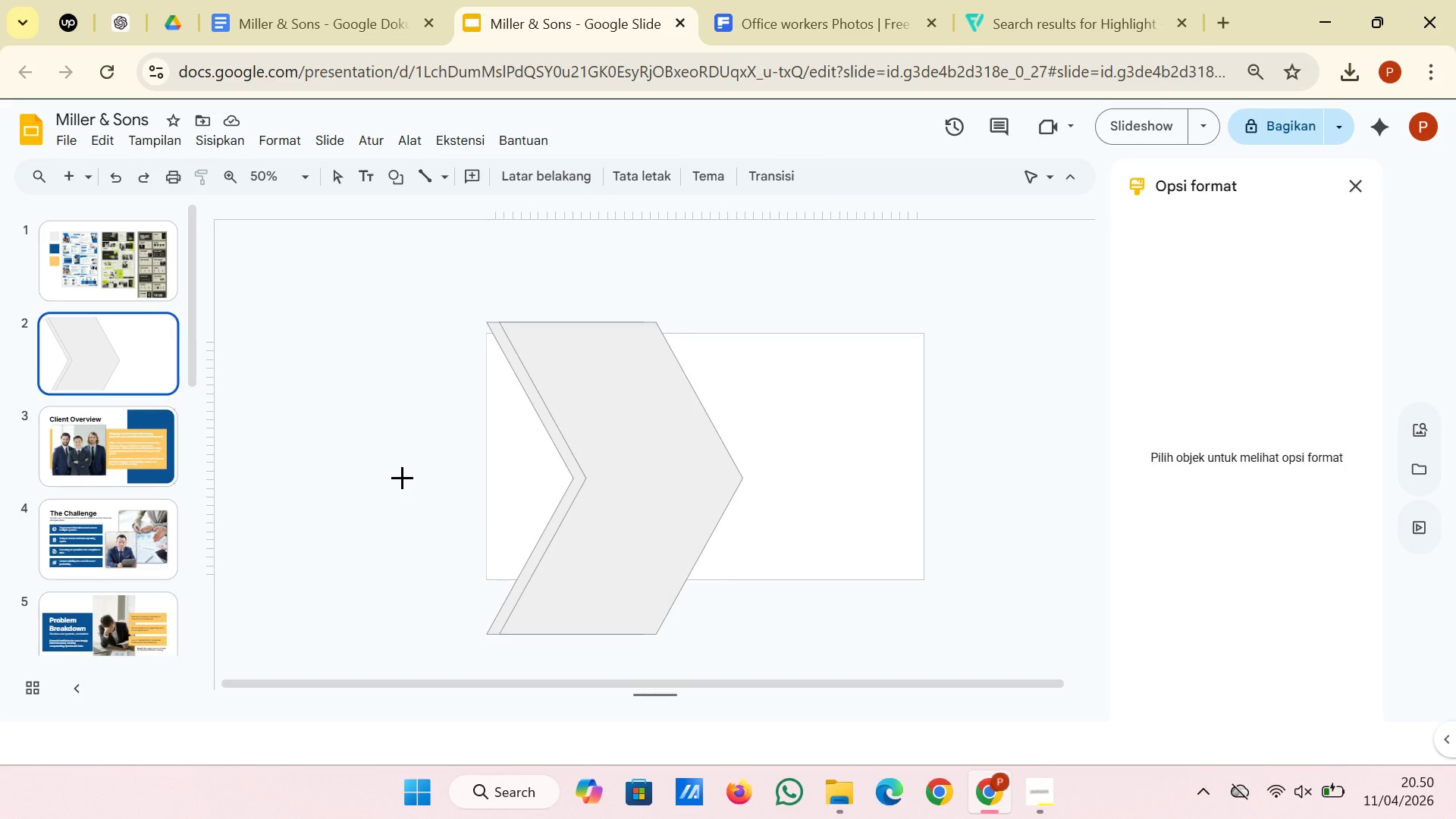 
left_click_drag(start_coordinate=[398, 463], to_coordinate=[667, 618])
 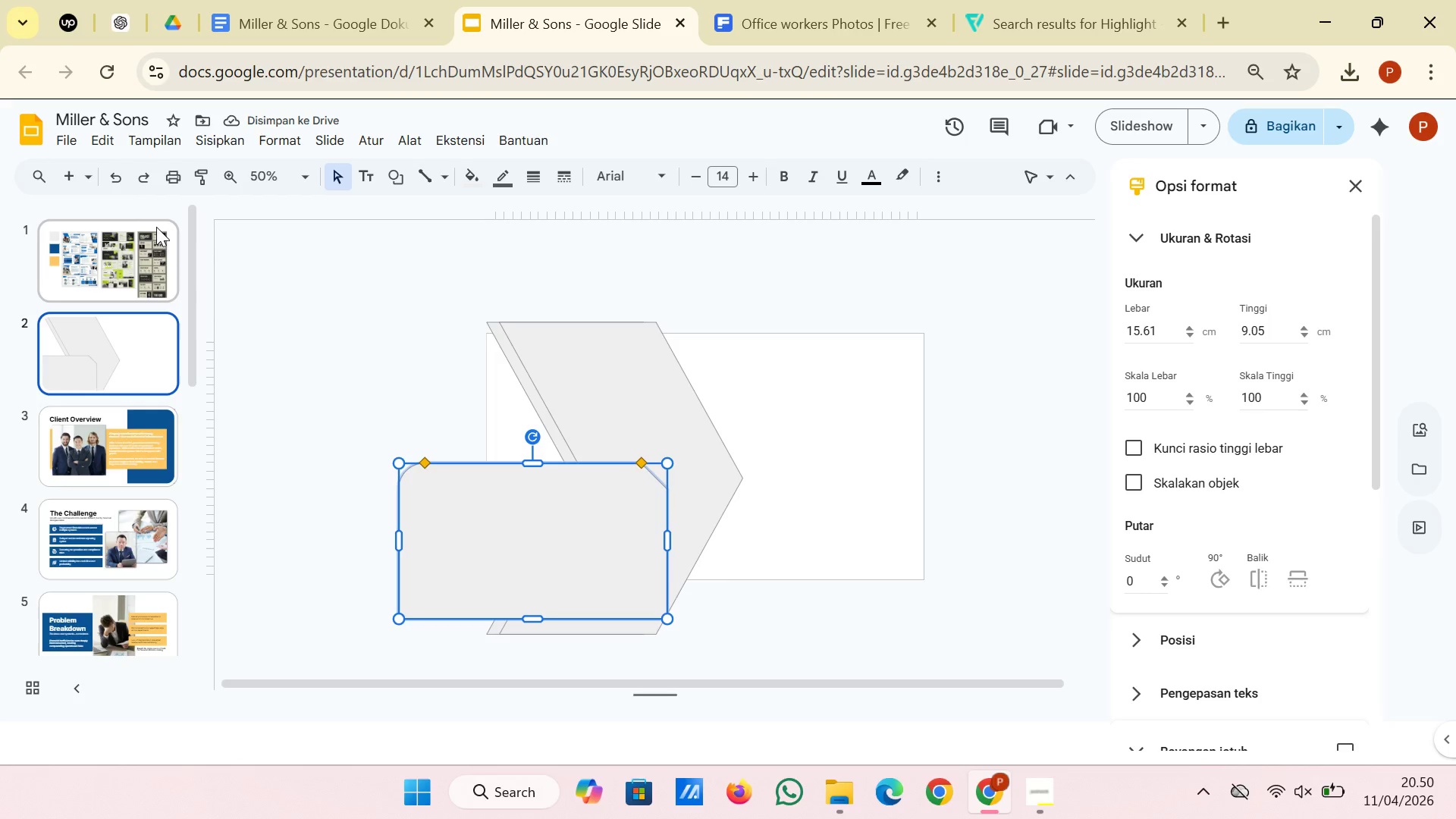 
left_click([114, 172])
 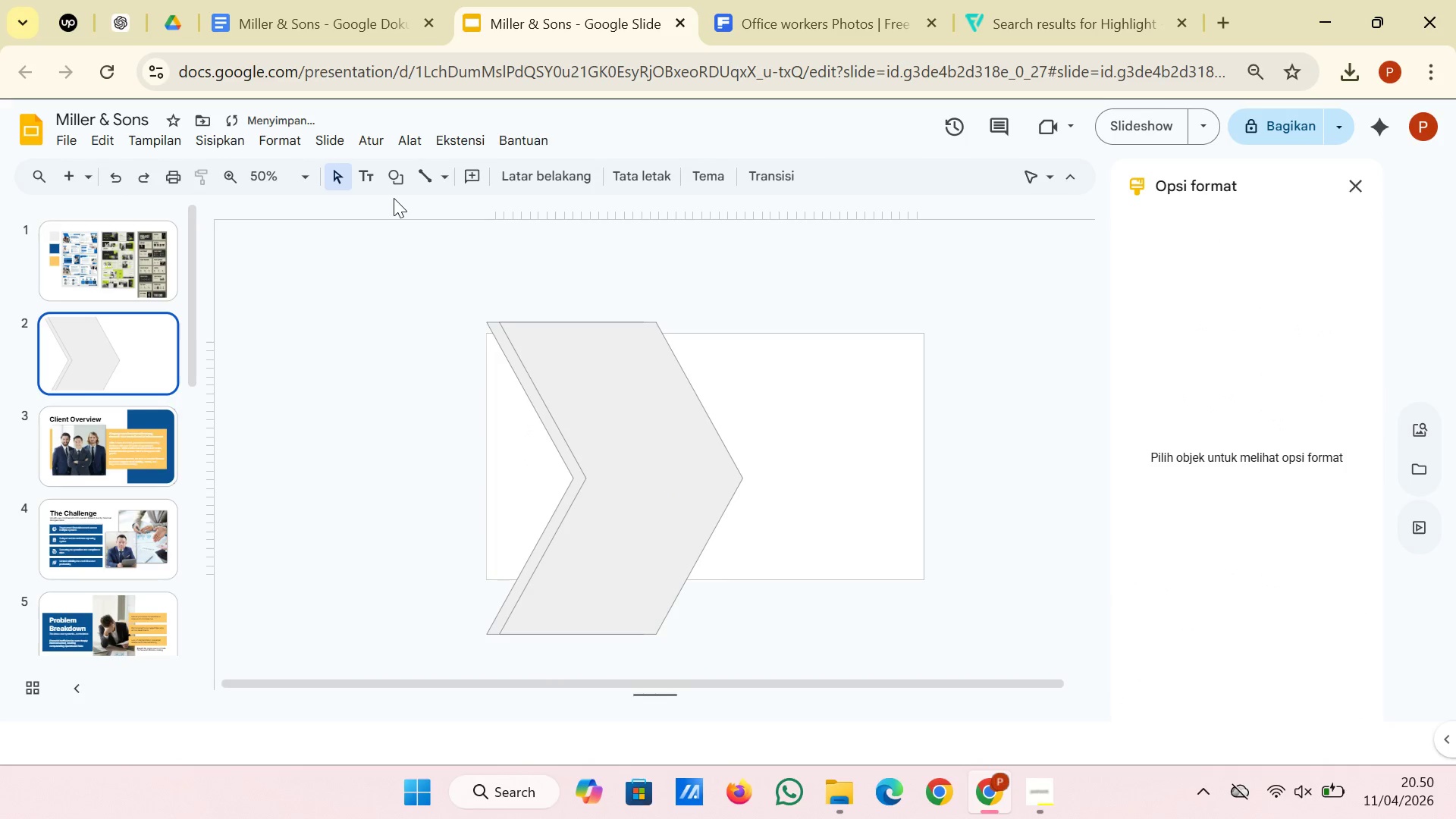 
left_click([394, 178])
 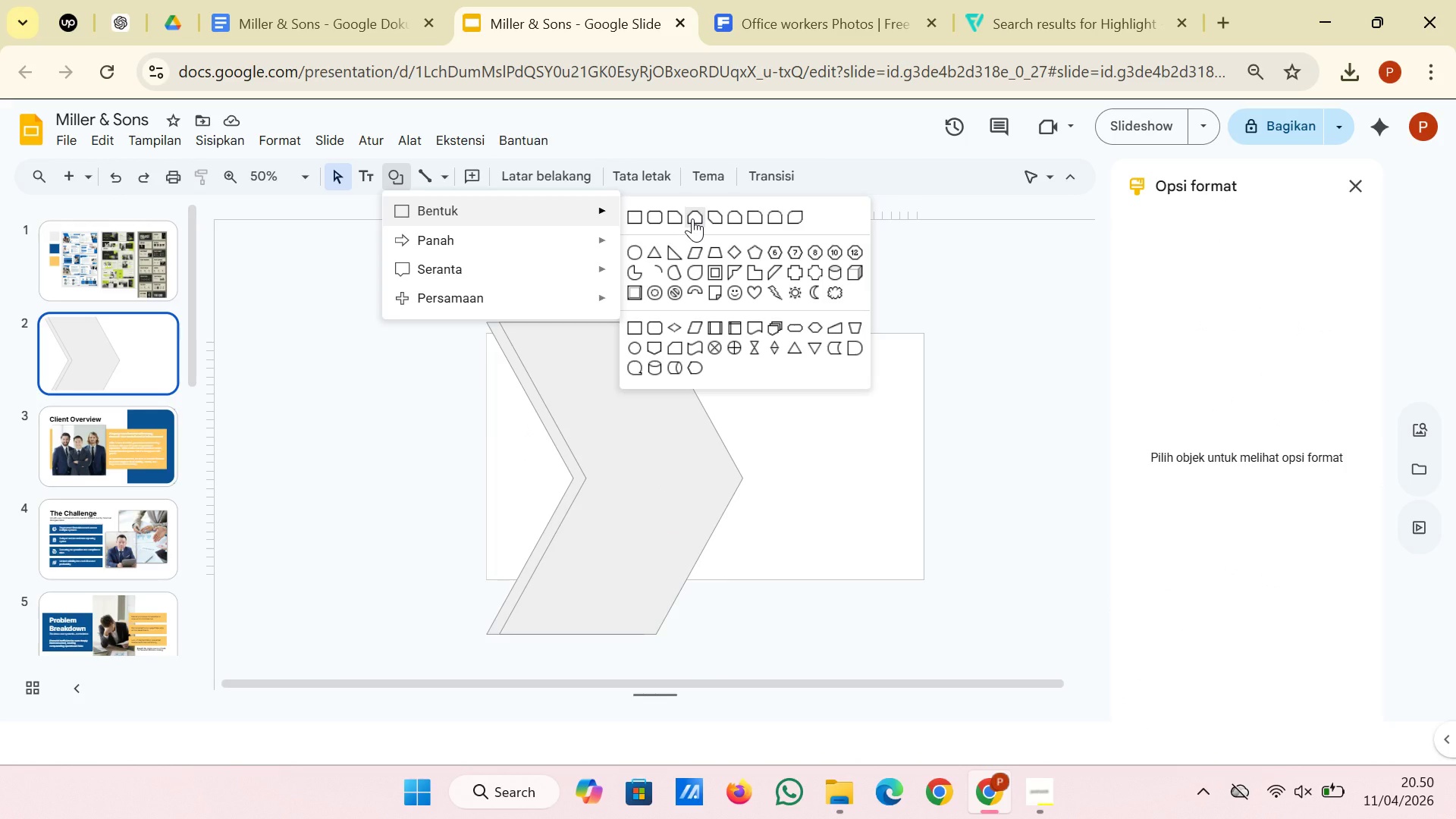 
wait(7.73)
 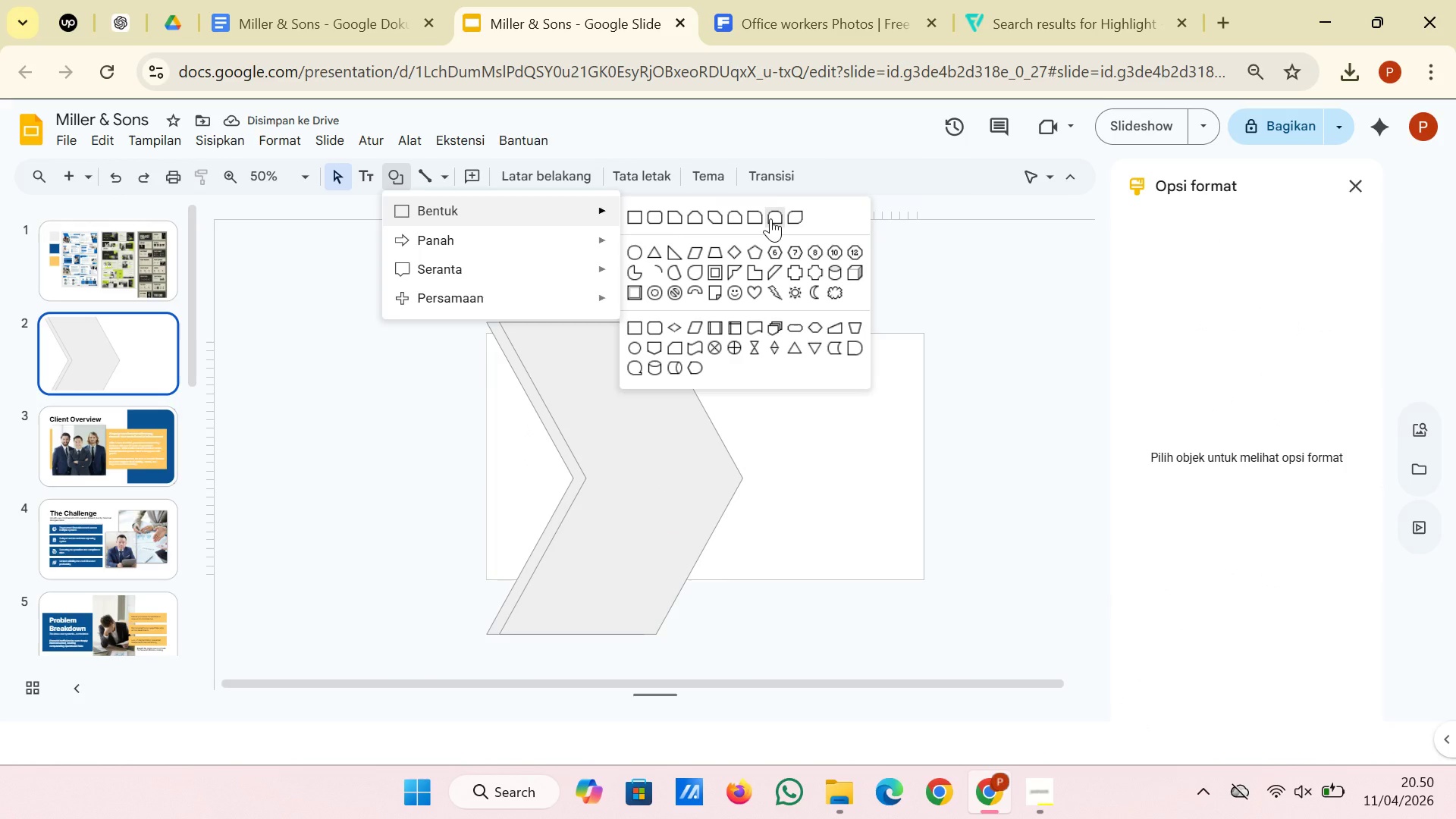 
left_click_drag(start_coordinate=[513, 428], to_coordinate=[680, 588])
 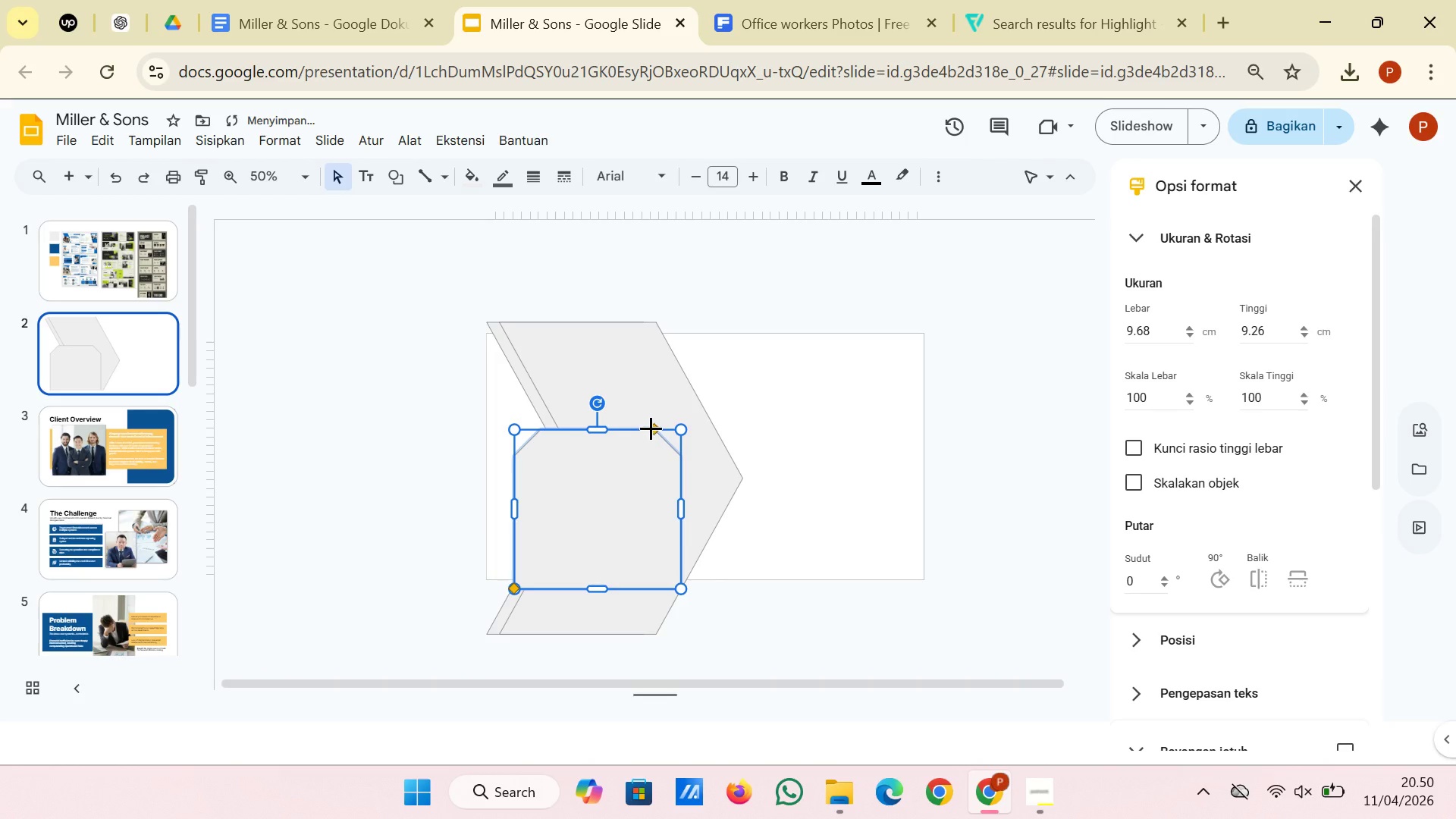 
left_click_drag(start_coordinate=[651, 428], to_coordinate=[634, 434])
 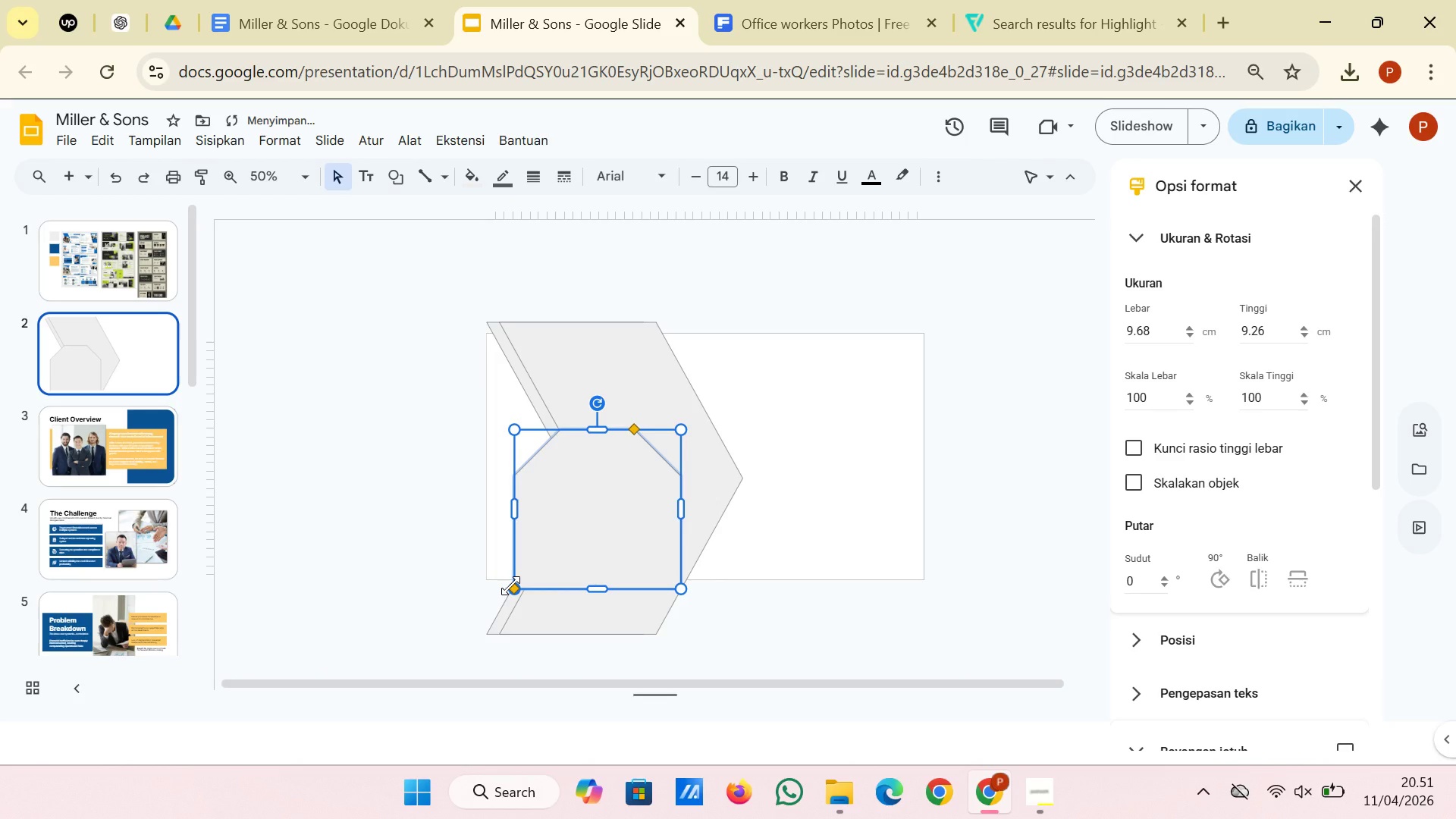 
left_click_drag(start_coordinate=[510, 585], to_coordinate=[513, 589])
 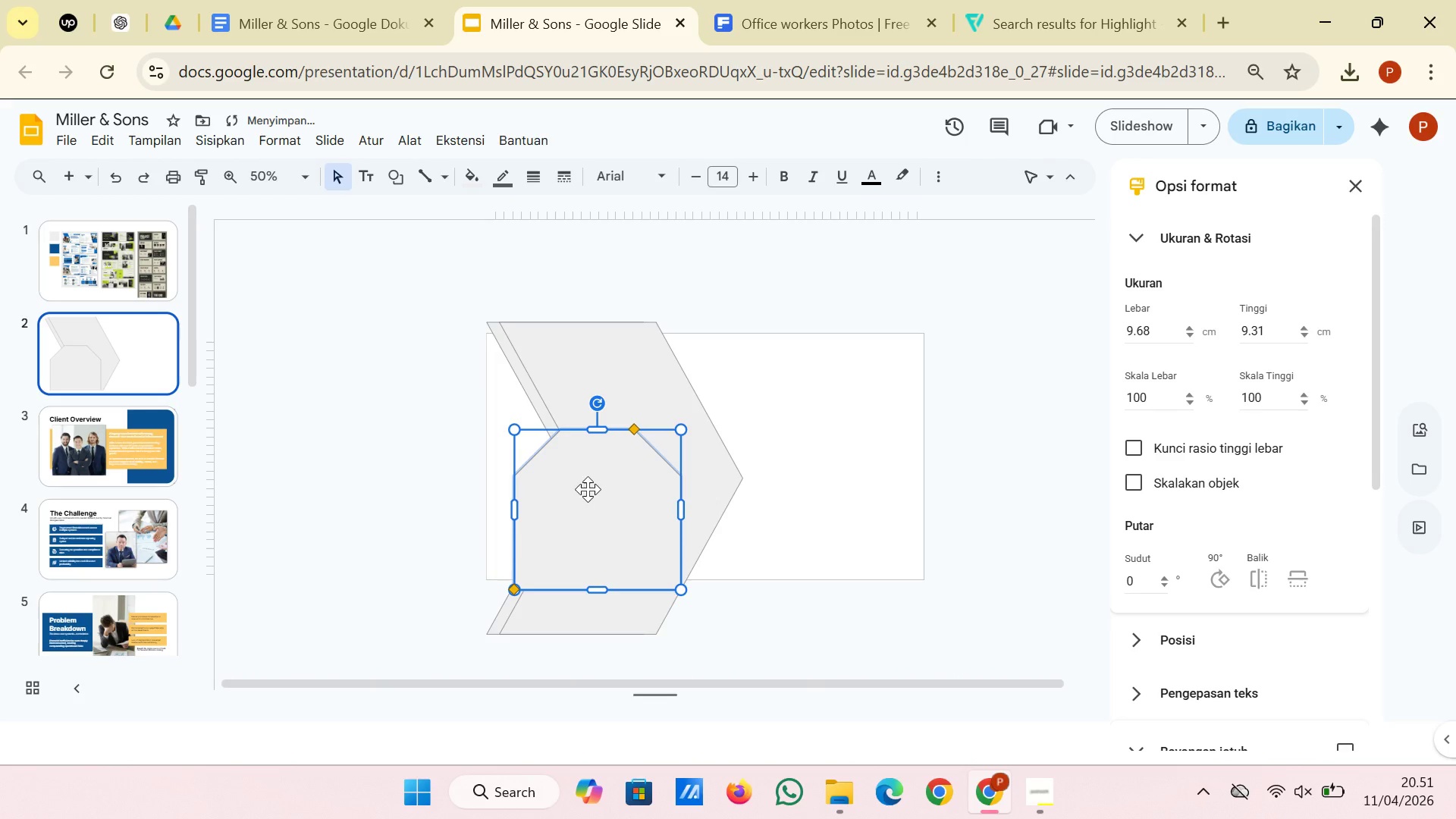 
left_click_drag(start_coordinate=[588, 488], to_coordinate=[589, 507])
 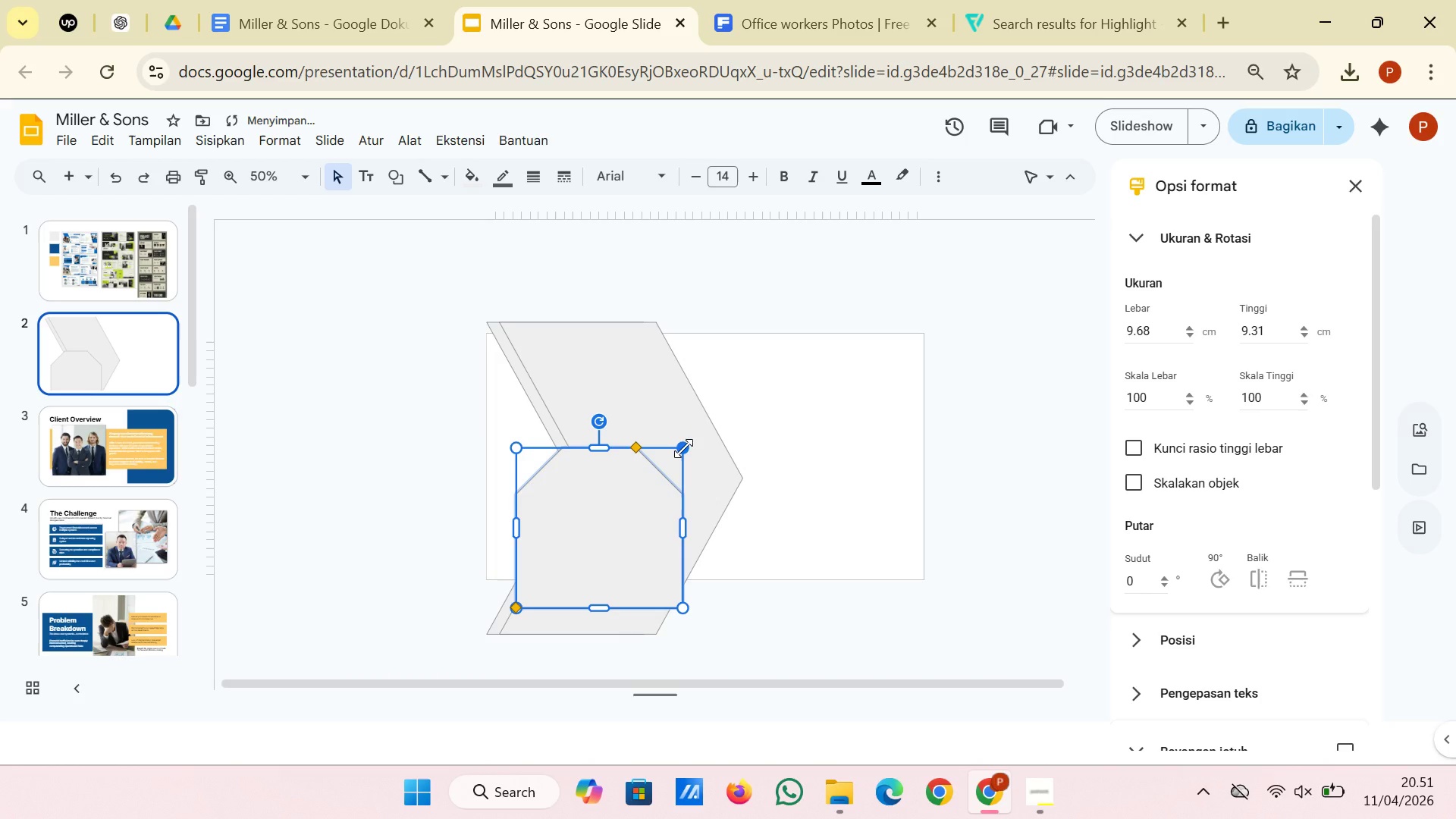 
left_click_drag(start_coordinate=[685, 447], to_coordinate=[733, 423])
 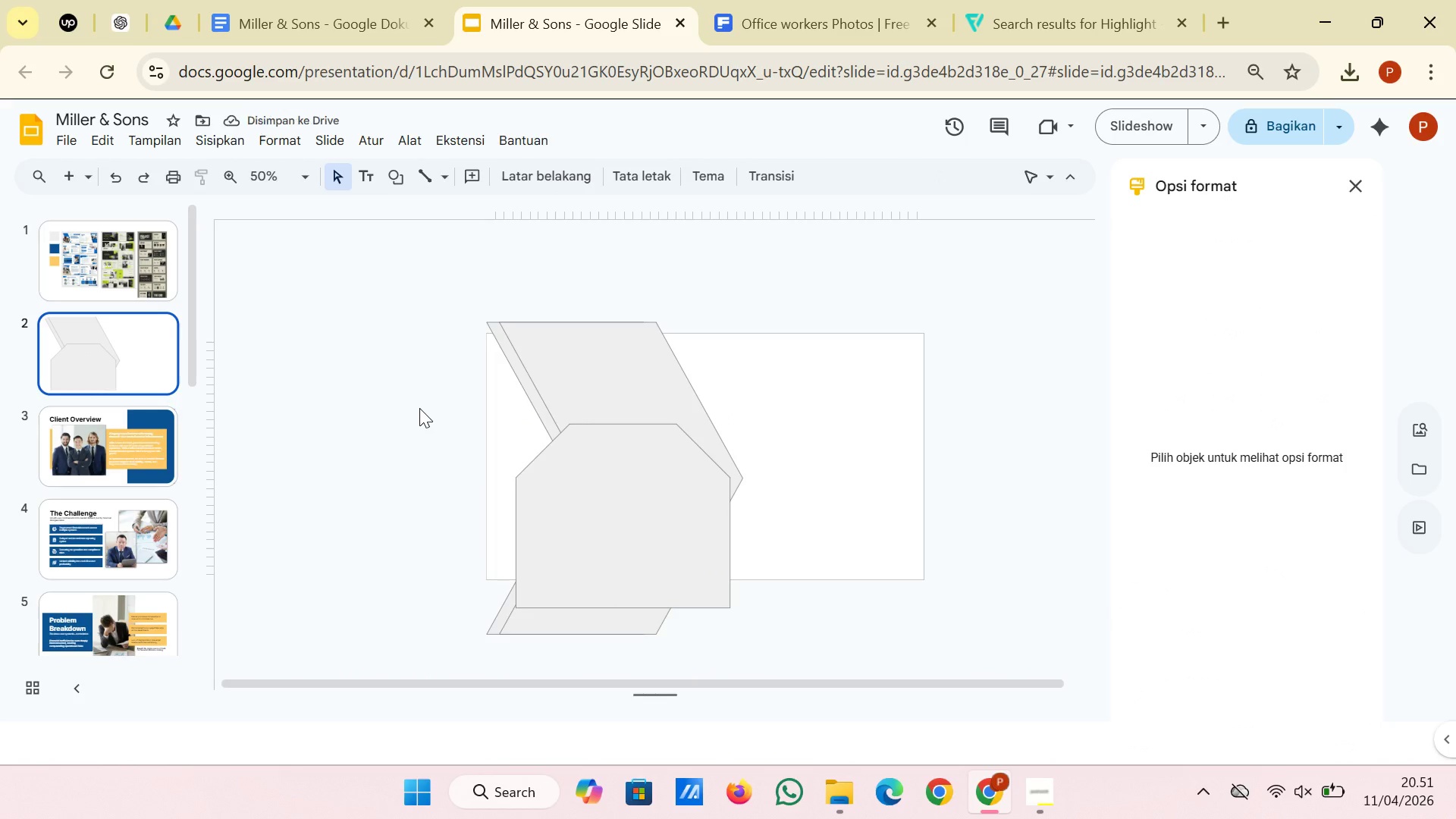 
left_click([602, 498])
 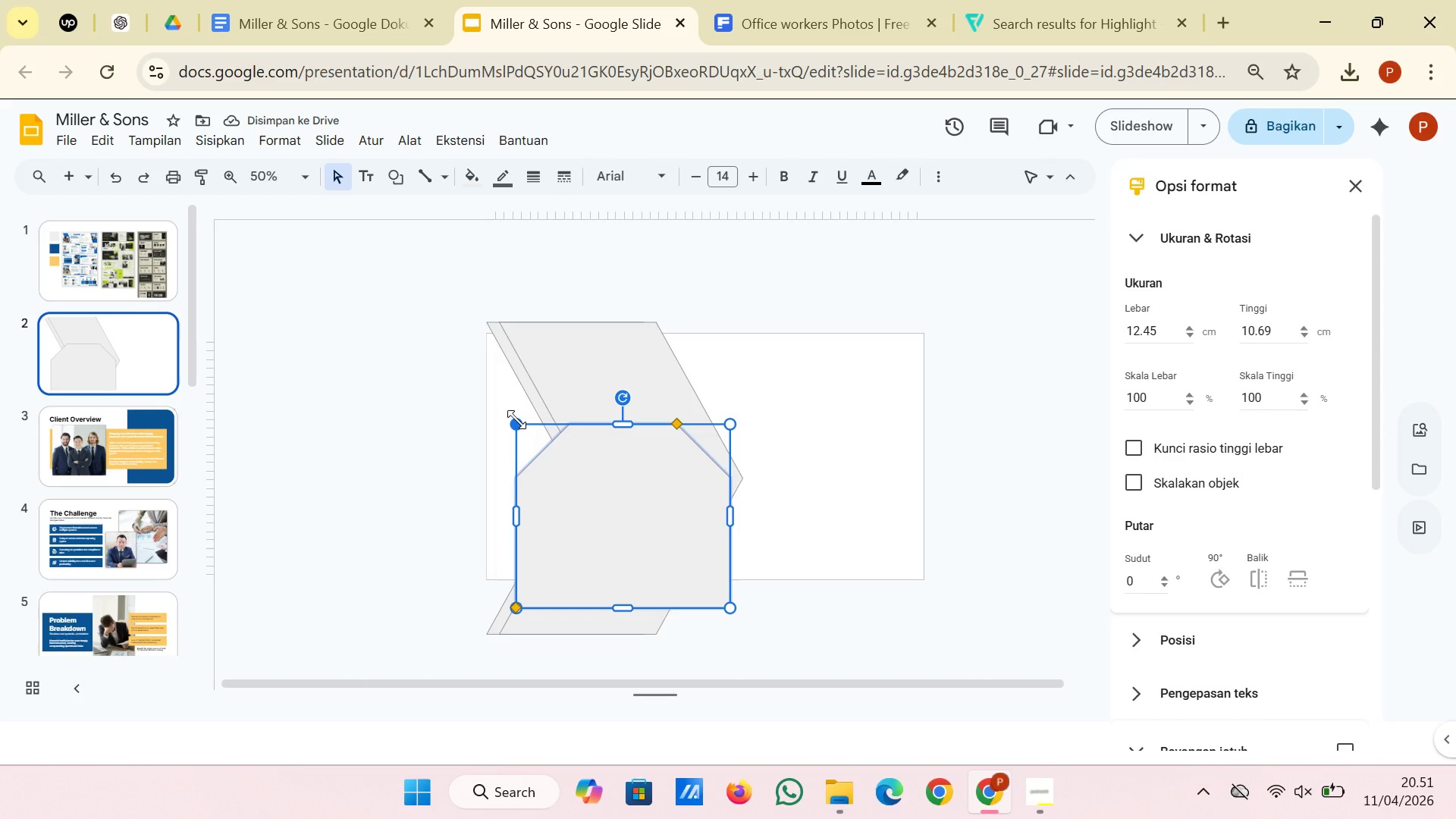 
left_click_drag(start_coordinate=[514, 419], to_coordinate=[554, 441])
 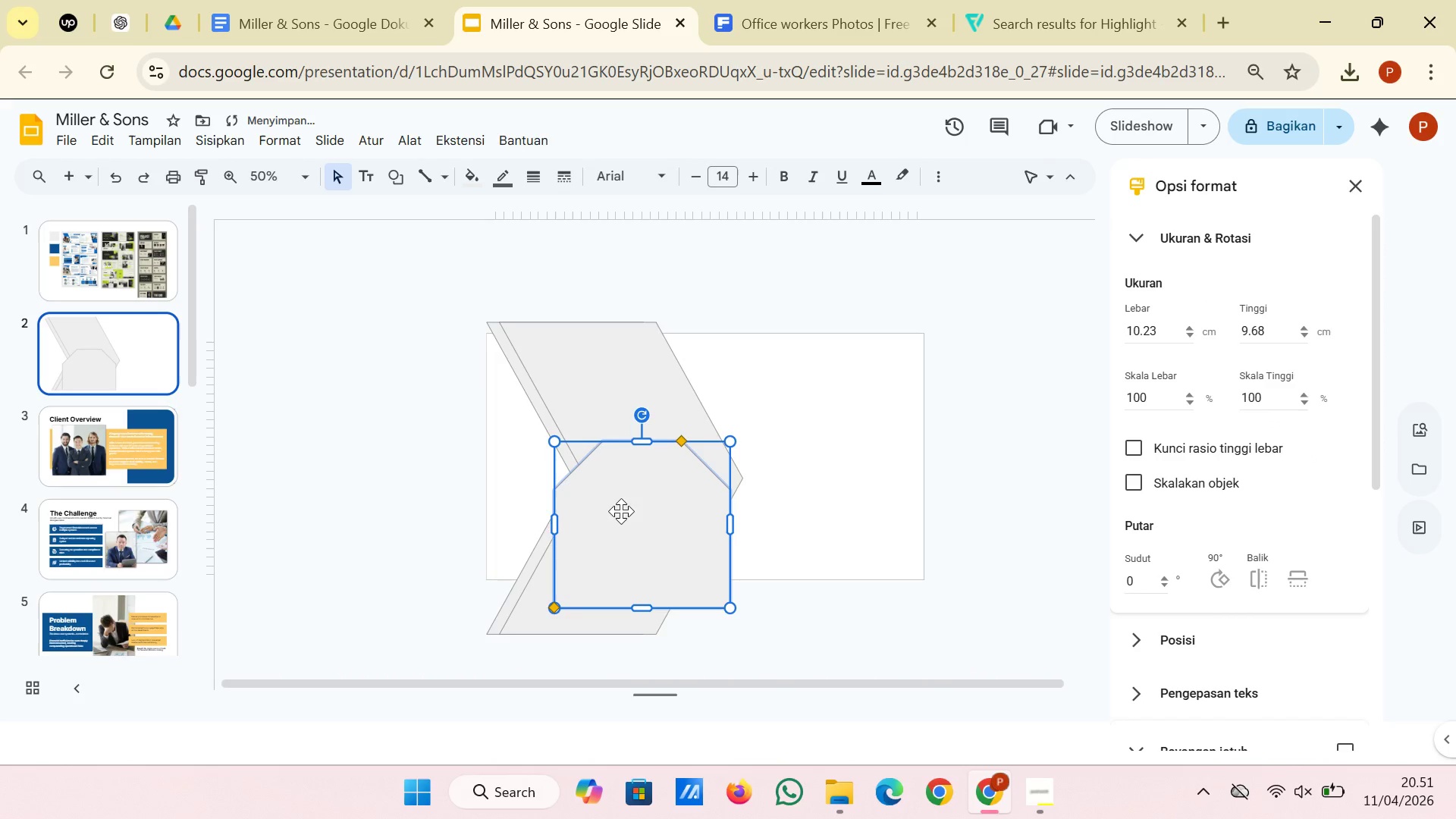 
left_click_drag(start_coordinate=[627, 517], to_coordinate=[620, 496])
 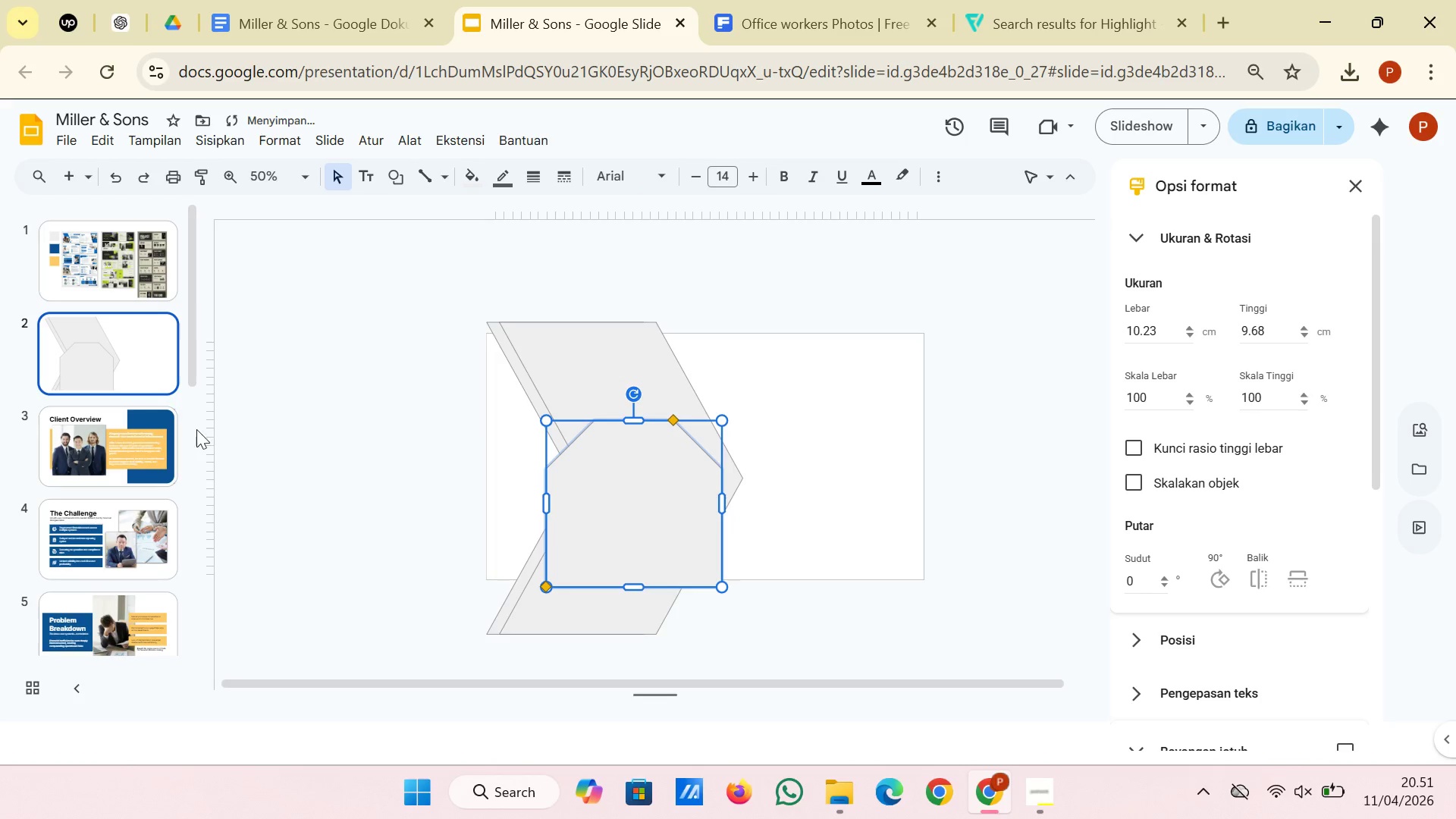 
left_click([318, 447])
 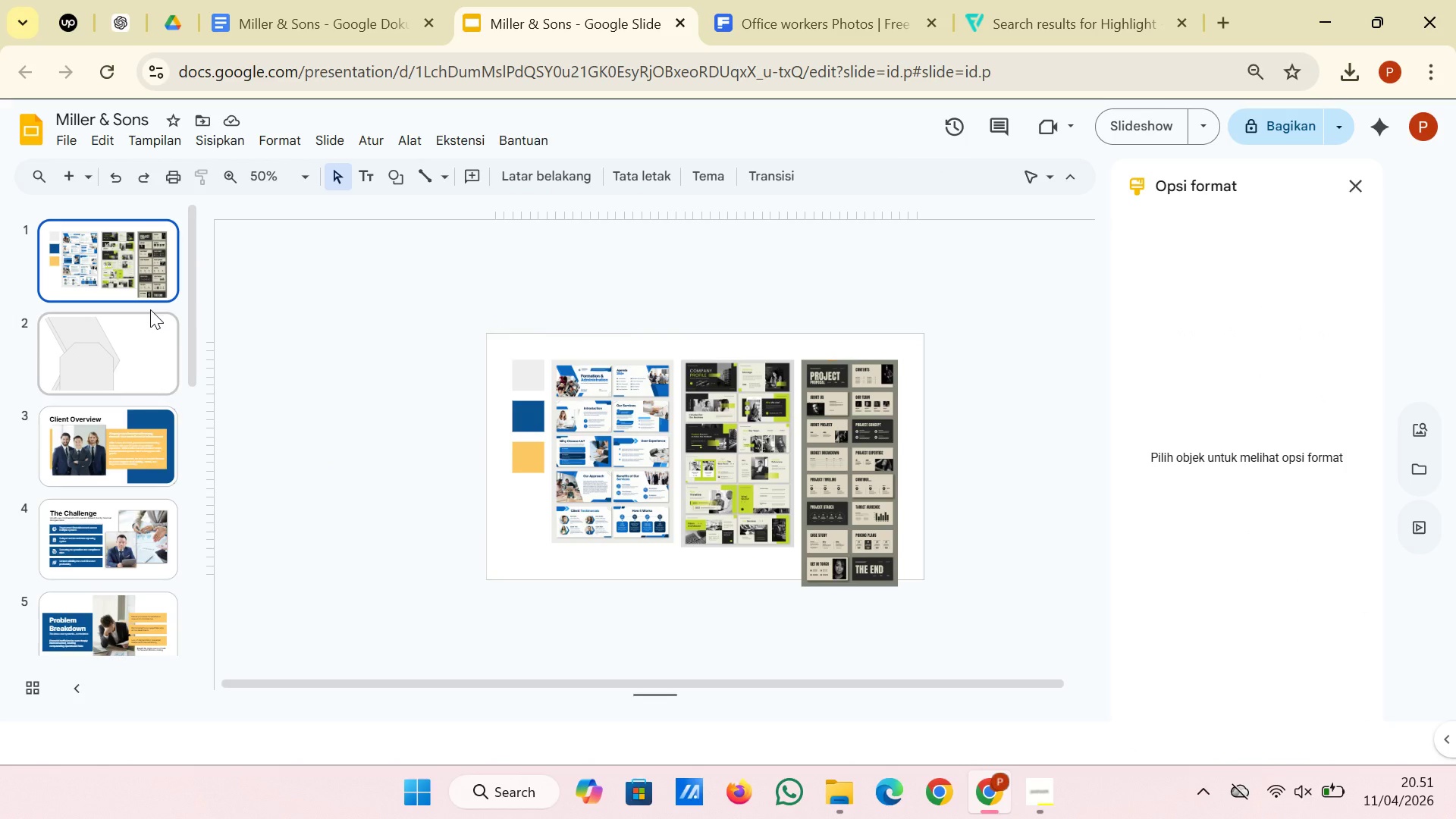 
wait(5.89)
 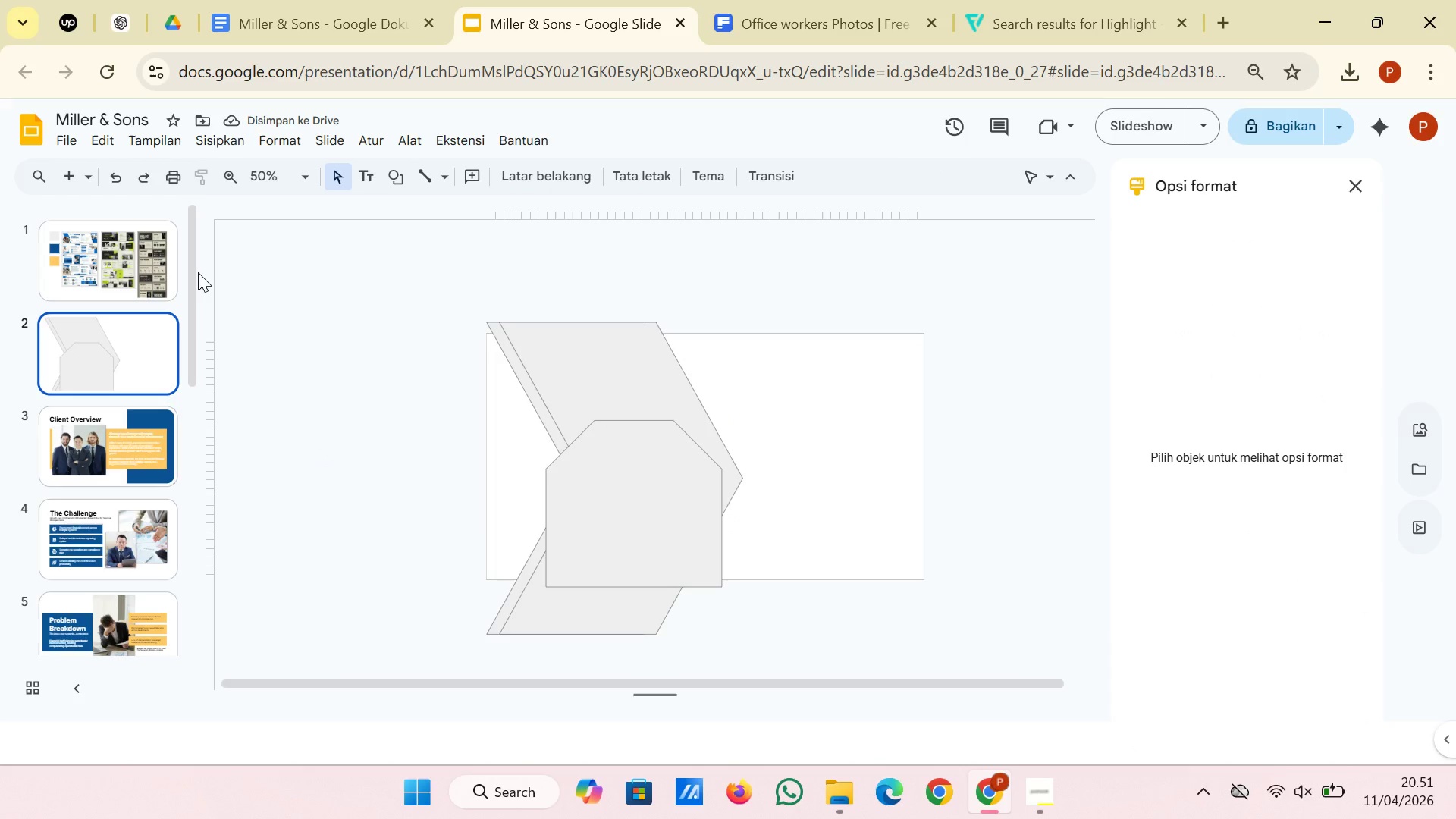 
left_click([151, 344])
 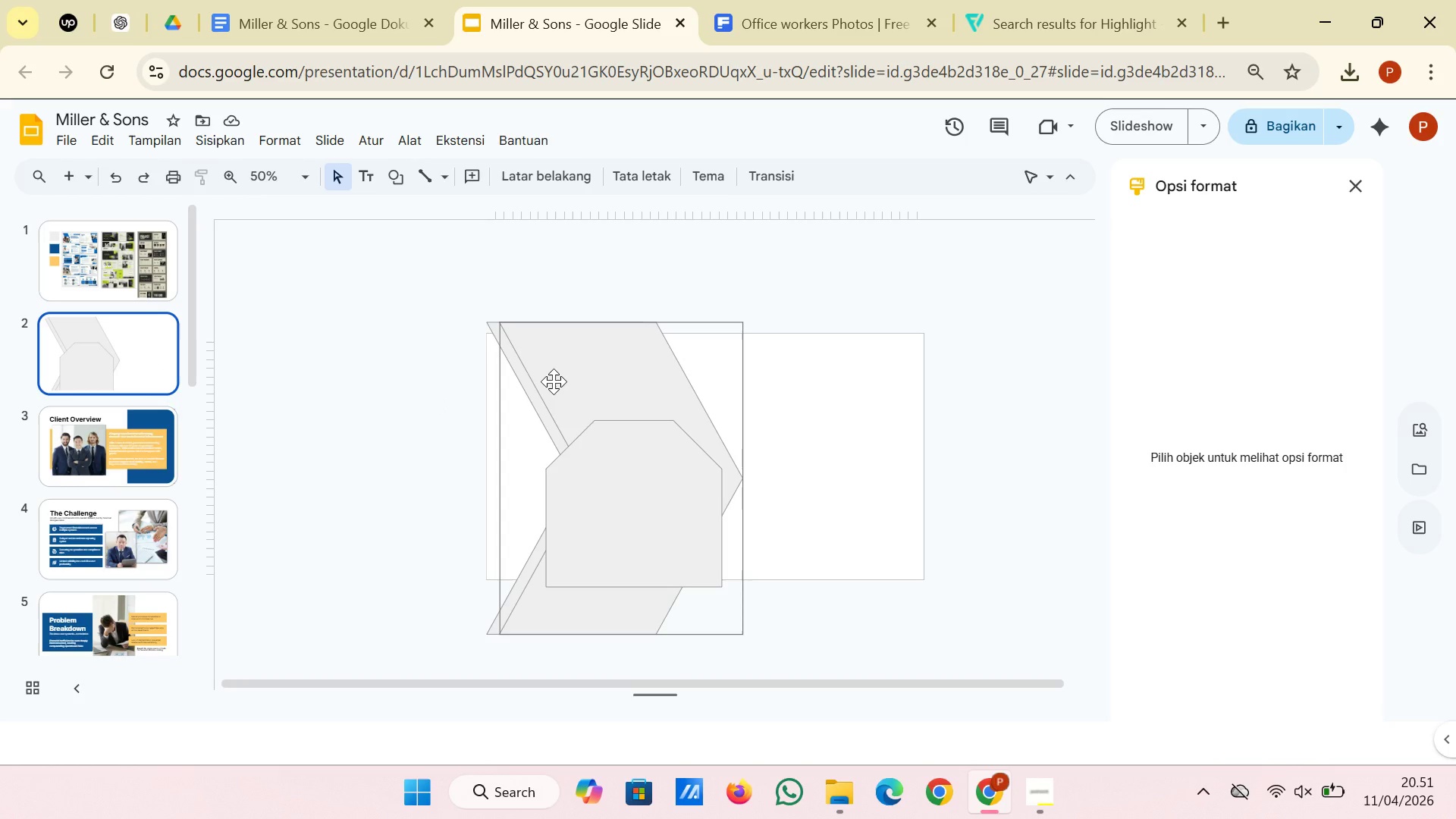 
left_click([554, 381])
 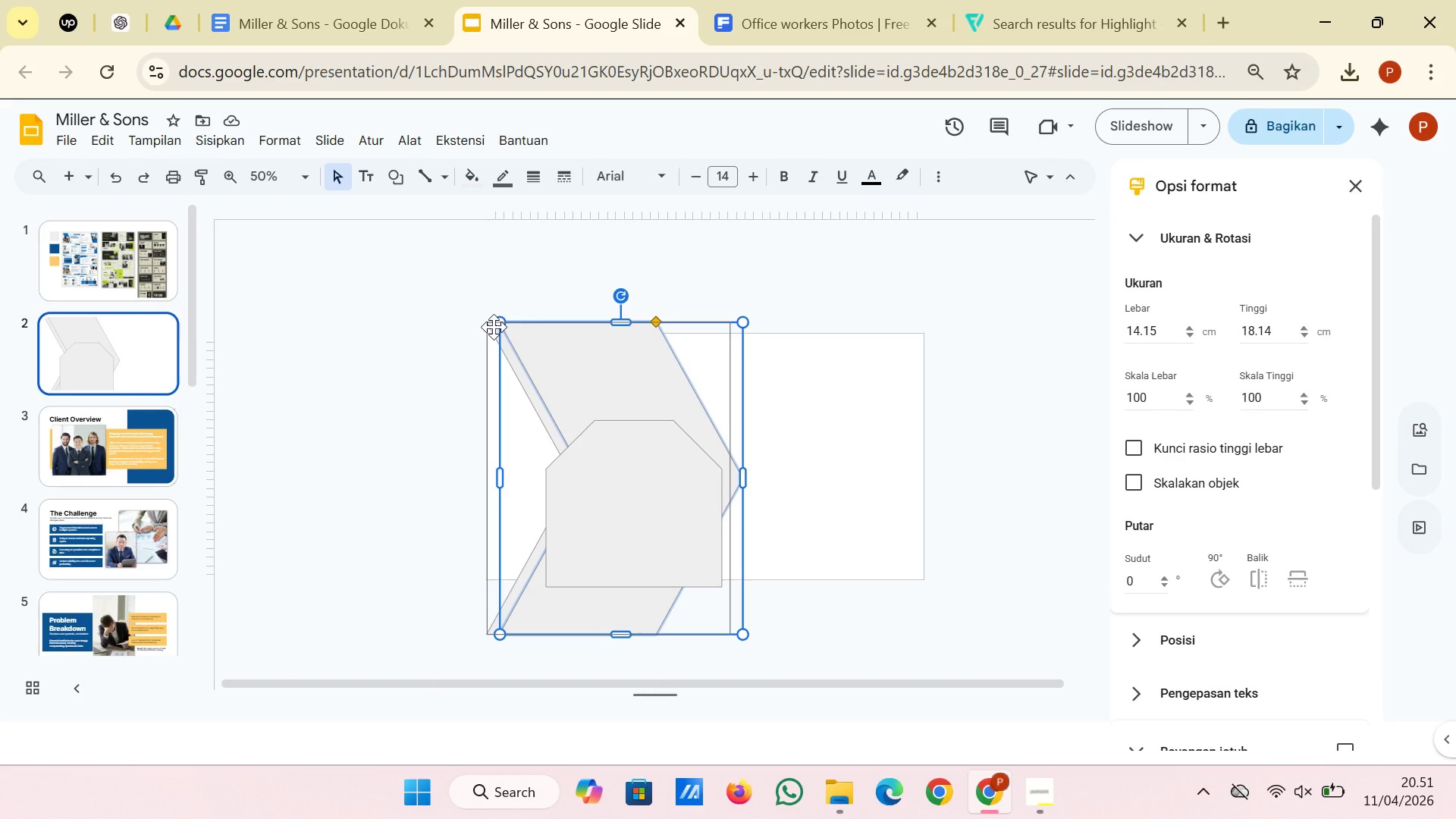 
hold_key(key=ShiftRight, duration=0.47)
left_click([494, 327])
 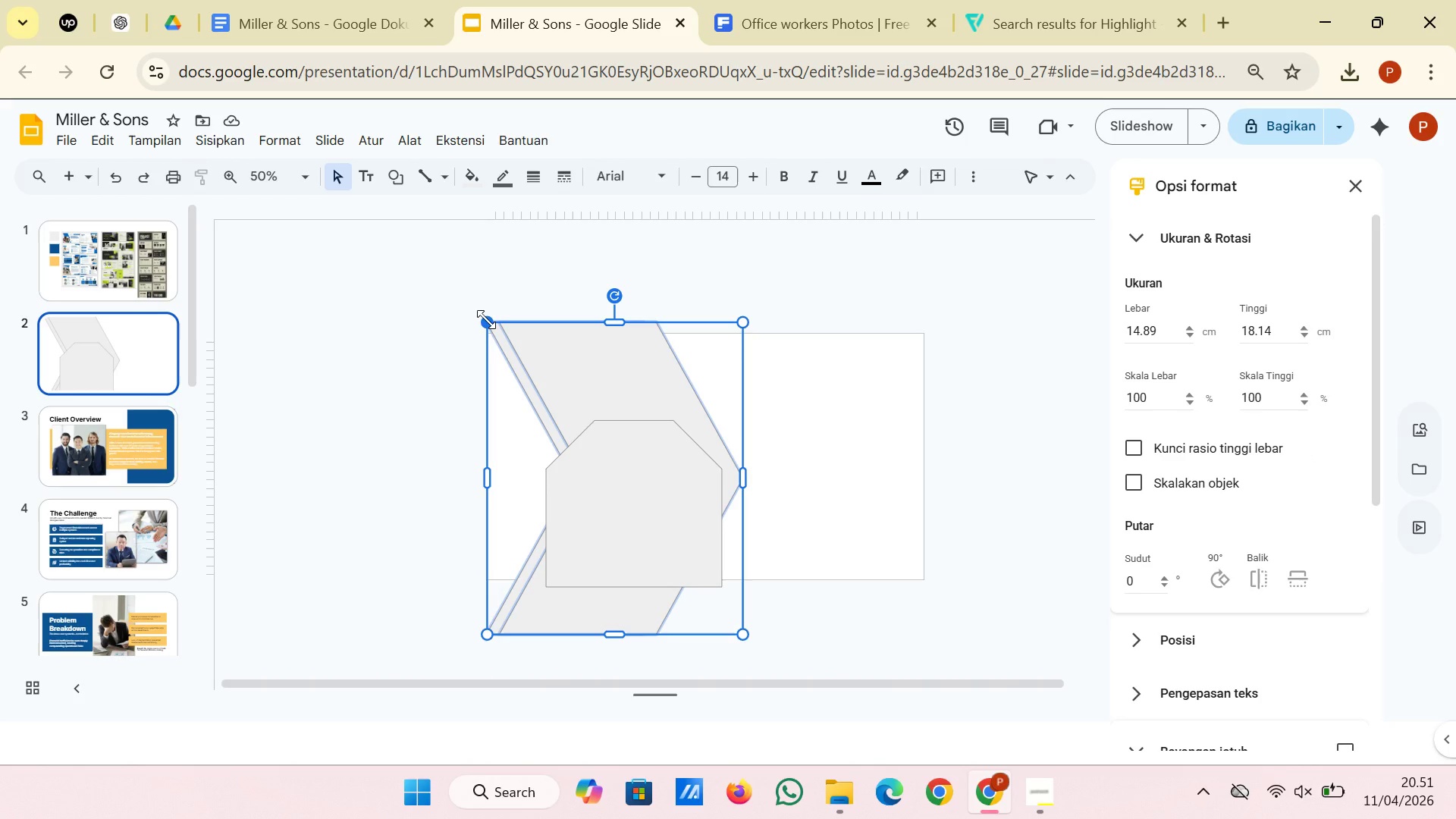 
left_click_drag(start_coordinate=[487, 325], to_coordinate=[510, 356])
 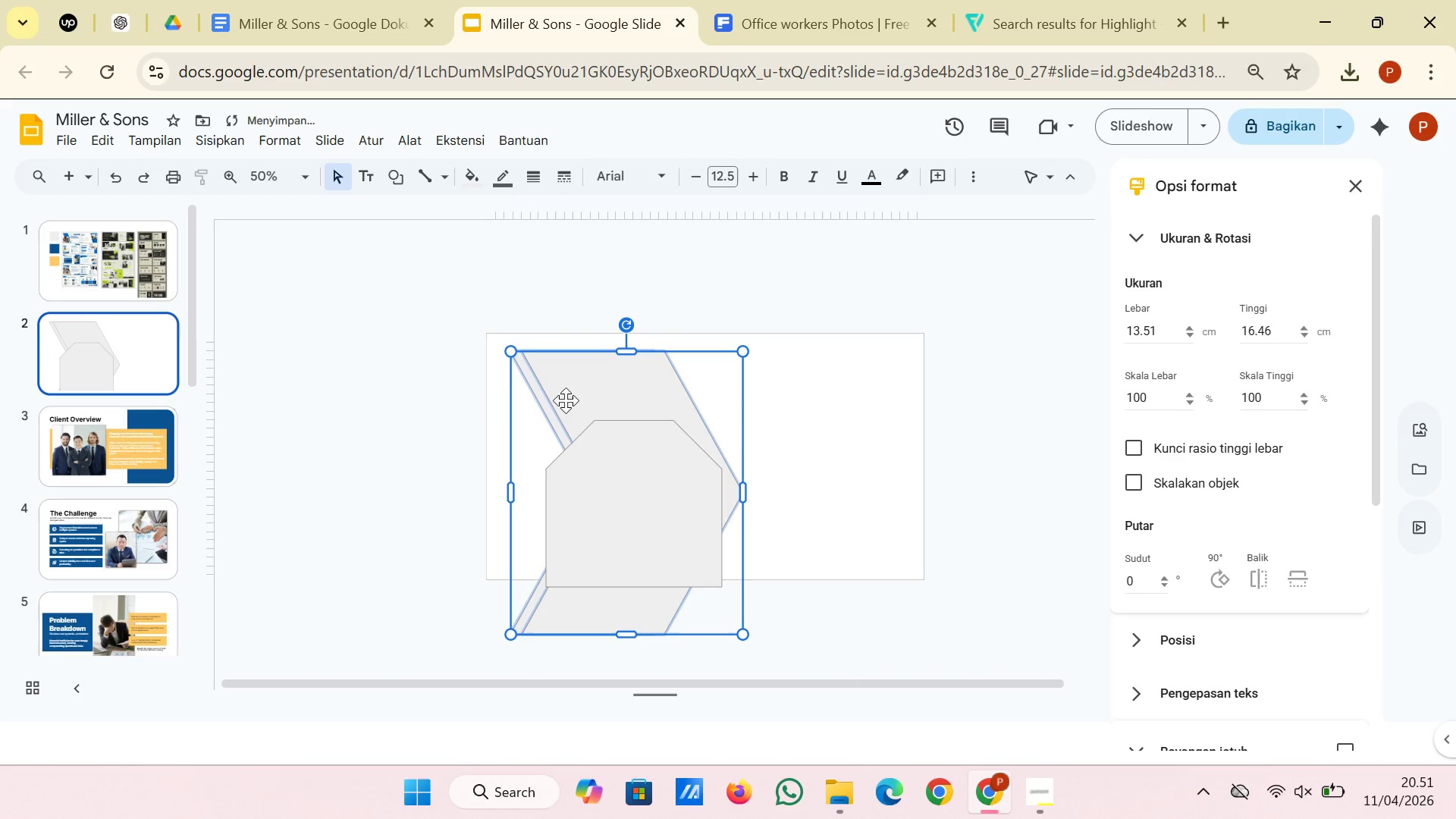 
left_click_drag(start_coordinate=[566, 400], to_coordinate=[564, 383])
 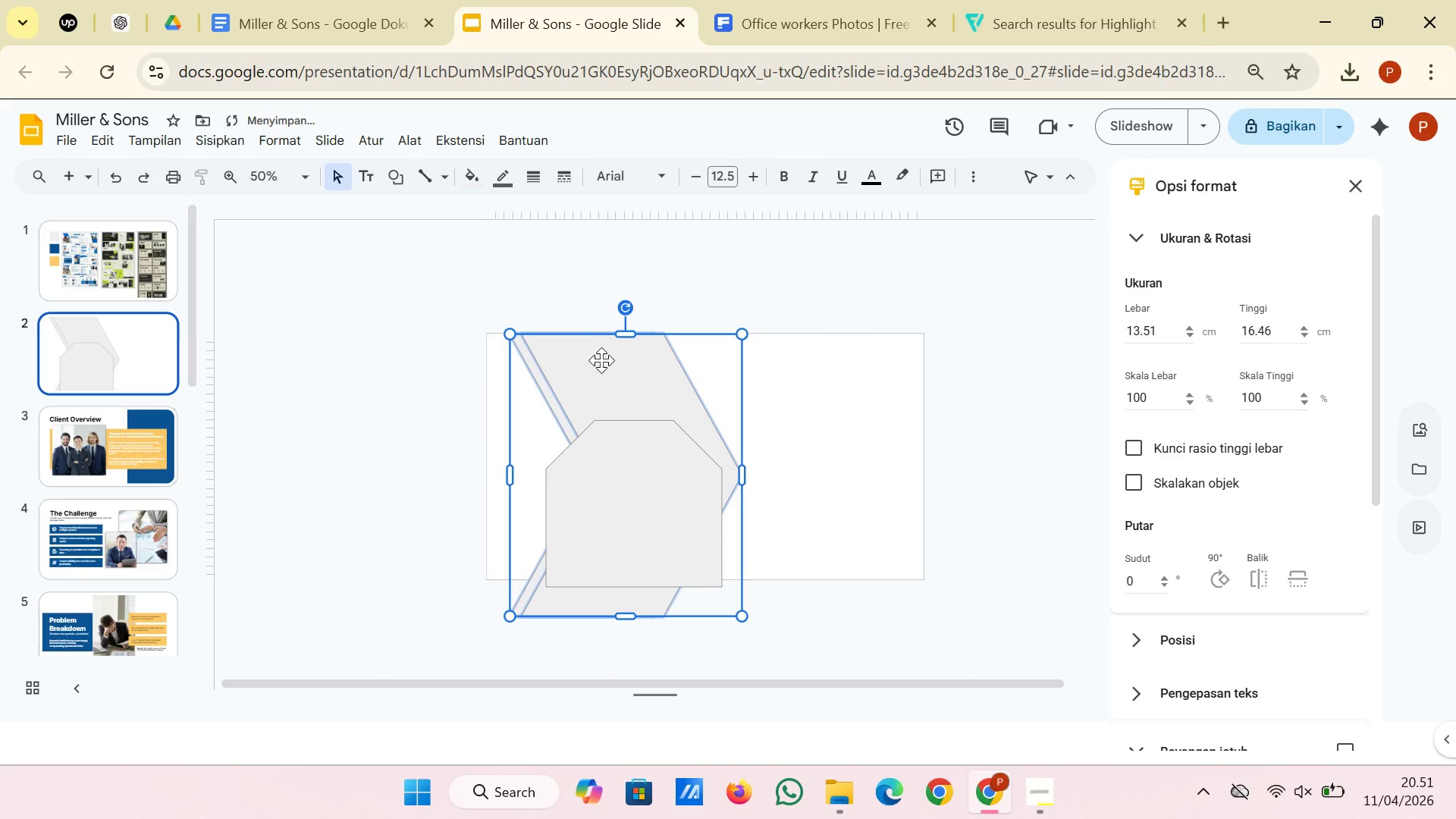 
left_click([776, 372])
 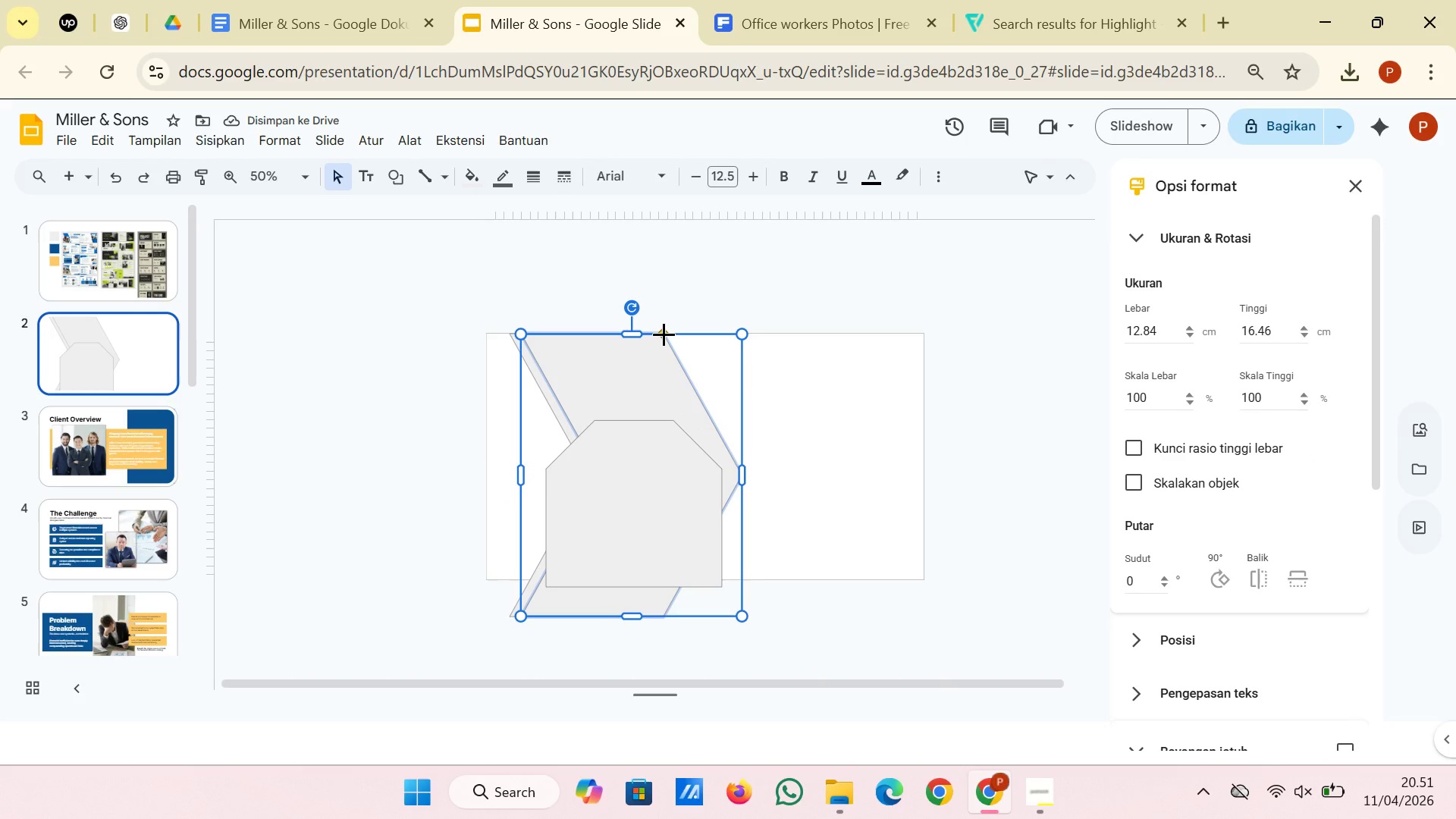 
left_click_drag(start_coordinate=[661, 331], to_coordinate=[651, 331])
 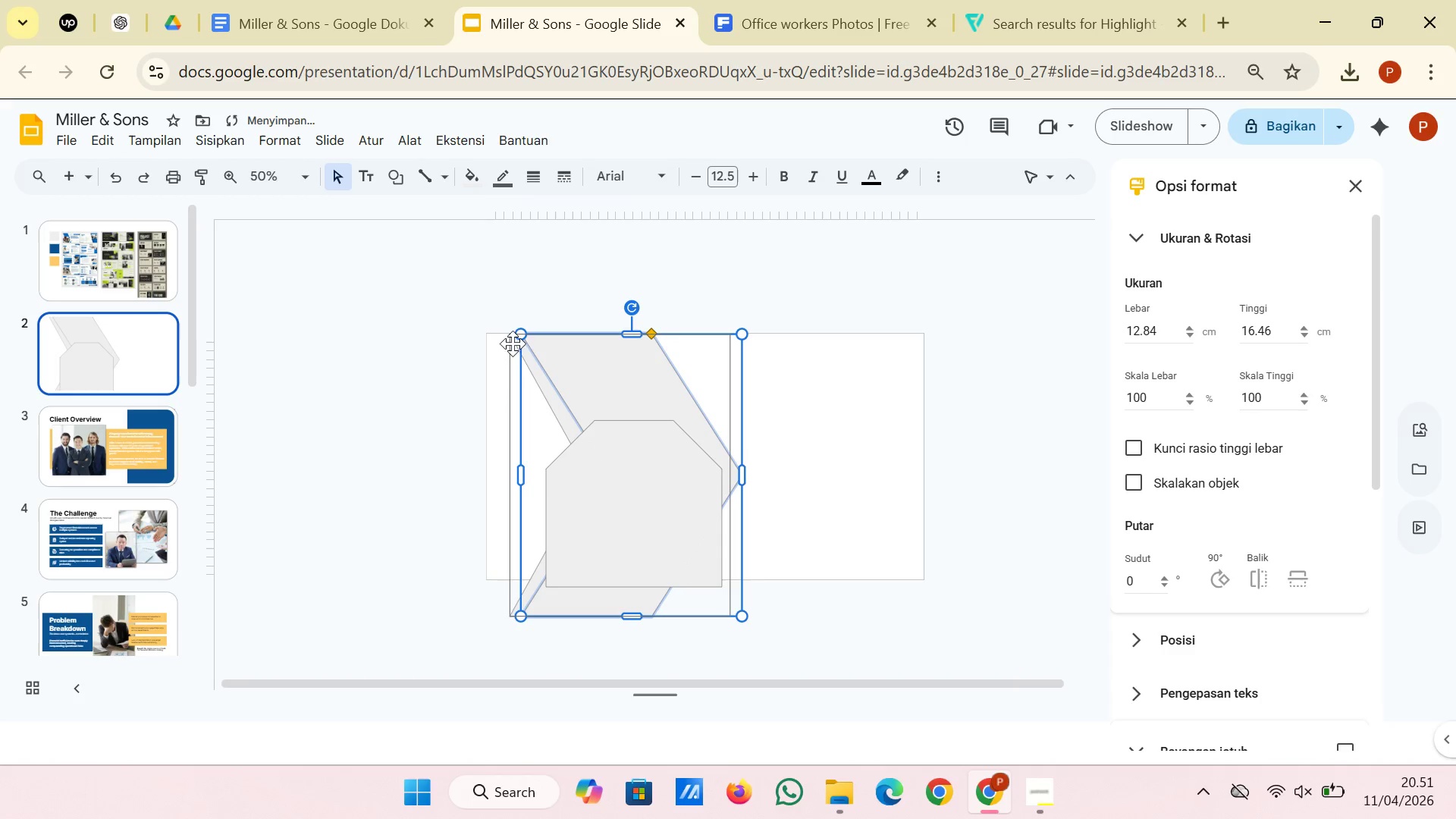 
left_click([513, 334])
 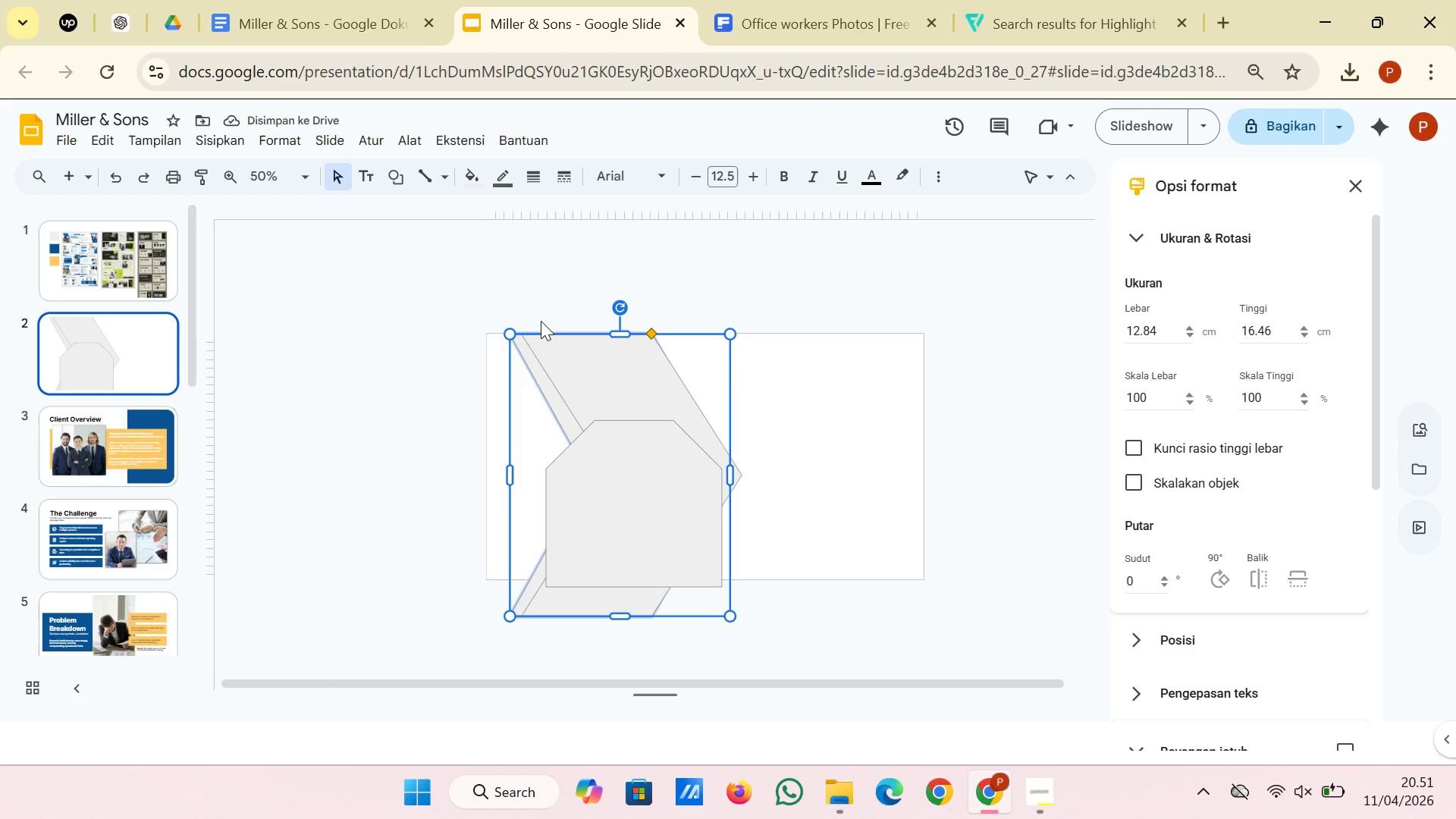 
right_click([518, 348])
 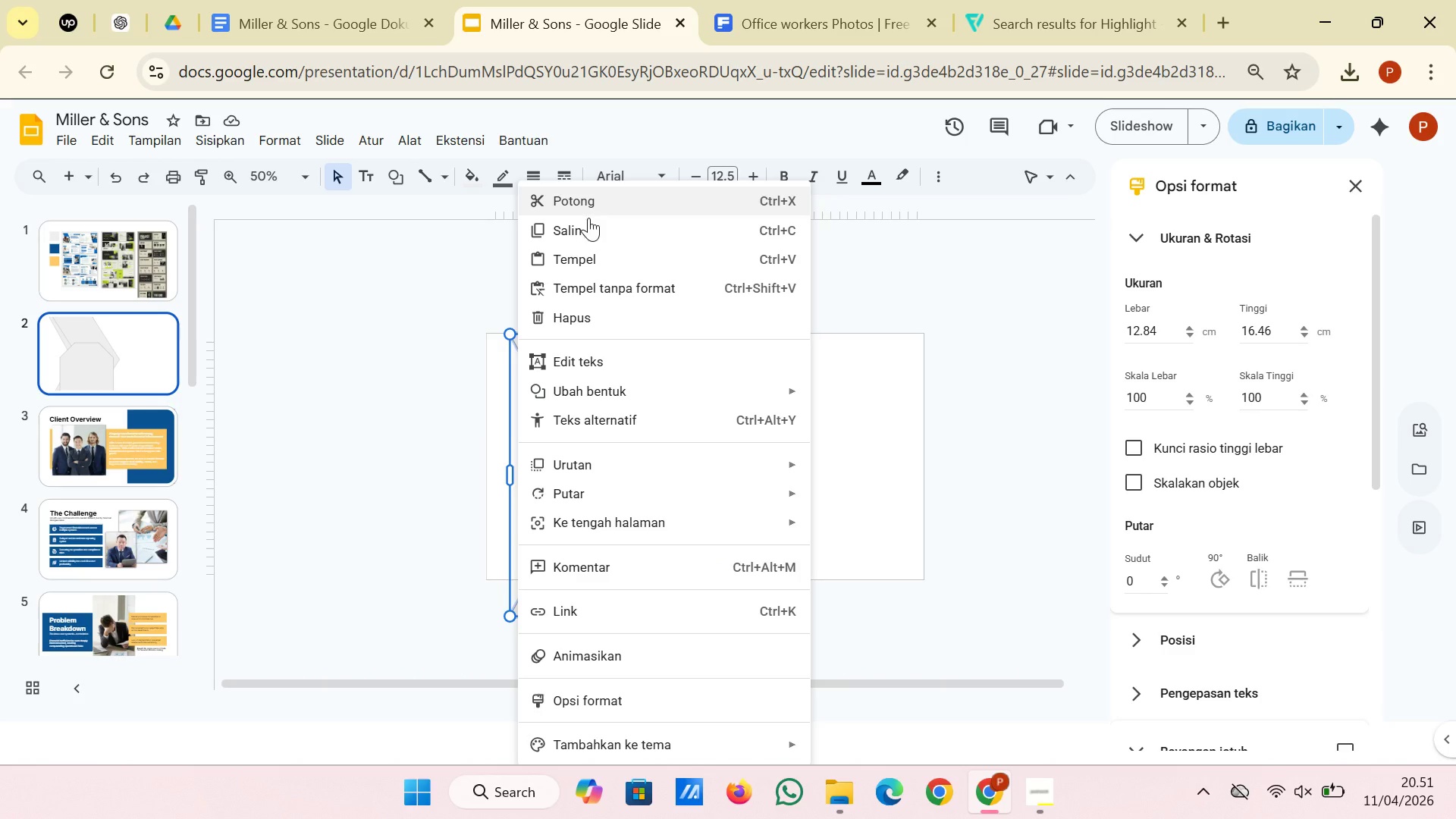 
left_click([589, 311])
 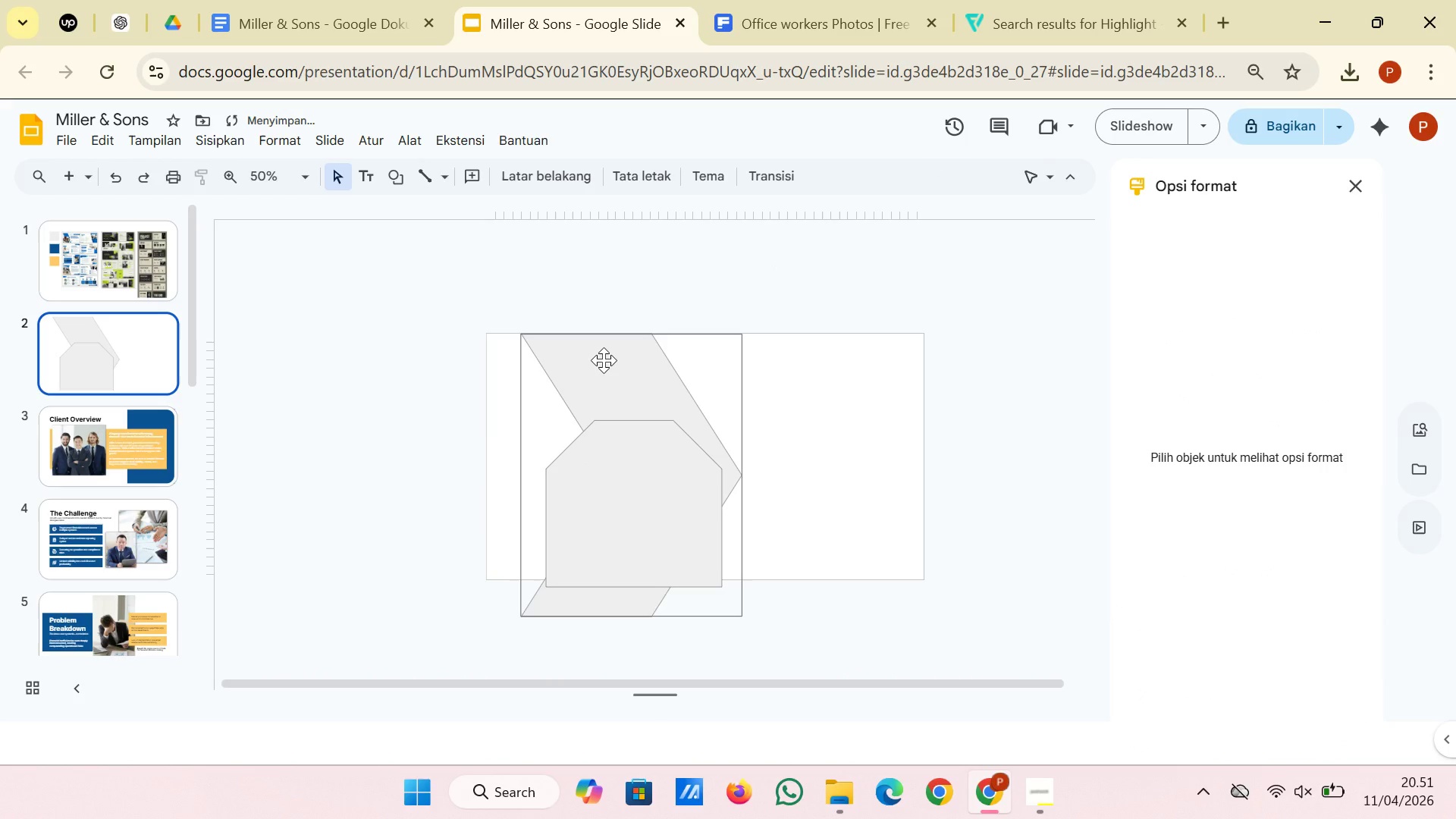 
left_click([604, 362])
 